 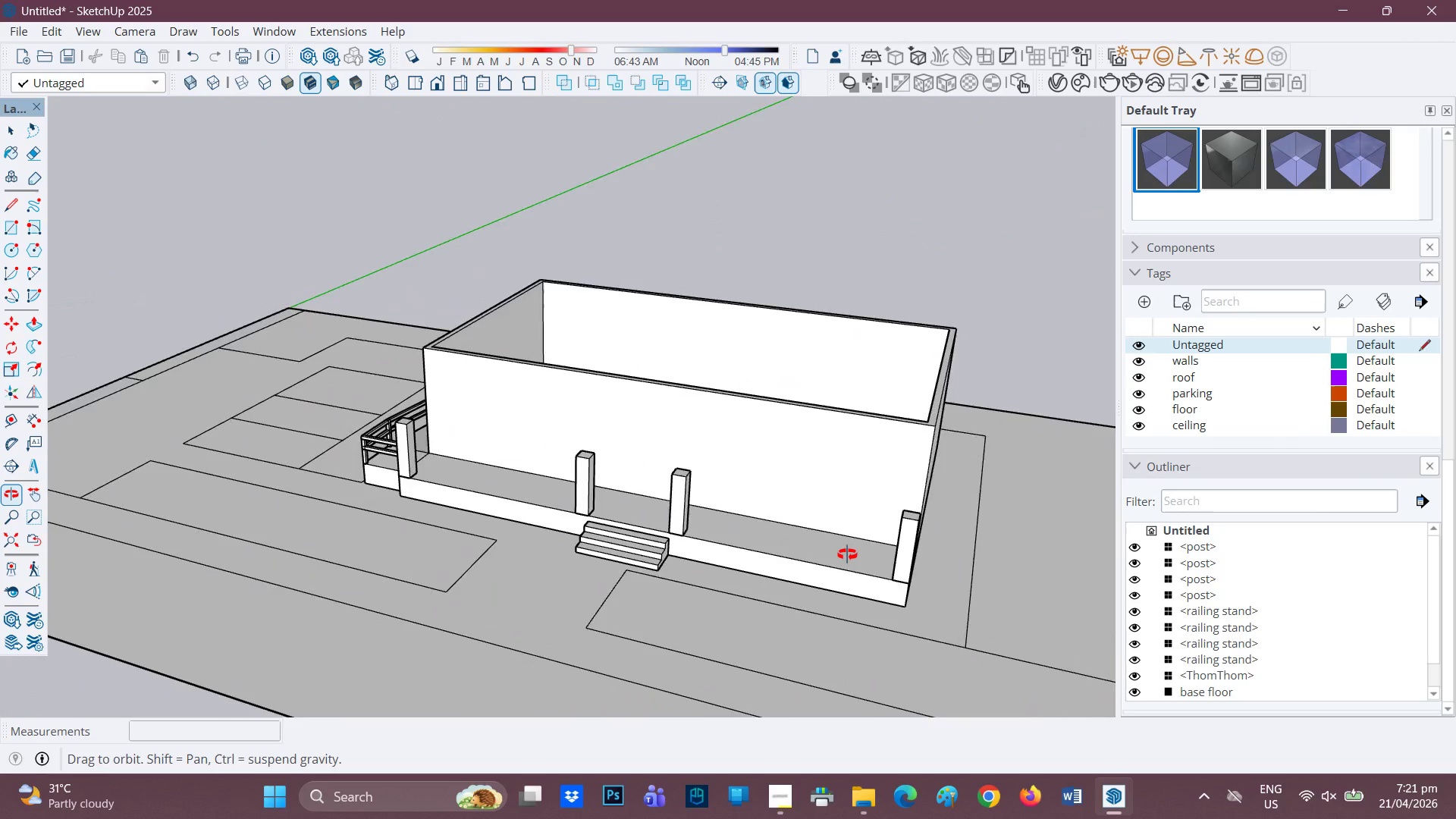 
scroll: coordinate [678, 525], scroll_direction: up, amount: 2.0
 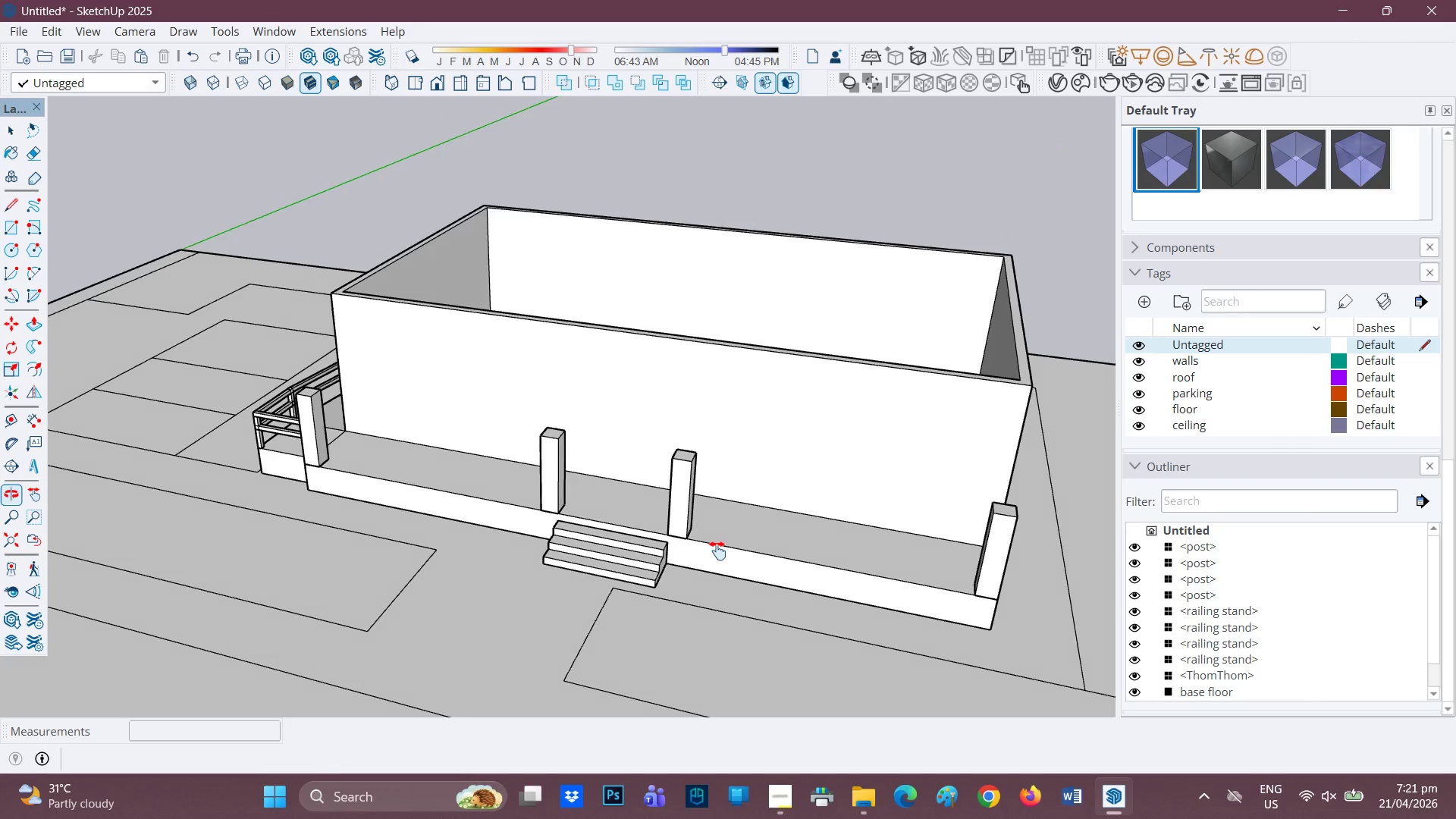 
key(R)
 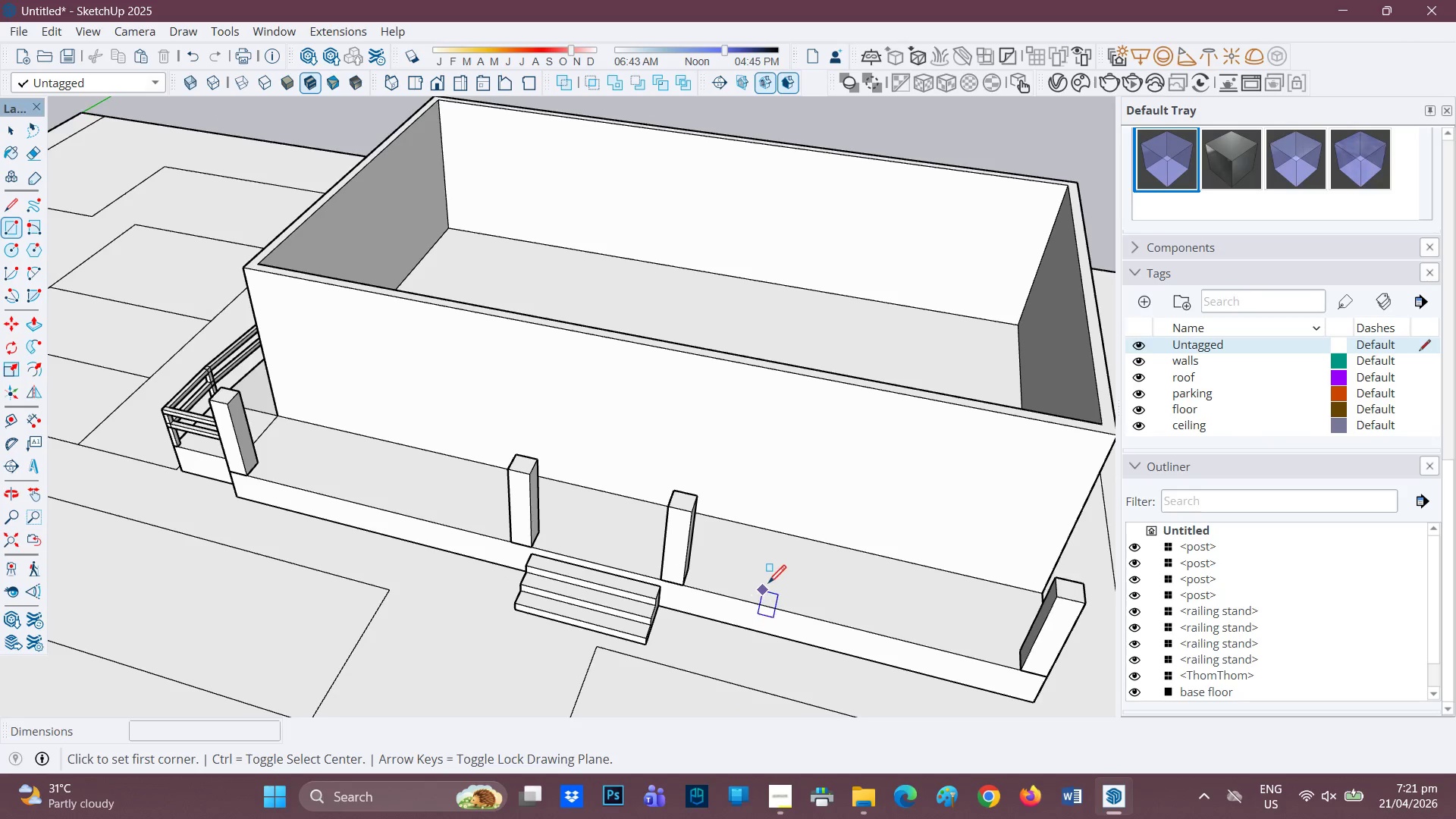 
scroll: coordinate [717, 551], scroll_direction: up, amount: 2.0
 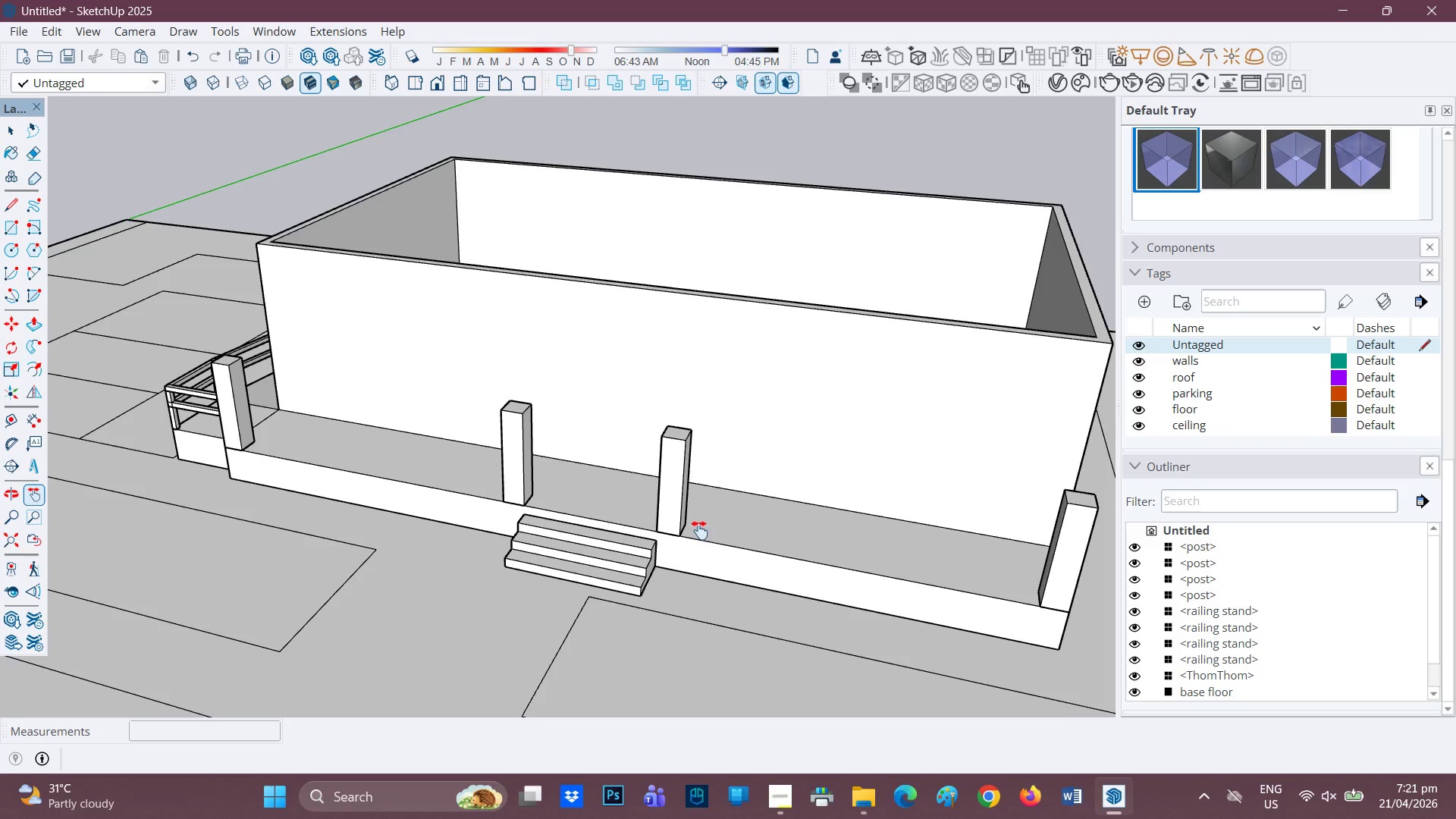 
key(H)
 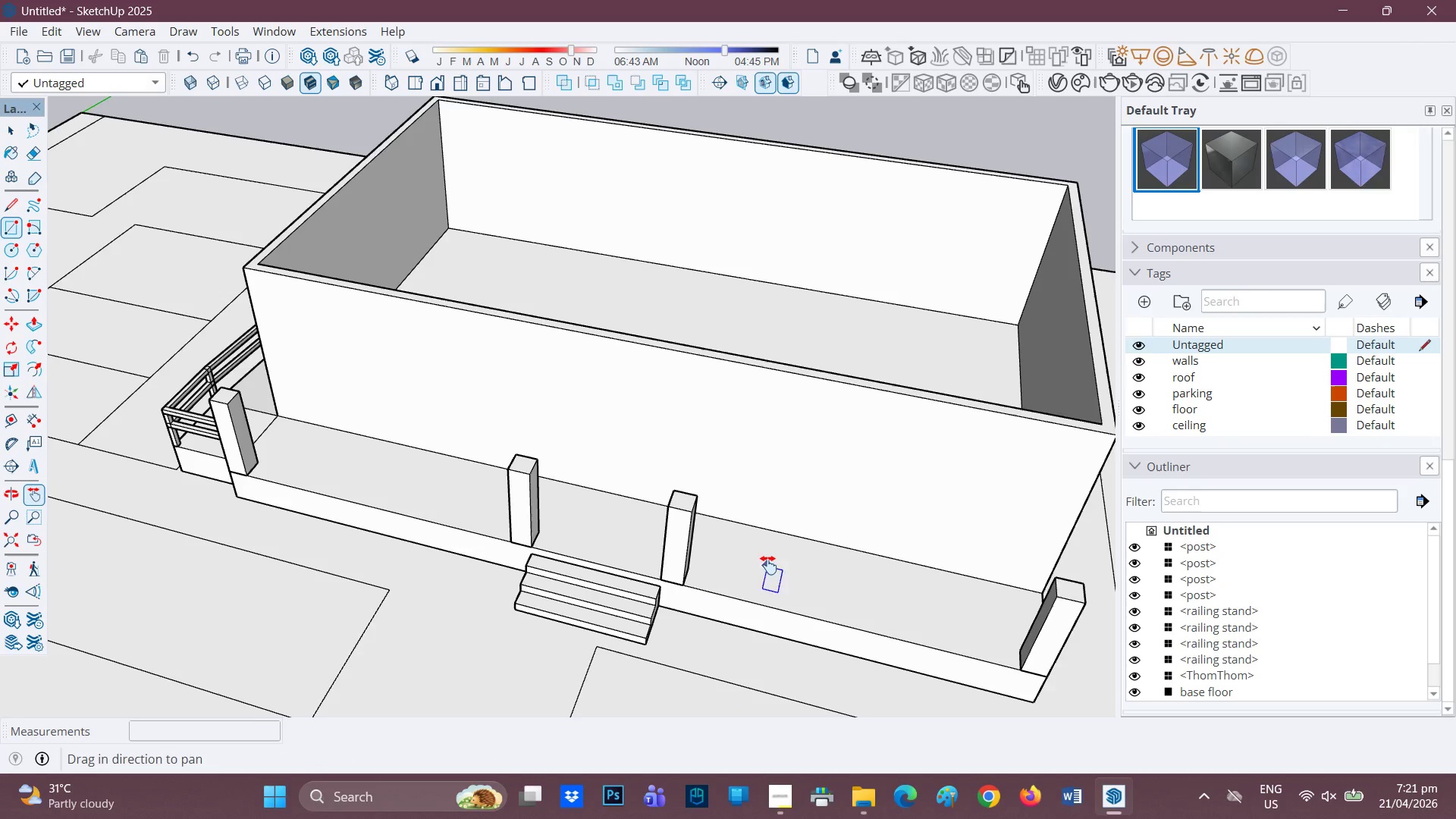 
left_click_drag(start_coordinate=[768, 565], to_coordinate=[624, 488])
 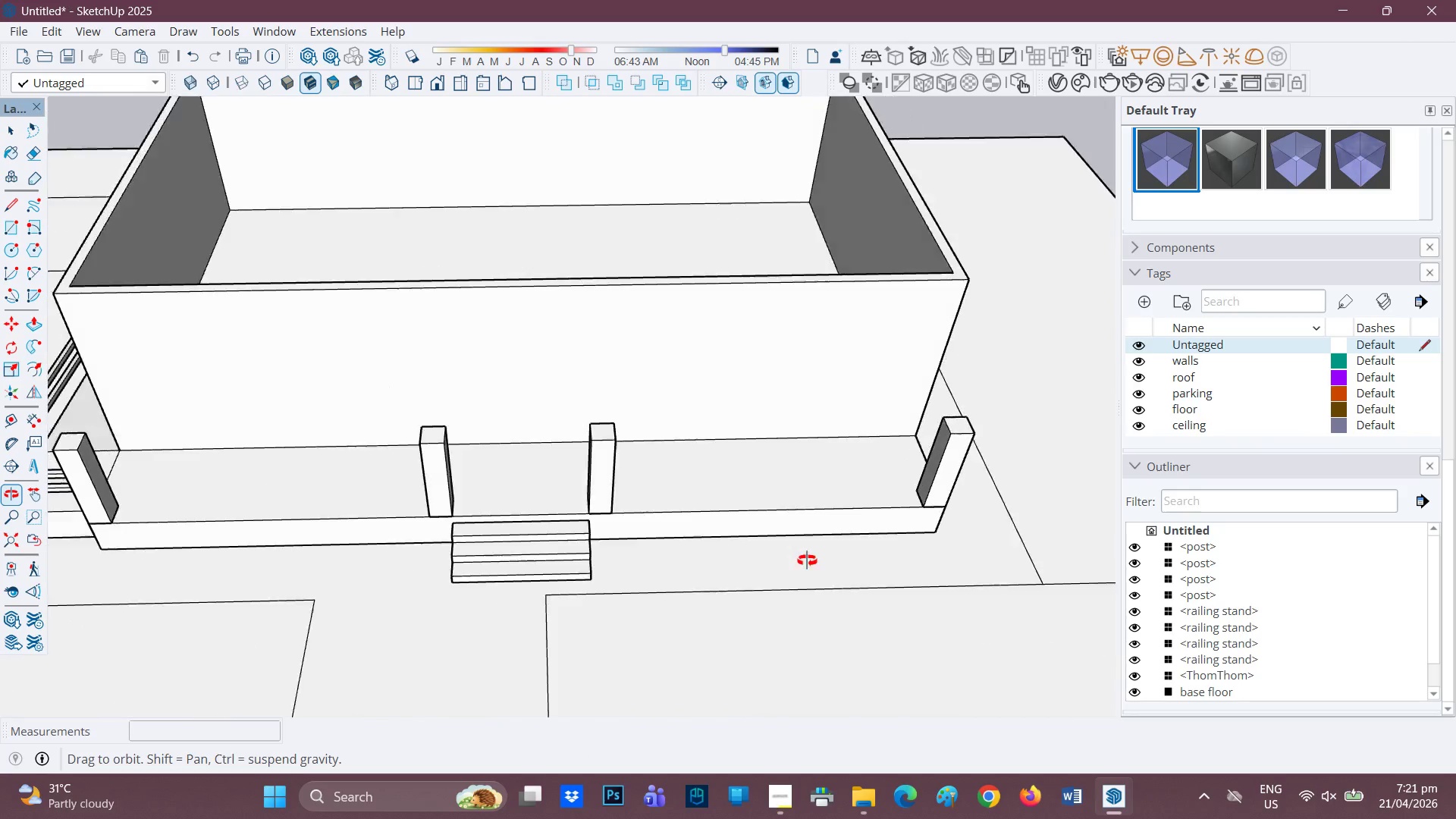 
scroll: coordinate [814, 457], scroll_direction: up, amount: 4.0
 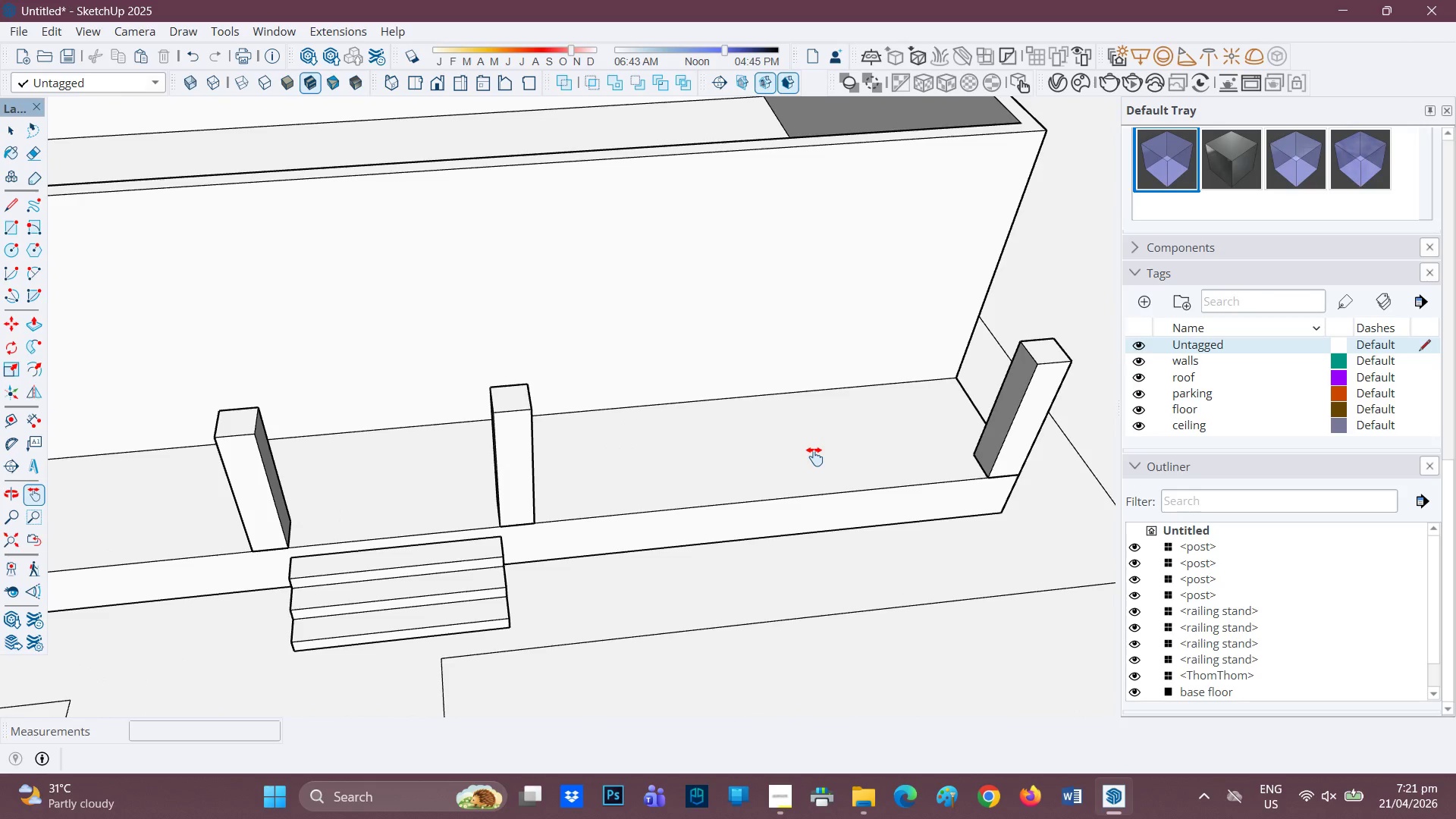 
key(Space)
 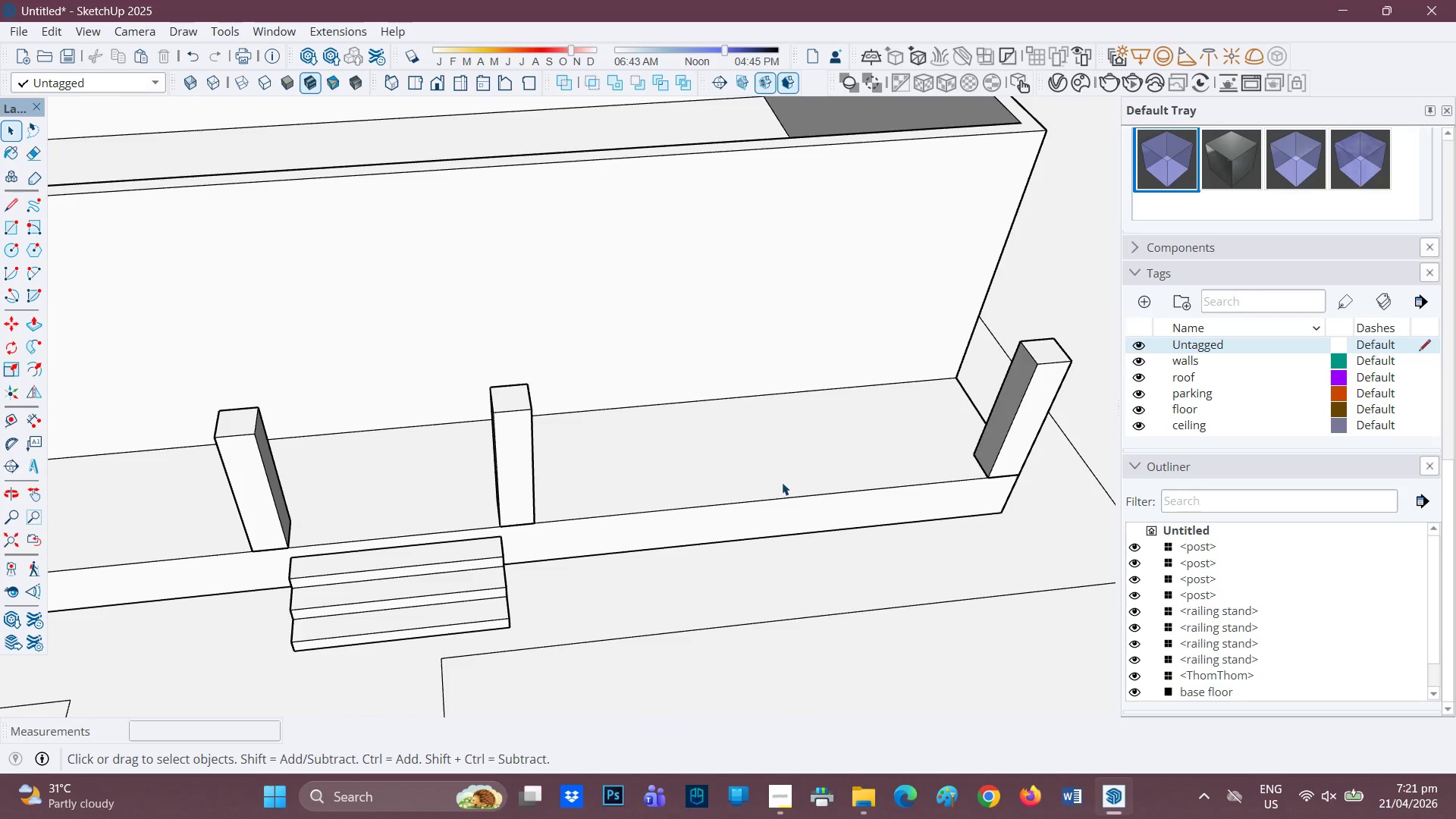 
scroll: coordinate [771, 480], scroll_direction: up, amount: 1.0
 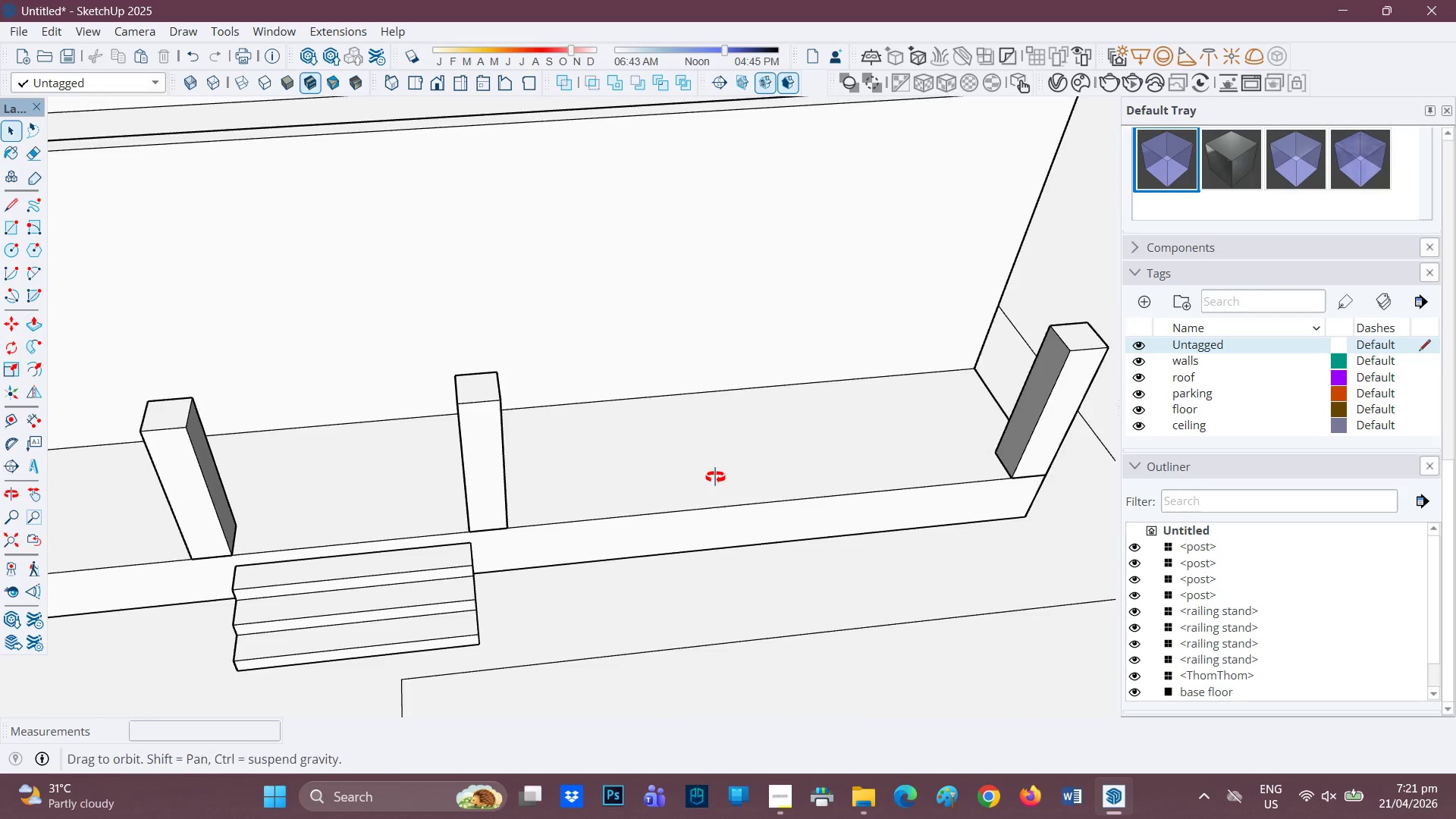 
key(R)
 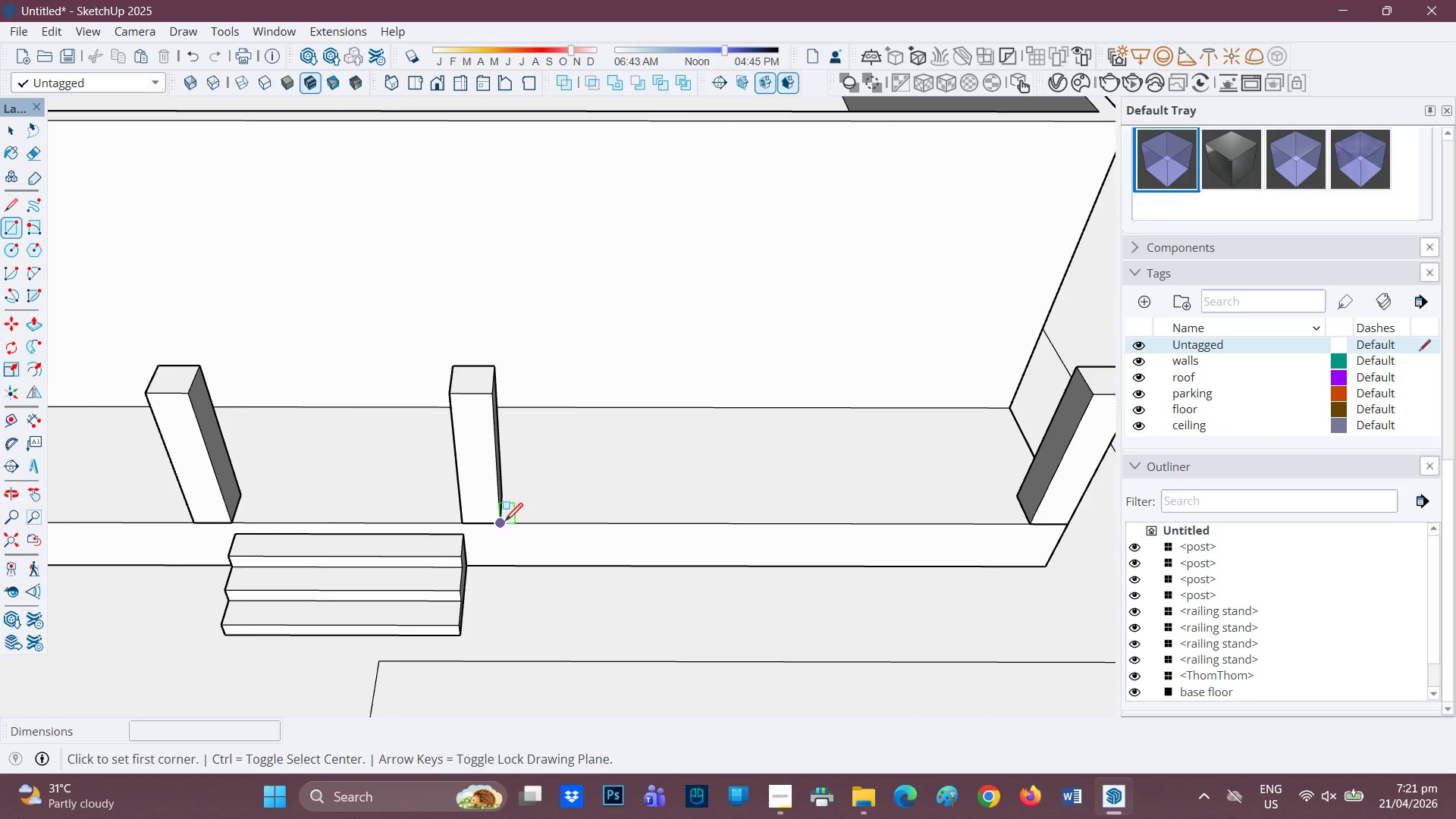 
left_click([504, 522])
 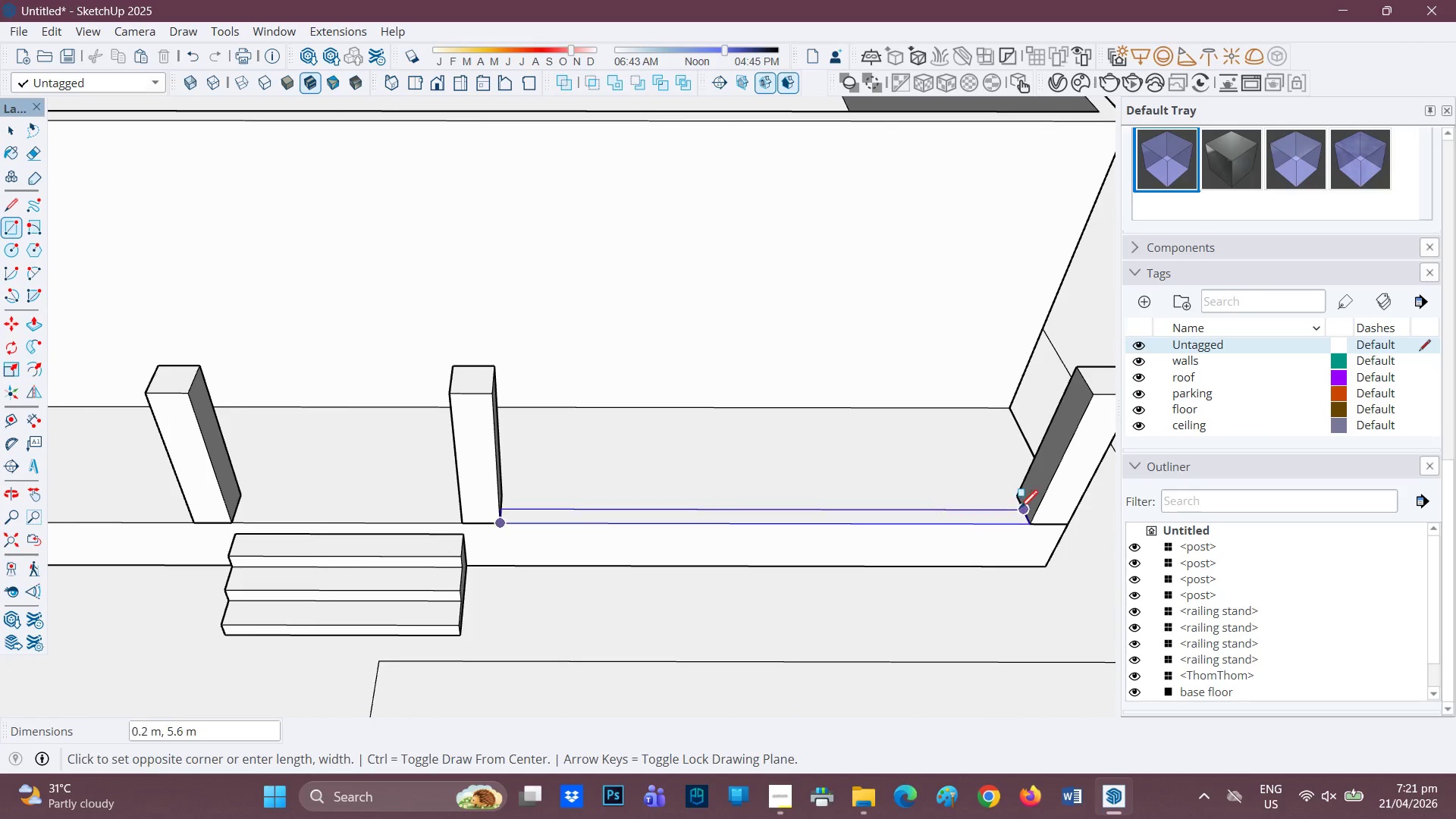 
left_click([1020, 510])
 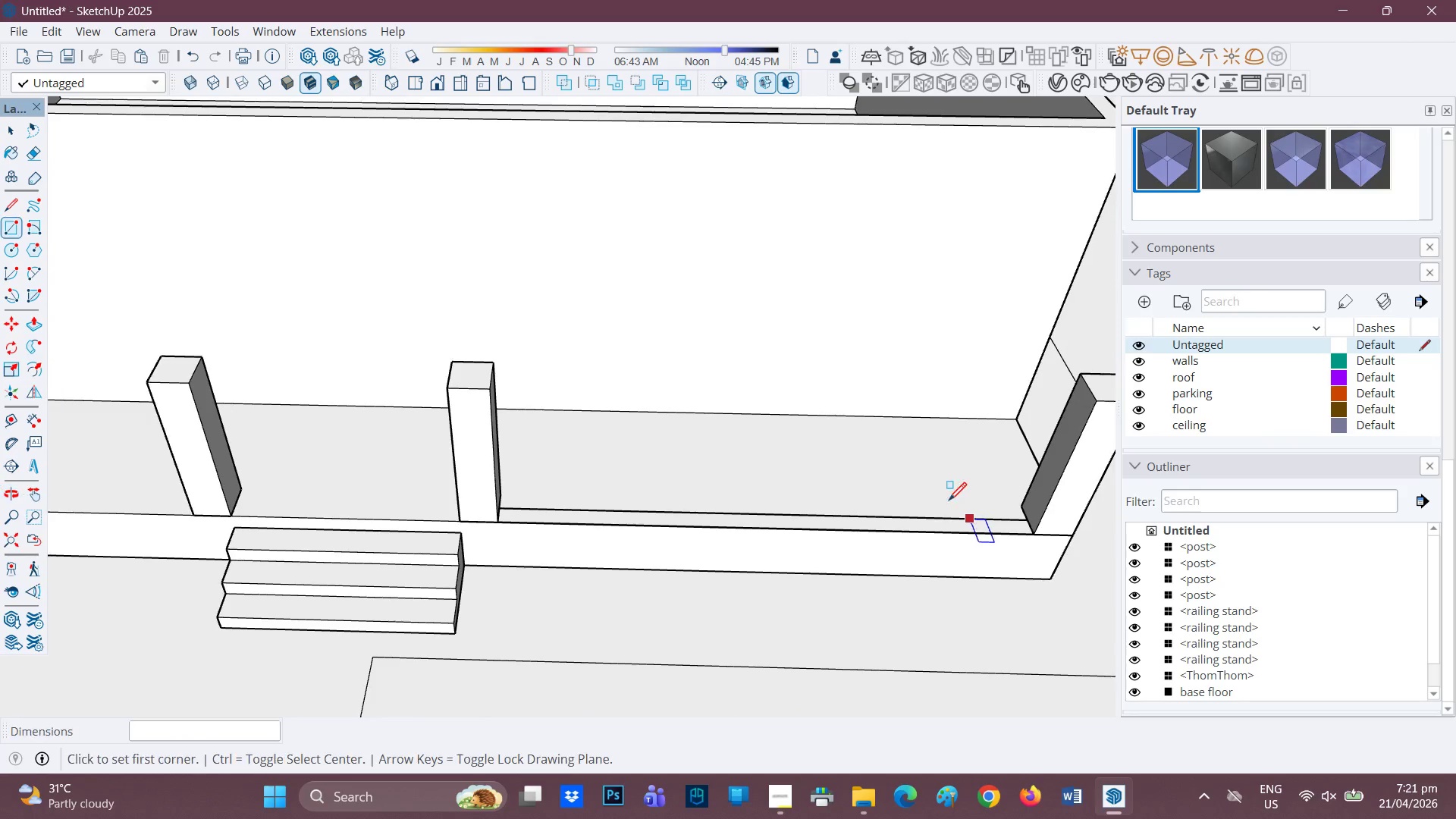 
key(P)
 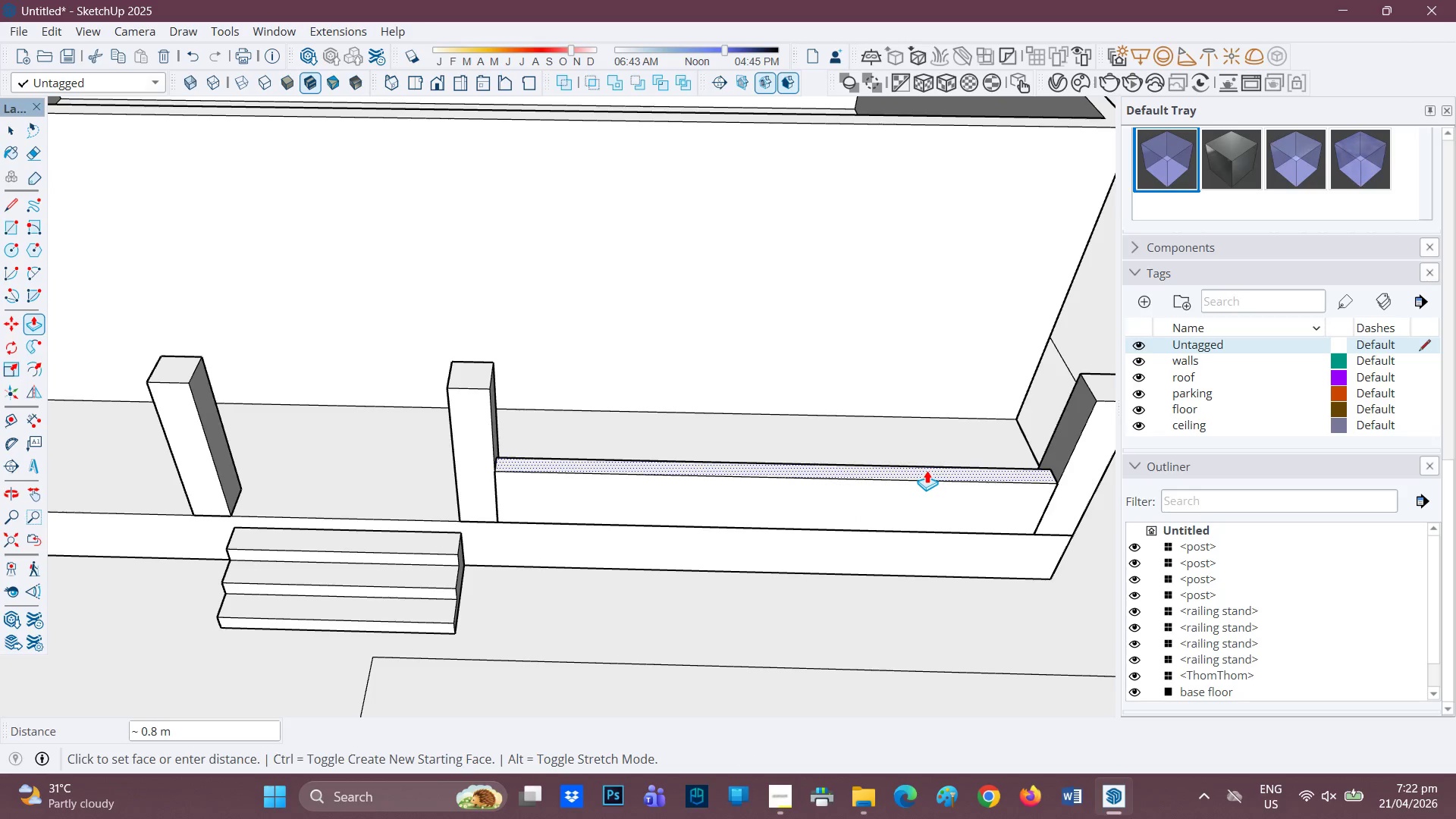 
key(0)
 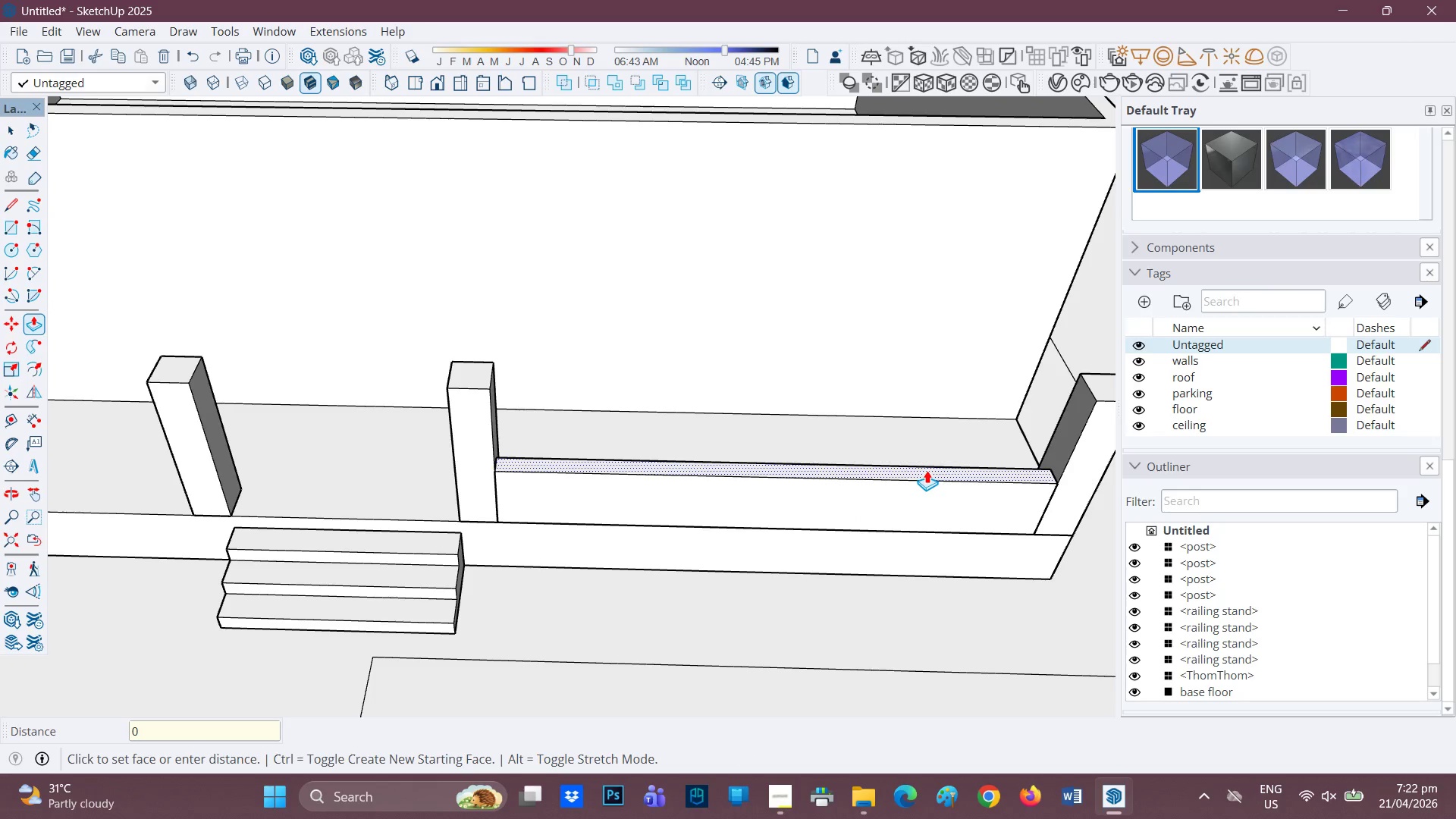 
key(Period)
 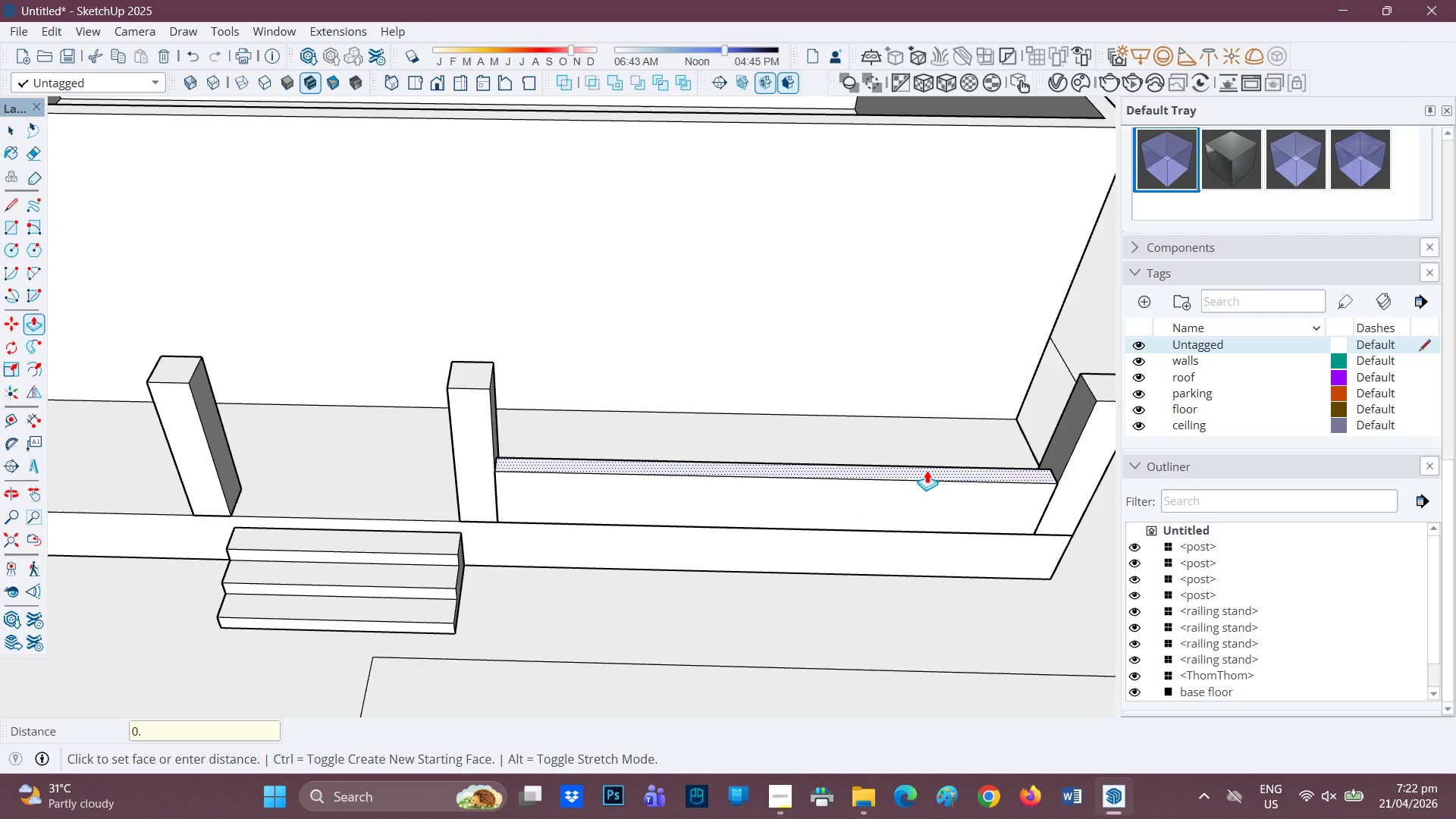 
key(6)
 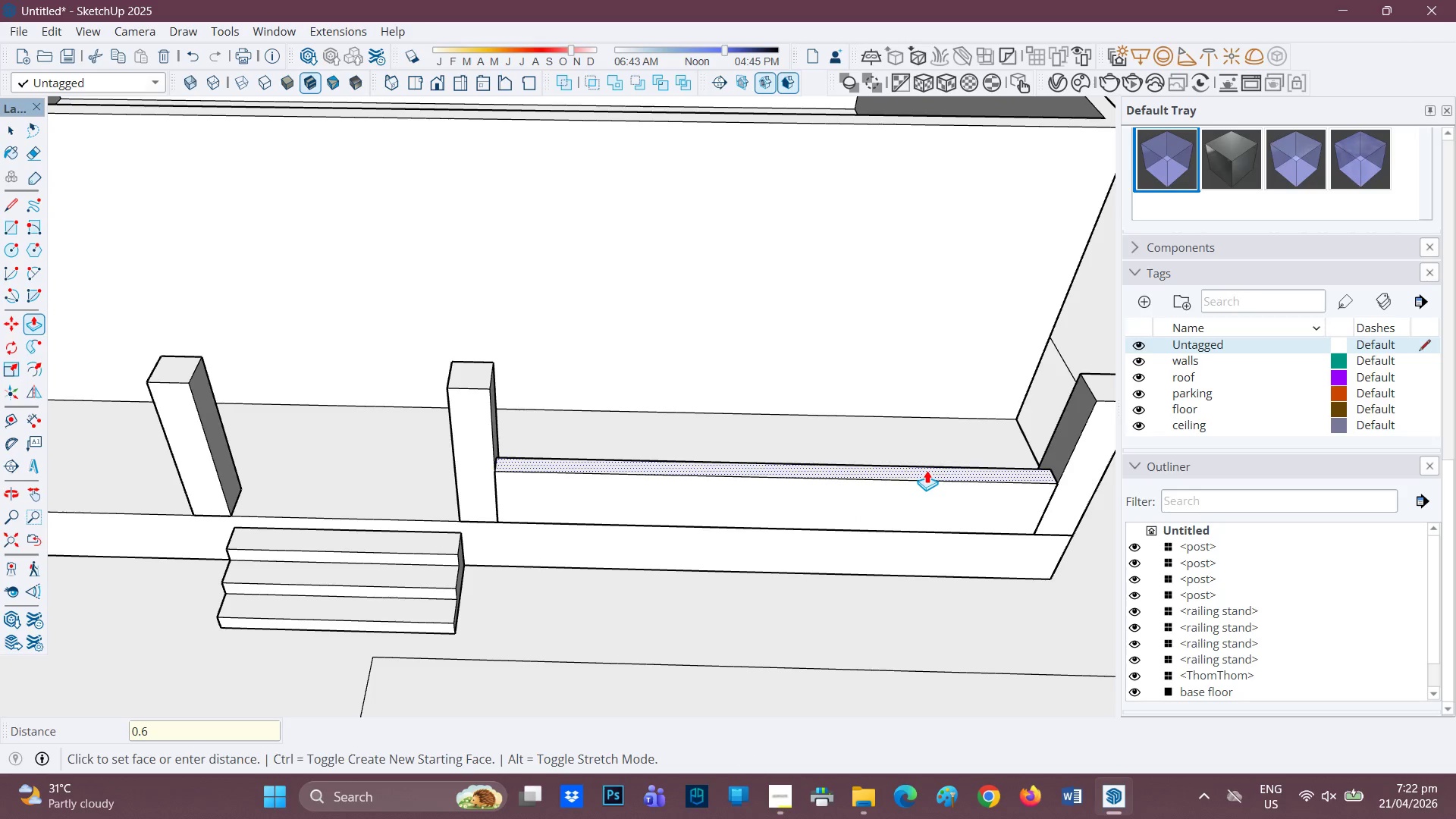 
key(Enter)
 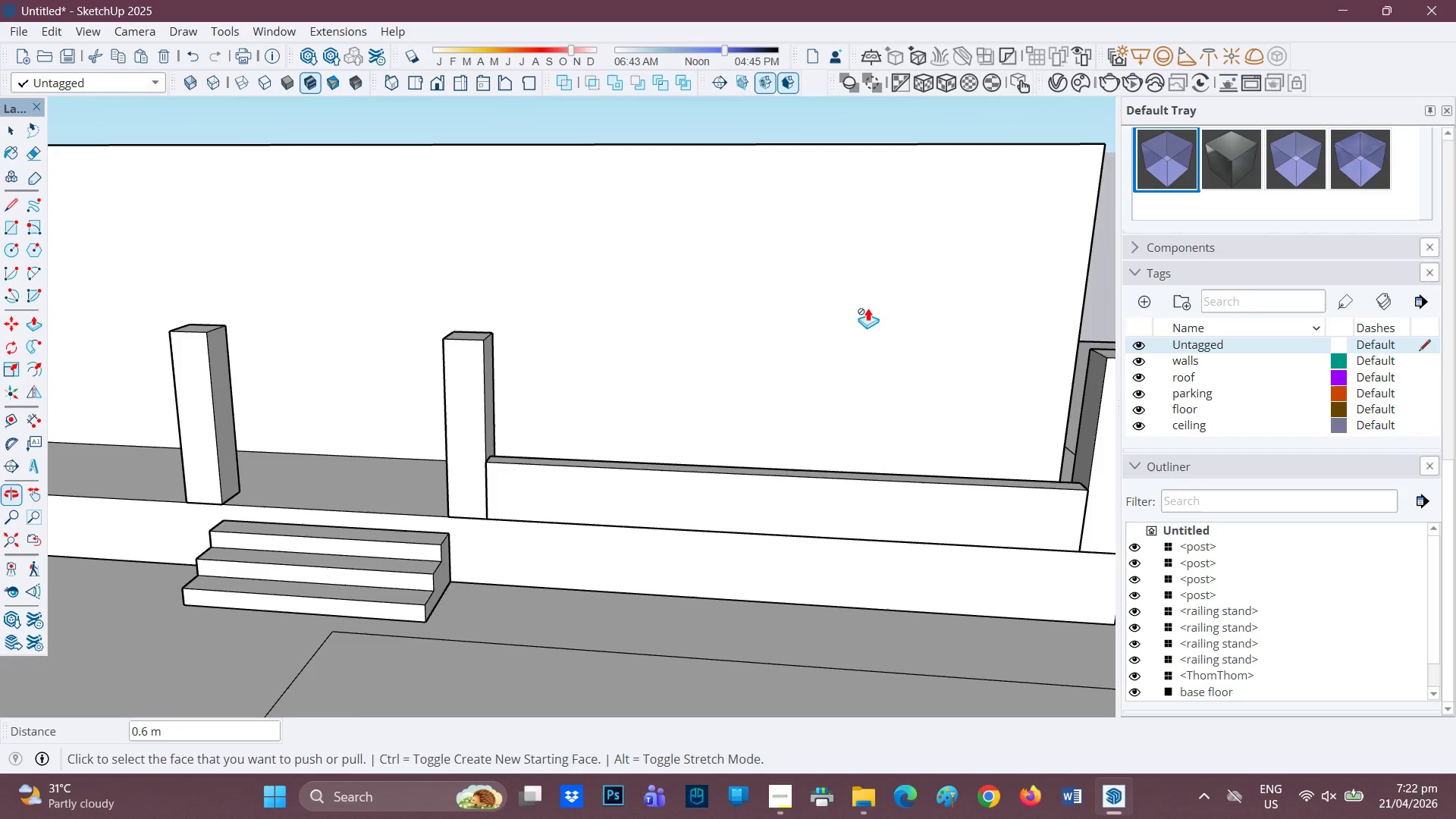 
scroll: coordinate [805, 464], scroll_direction: up, amount: 1.0
 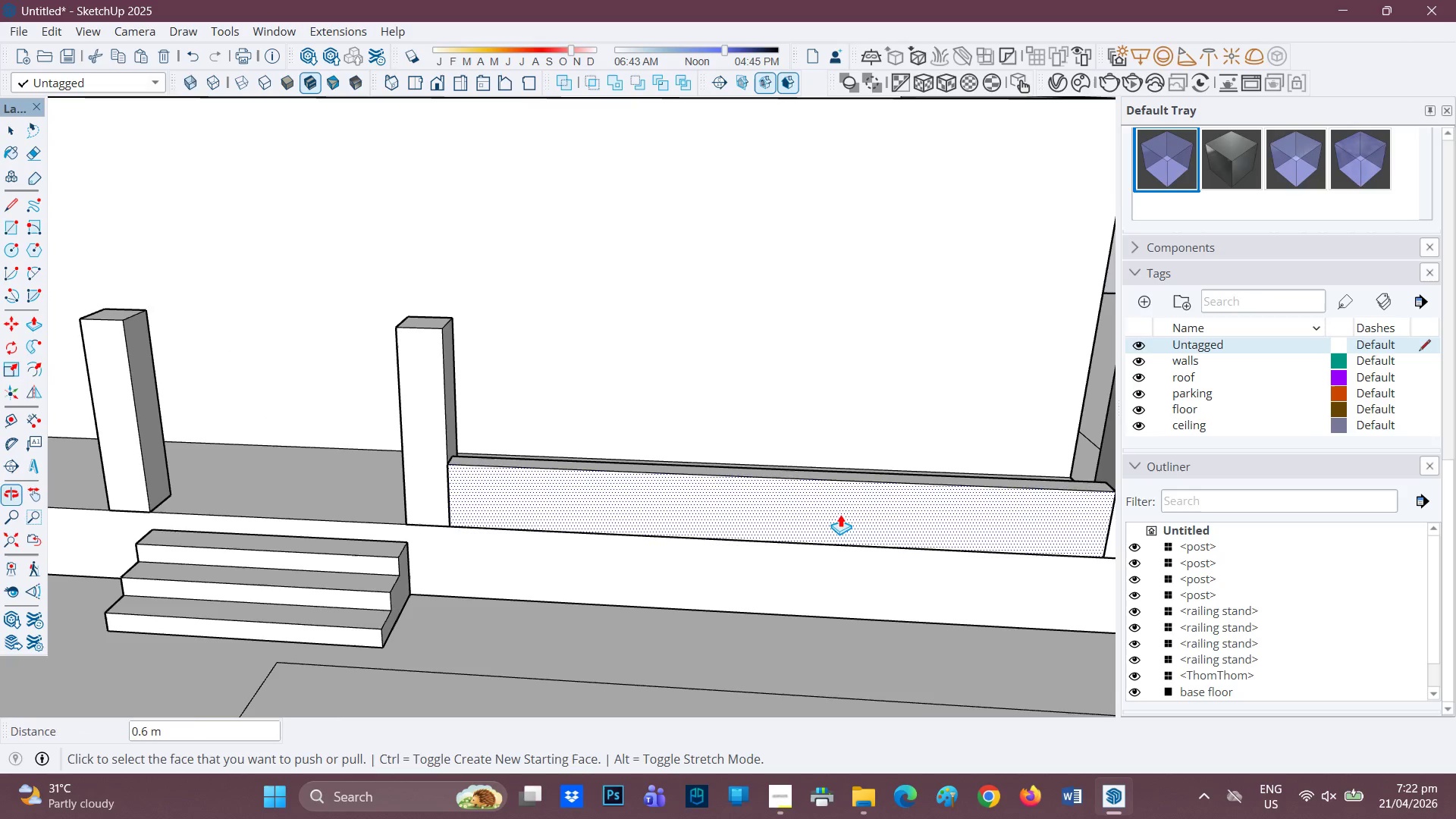 
key(Control+Z)
 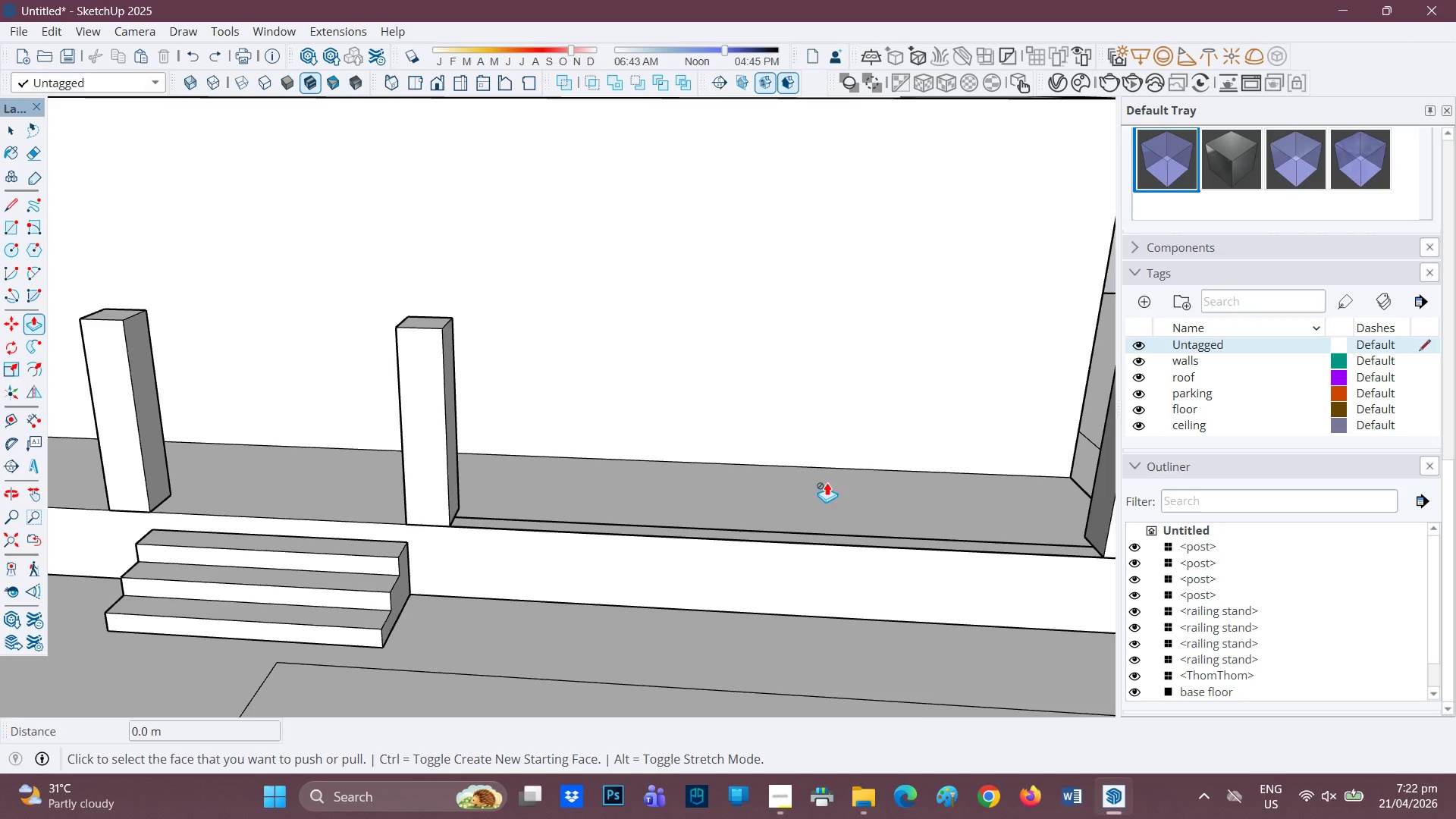 
scroll: coordinate [811, 464], scroll_direction: down, amount: 1.0
 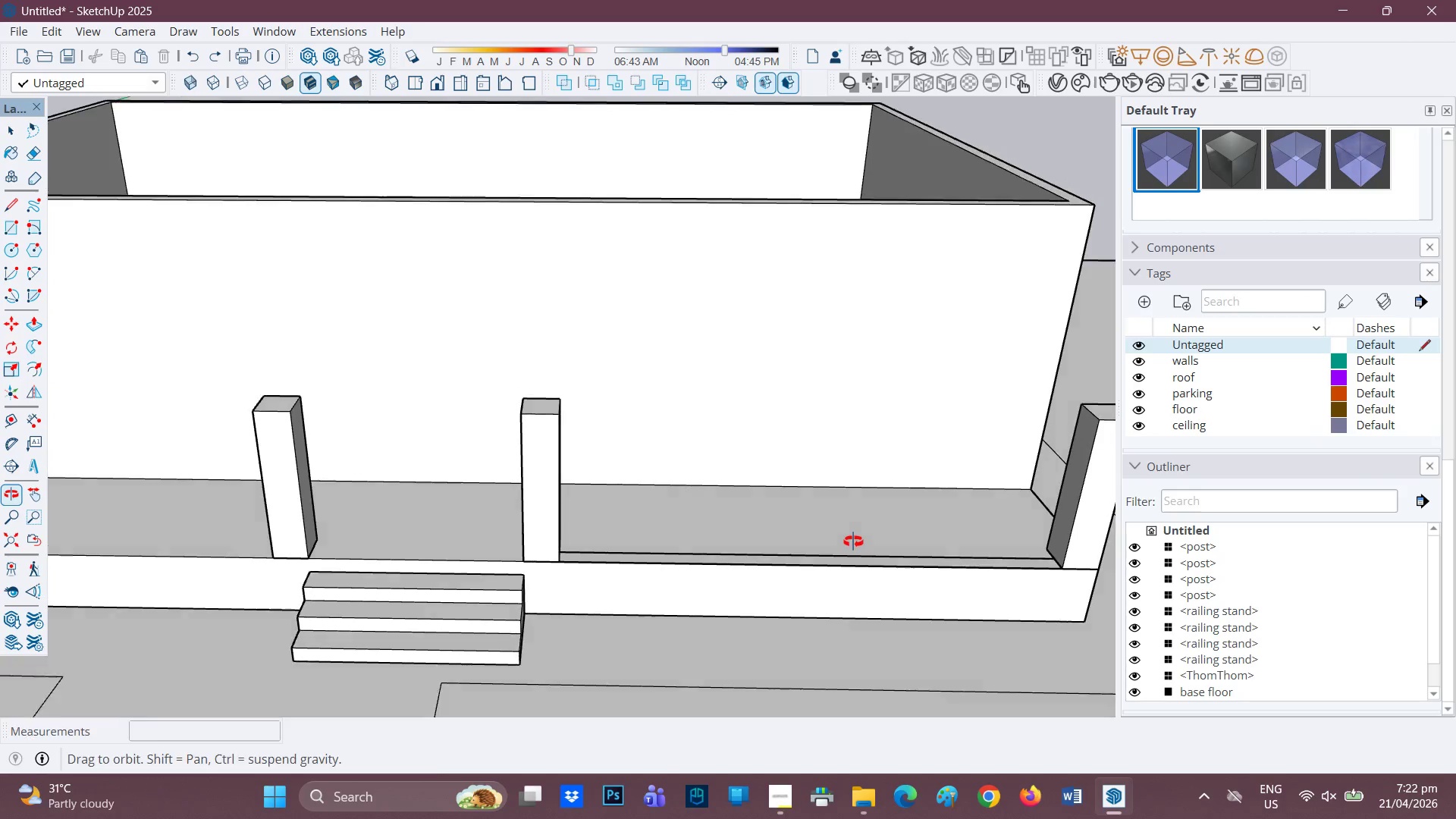 
scroll: coordinate [879, 571], scroll_direction: none, amount: 0.0
 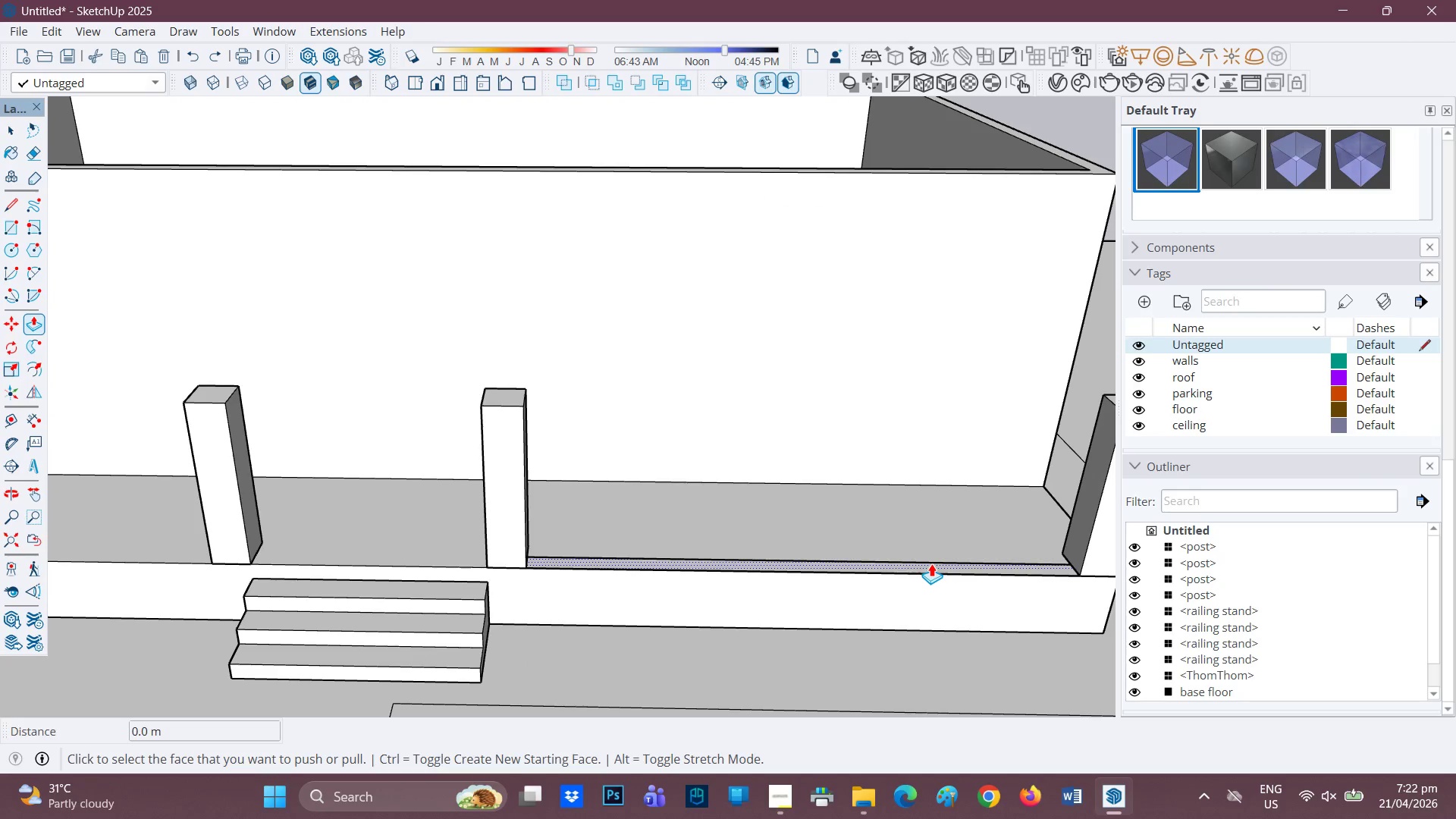 
left_click([931, 563])
 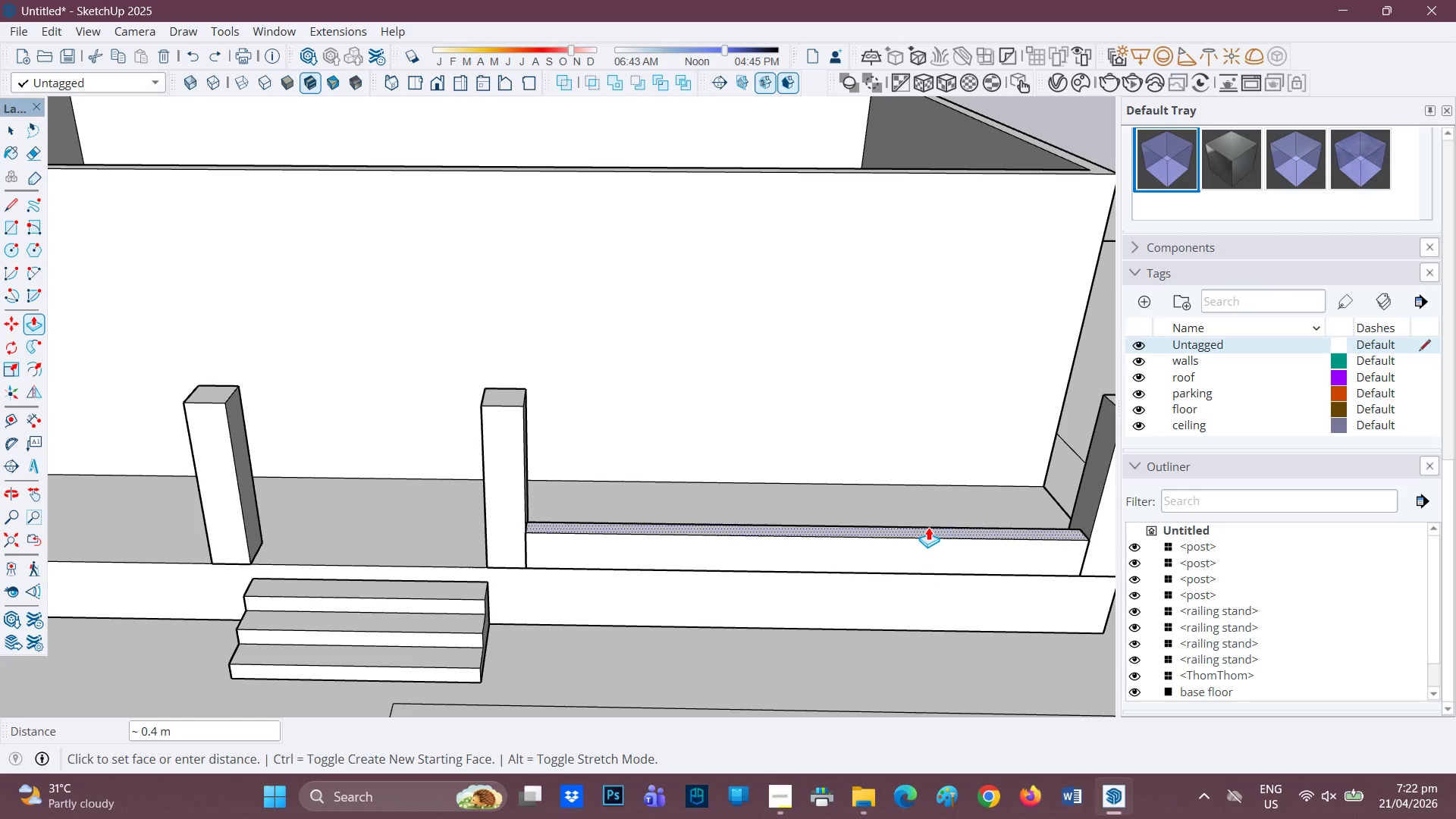 
key(0)
 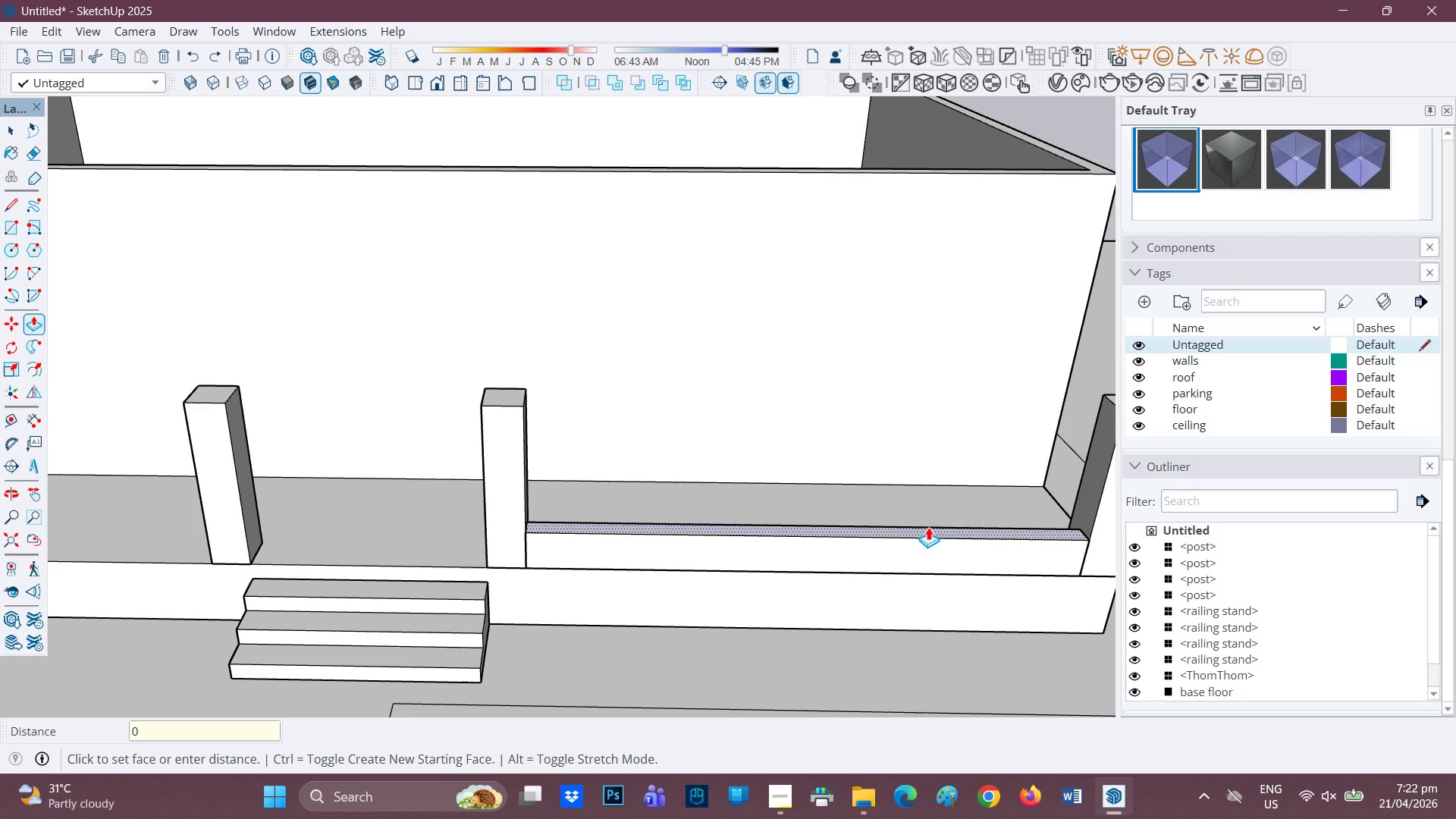 
key(Period)
 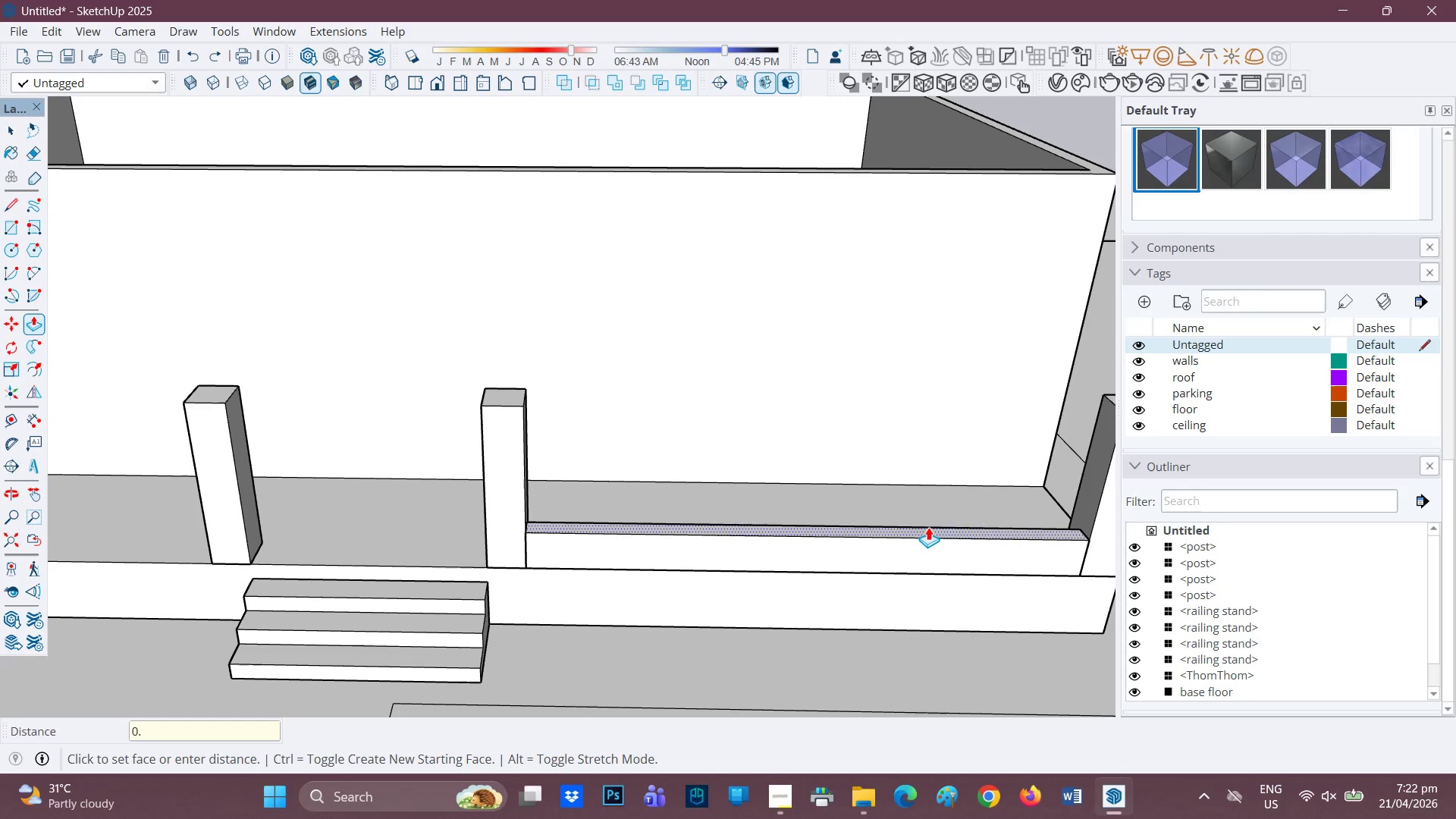 
key(8)
 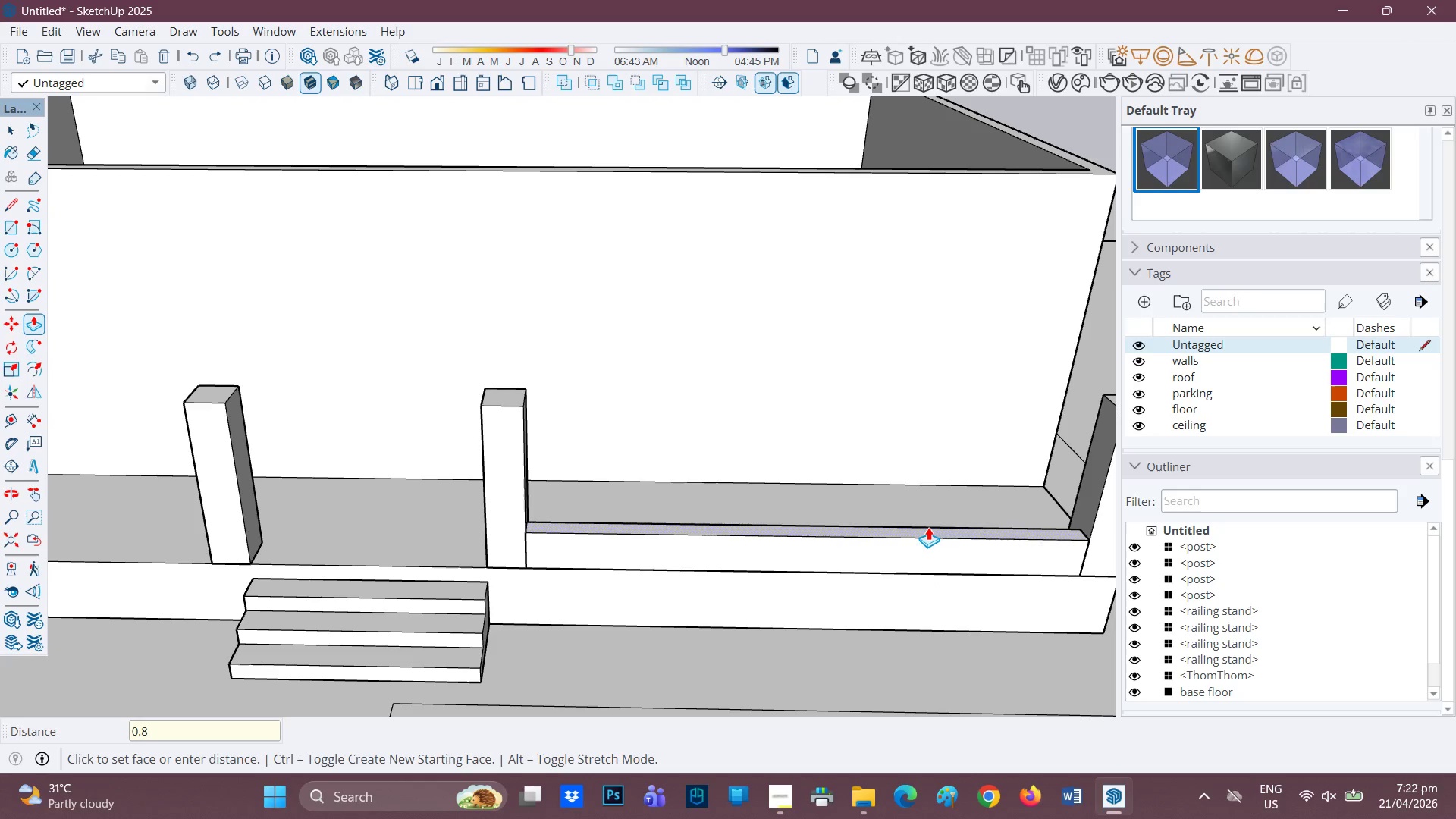 
key(Enter)
 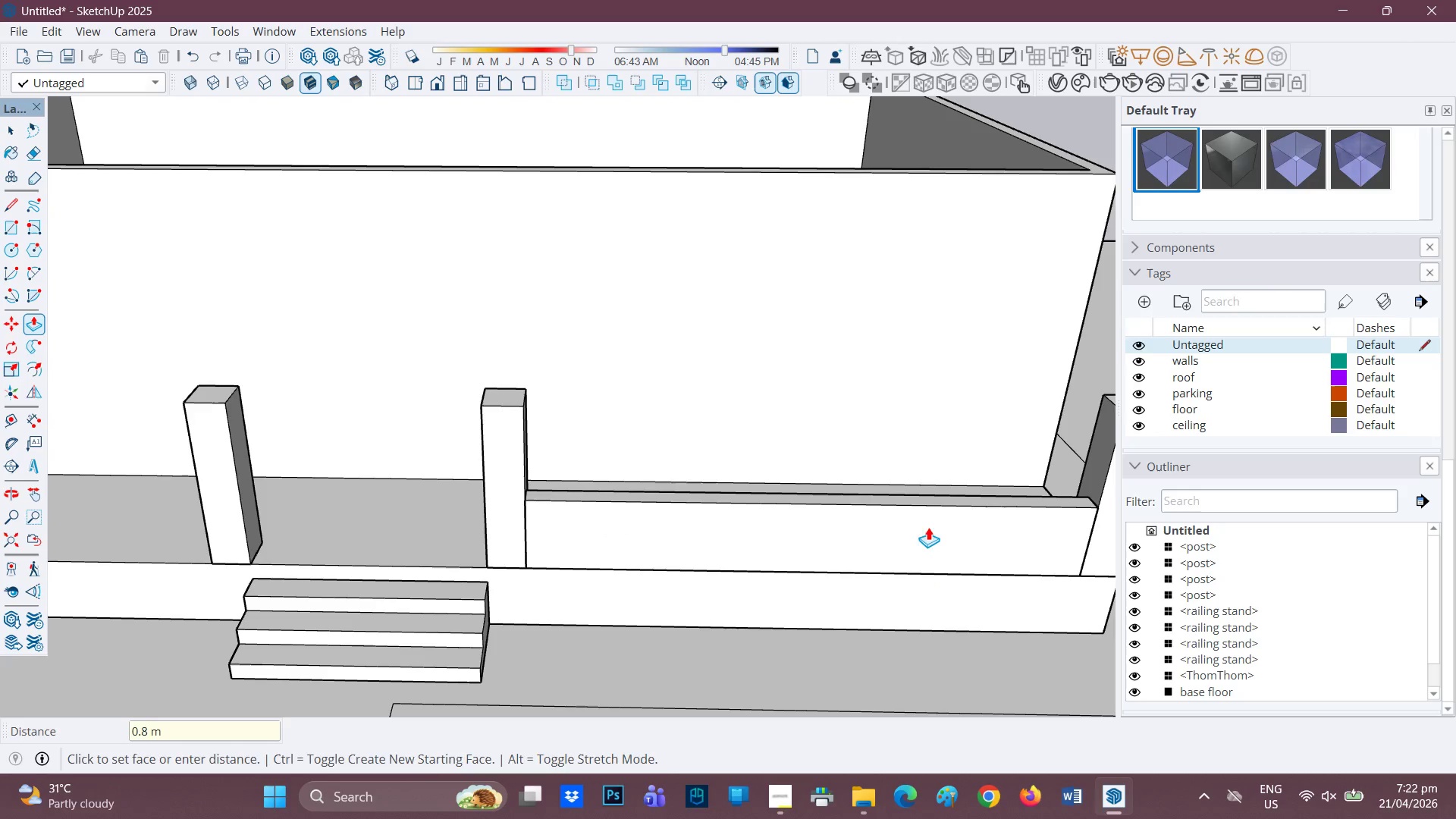 
scroll: coordinate [565, 508], scroll_direction: down, amount: 4.0
 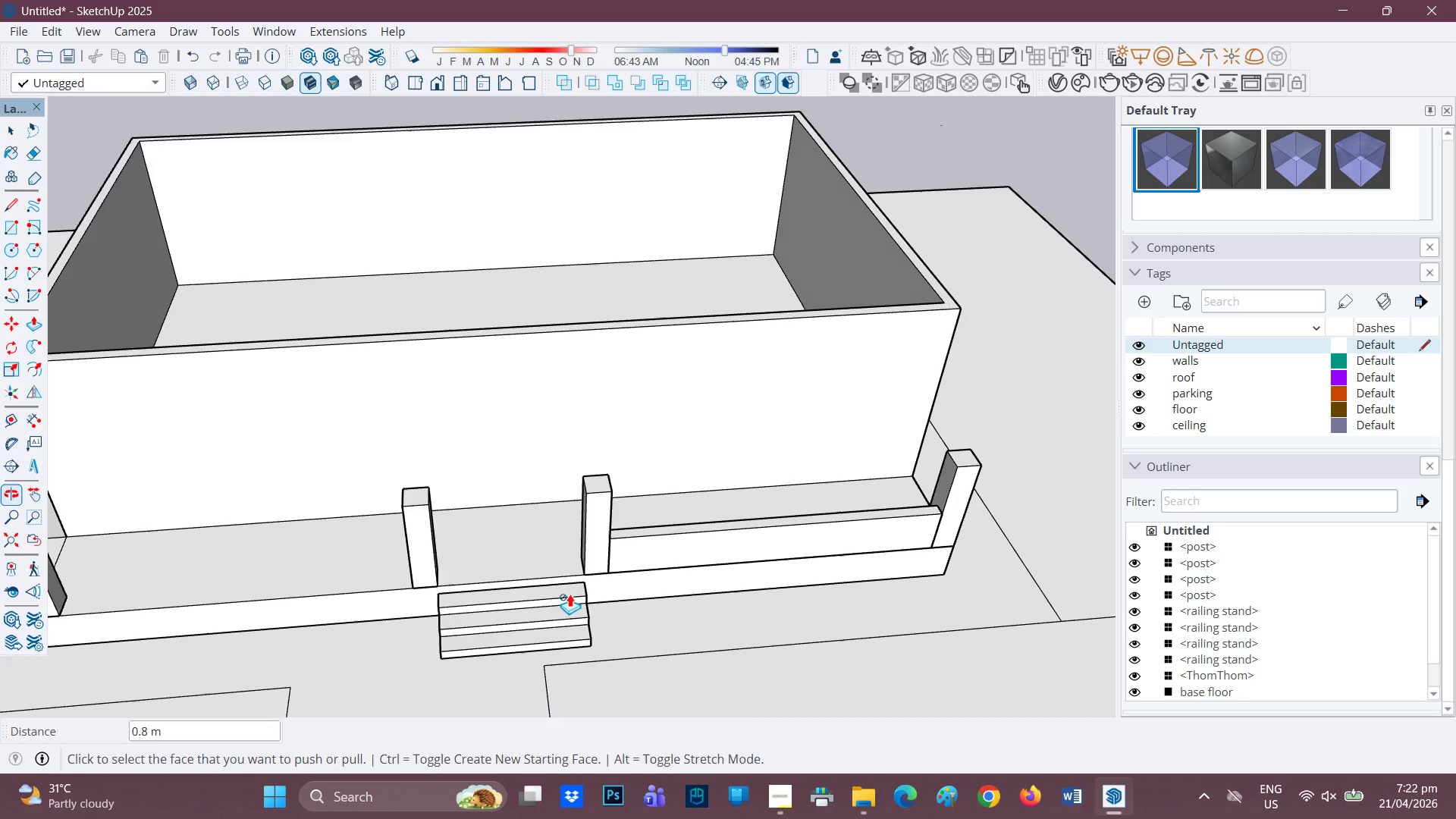 
type(hr)
 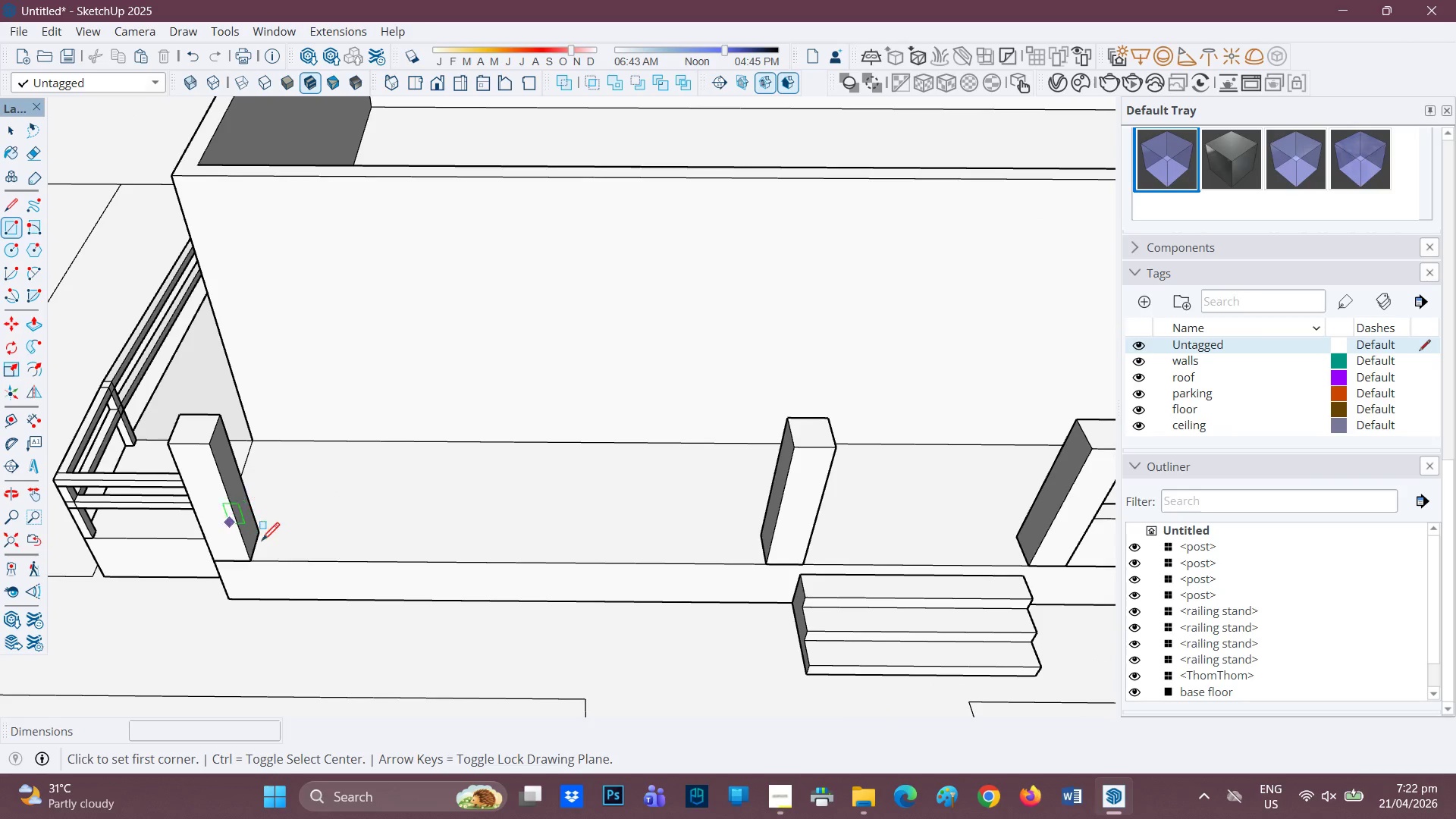 
left_click_drag(start_coordinate=[514, 544], to_coordinate=[768, 504])
 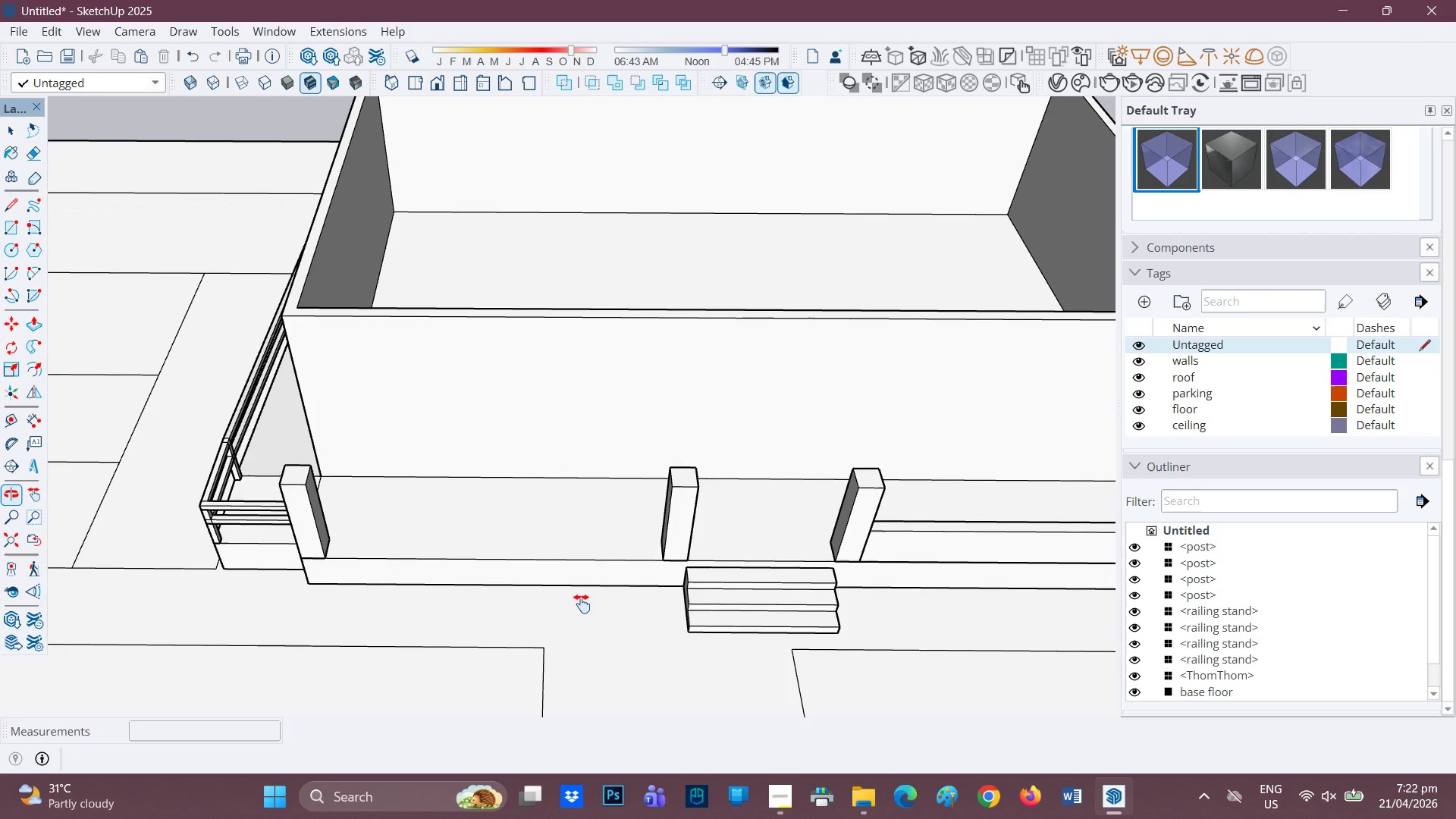 
scroll: coordinate [345, 519], scroll_direction: up, amount: 3.0
 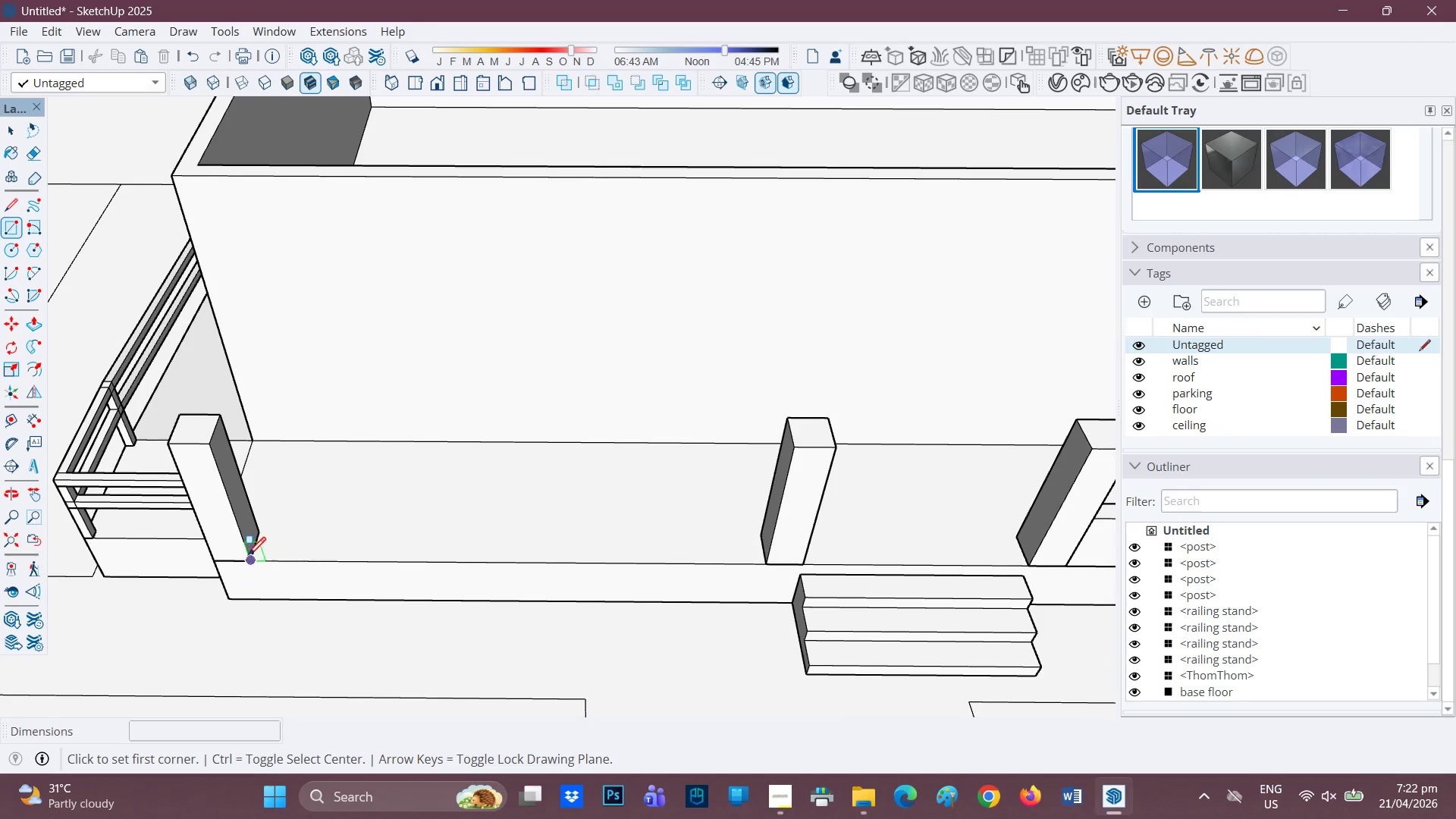 
left_click([247, 566])
 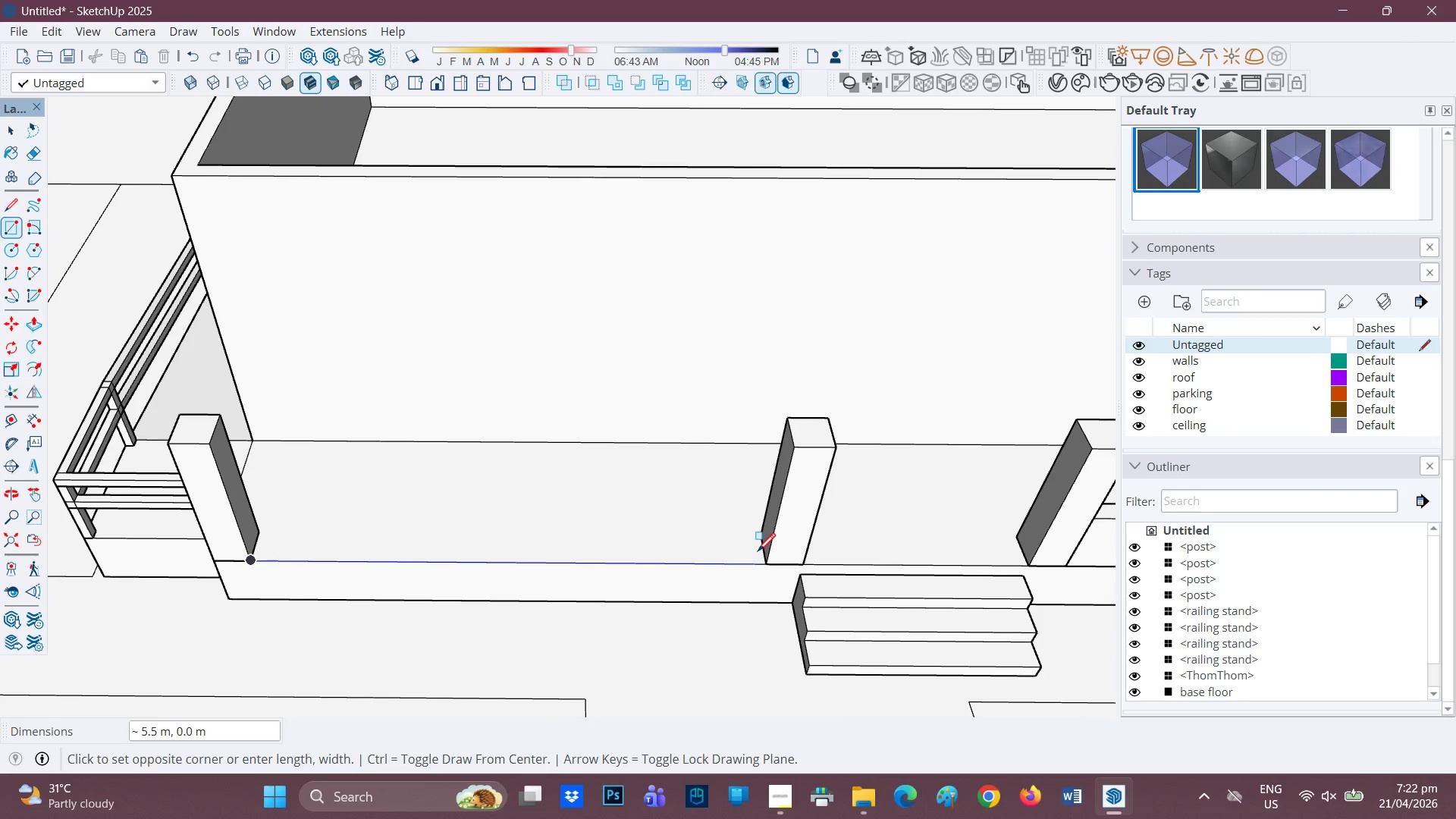 
left_click([763, 551])
 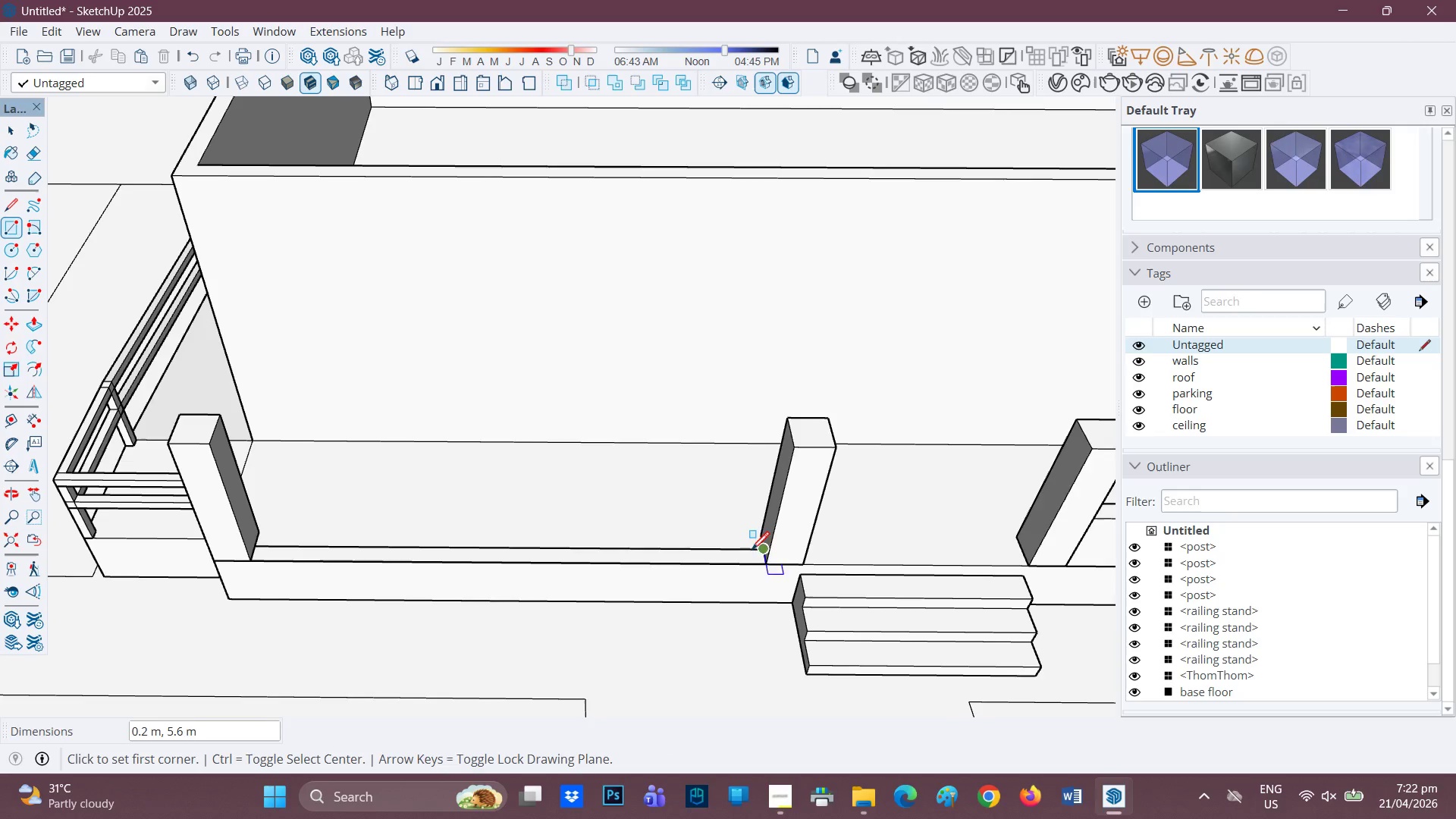 
scroll: coordinate [726, 554], scroll_direction: down, amount: 1.0
 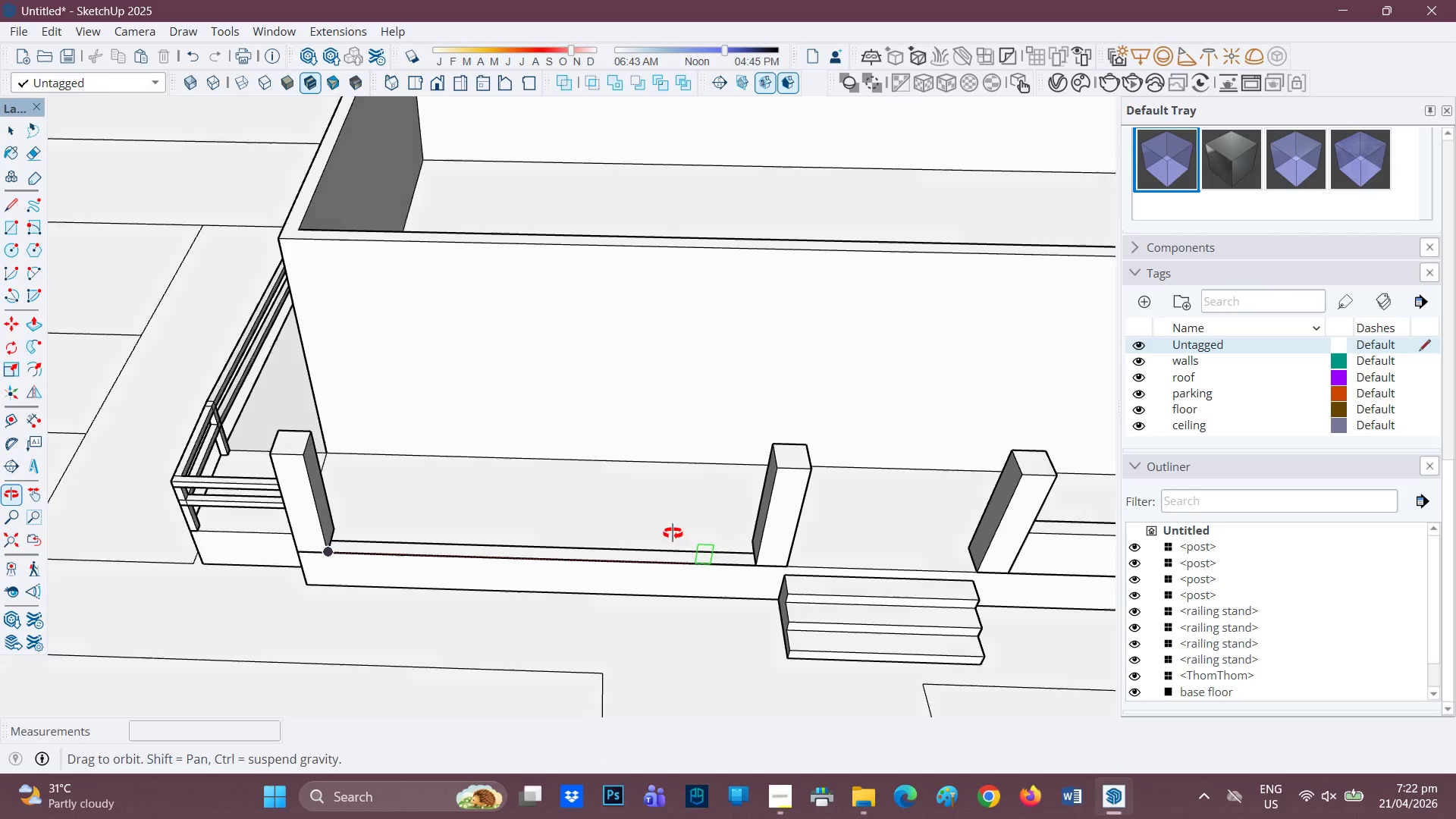 
key(P)
 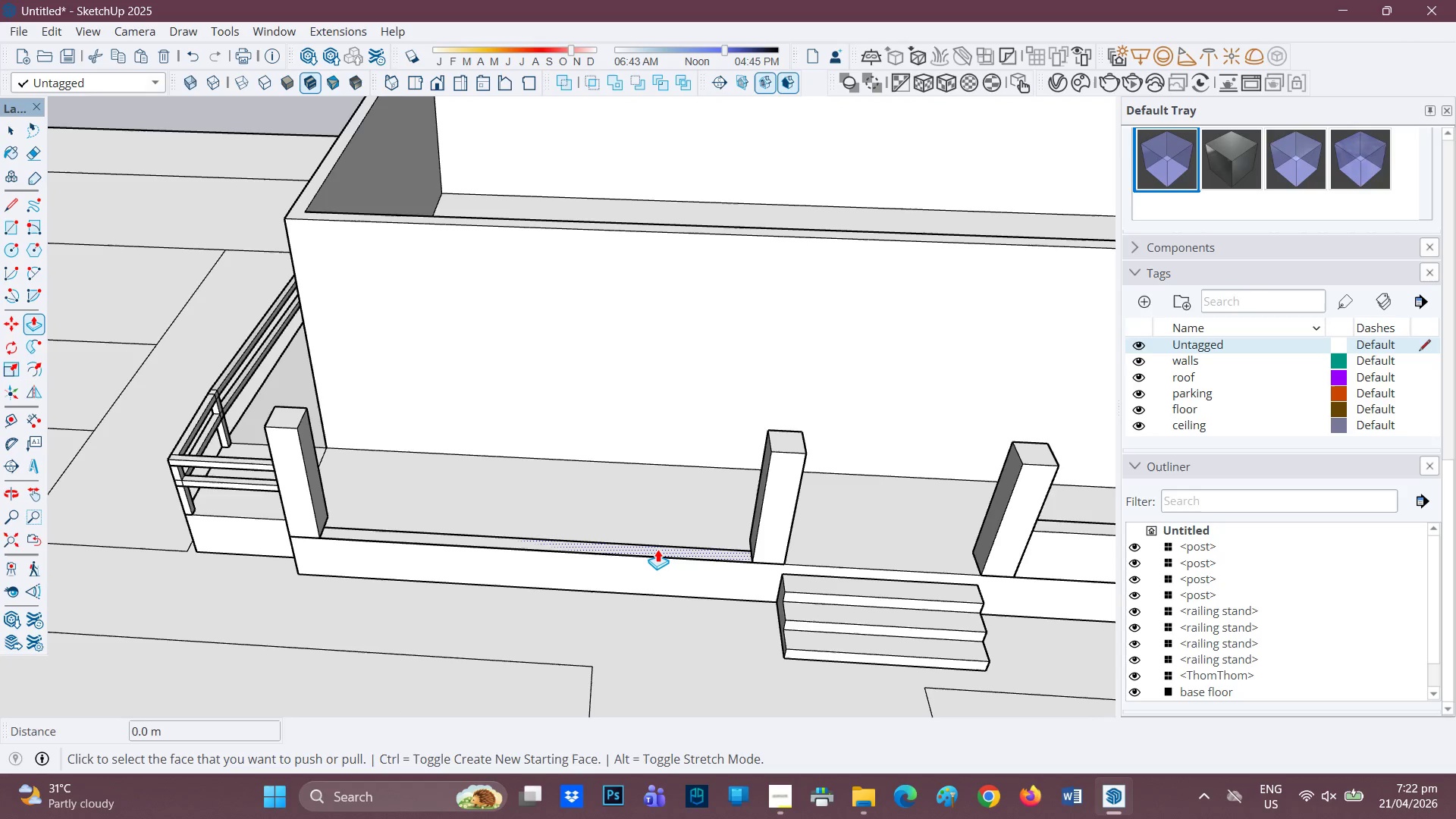 
left_click([657, 549])
 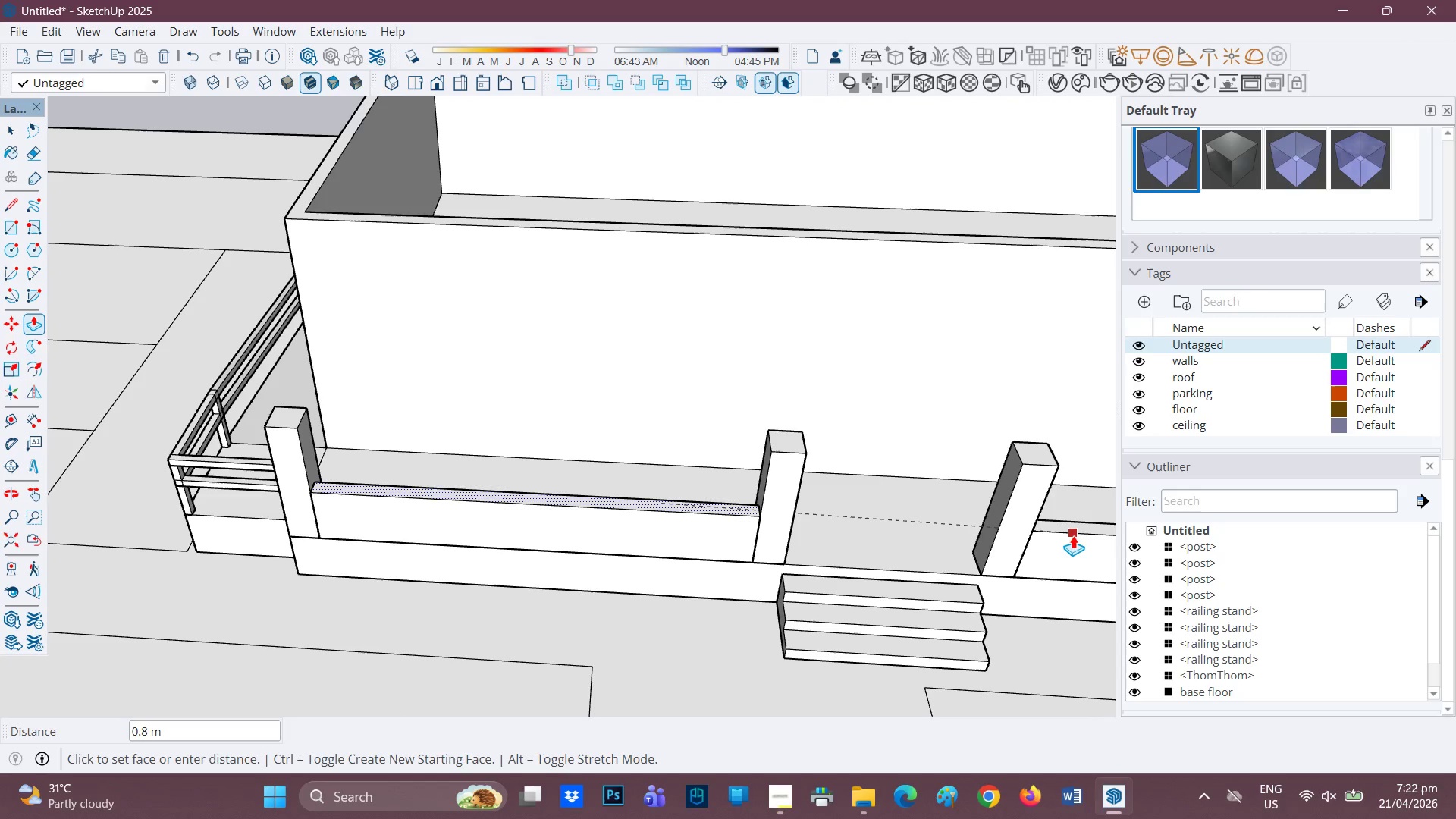 
left_click([1071, 534])
 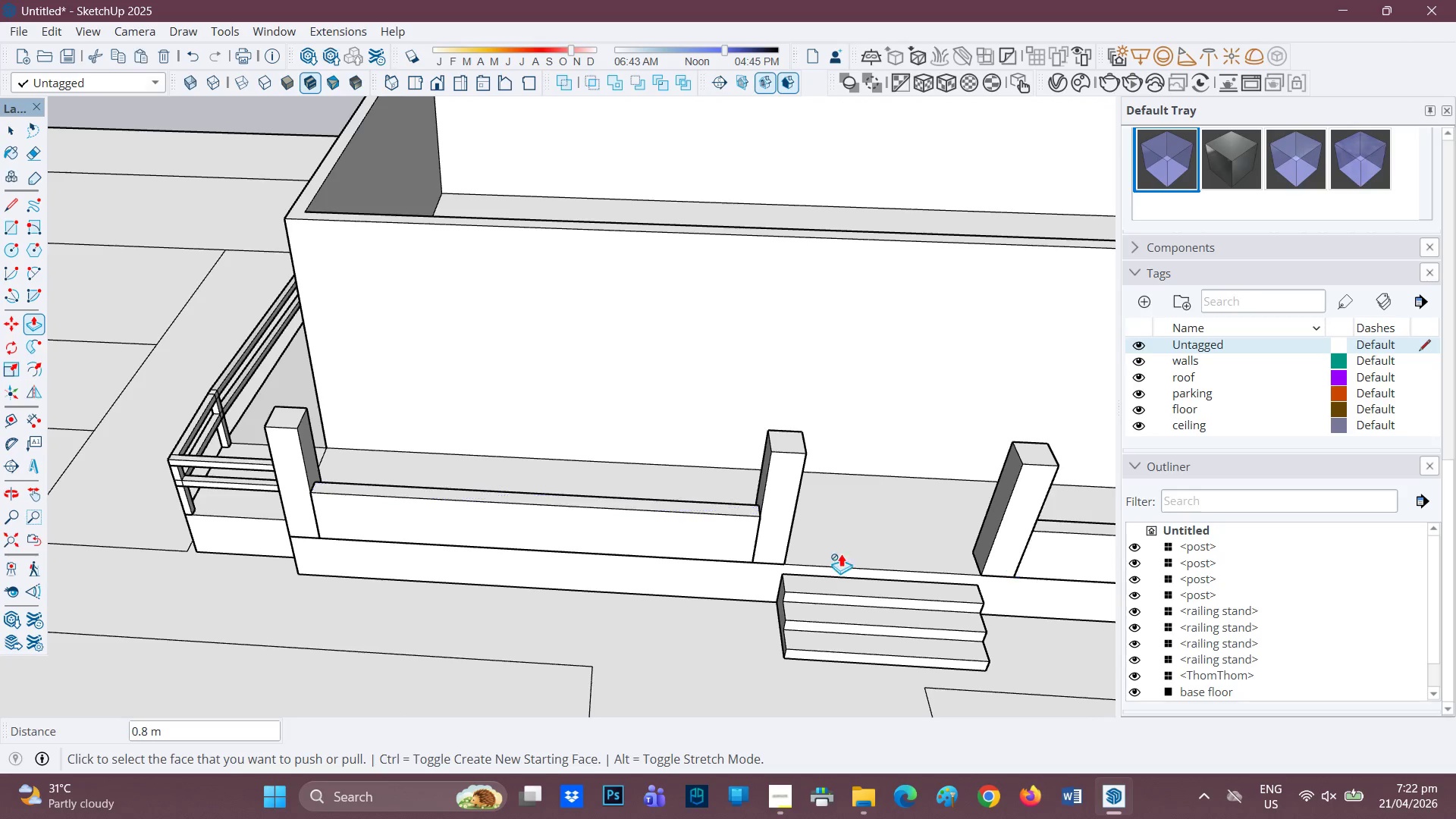 
scroll: coordinate [712, 560], scroll_direction: down, amount: 5.0
 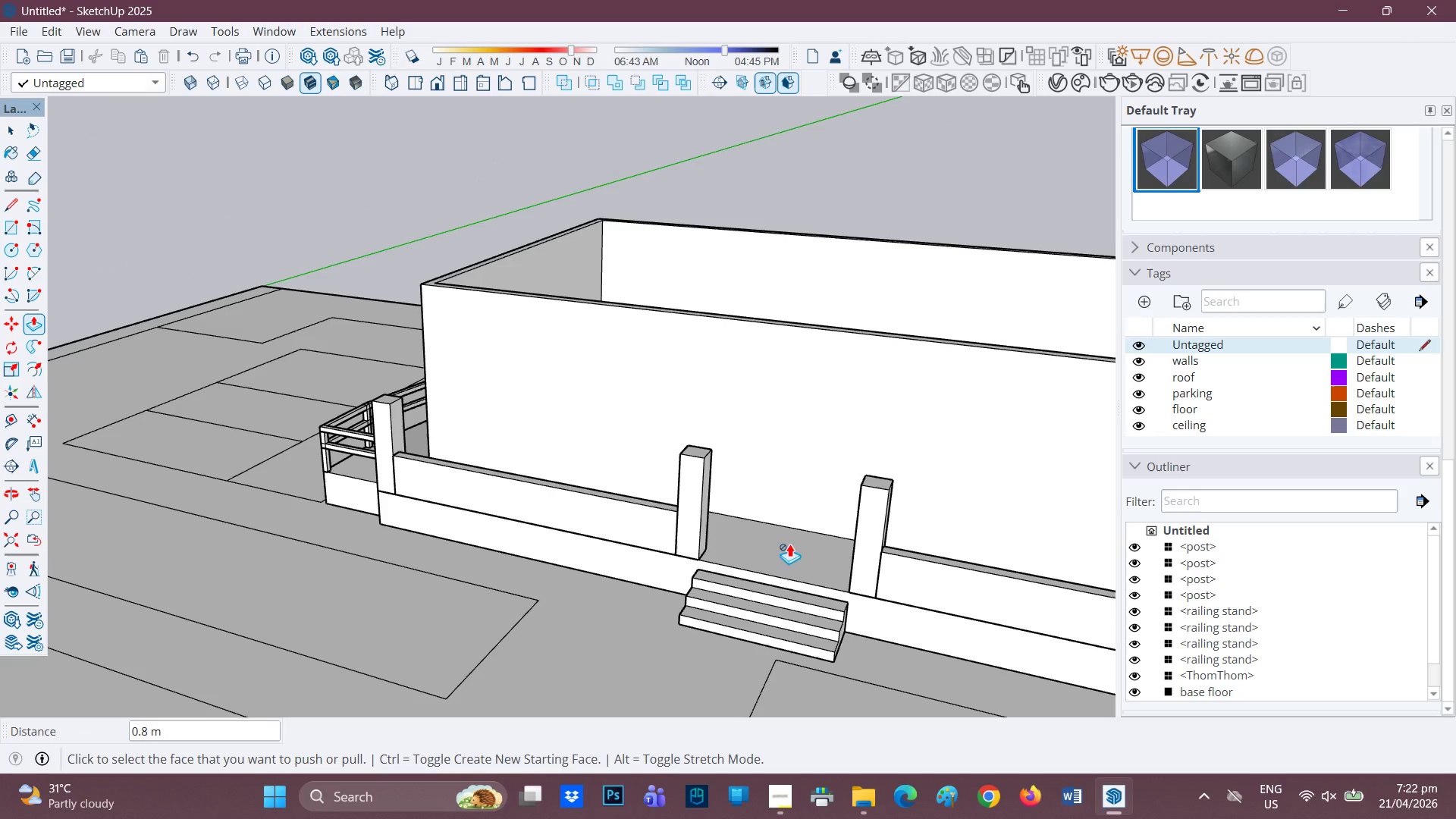 
key(H)
 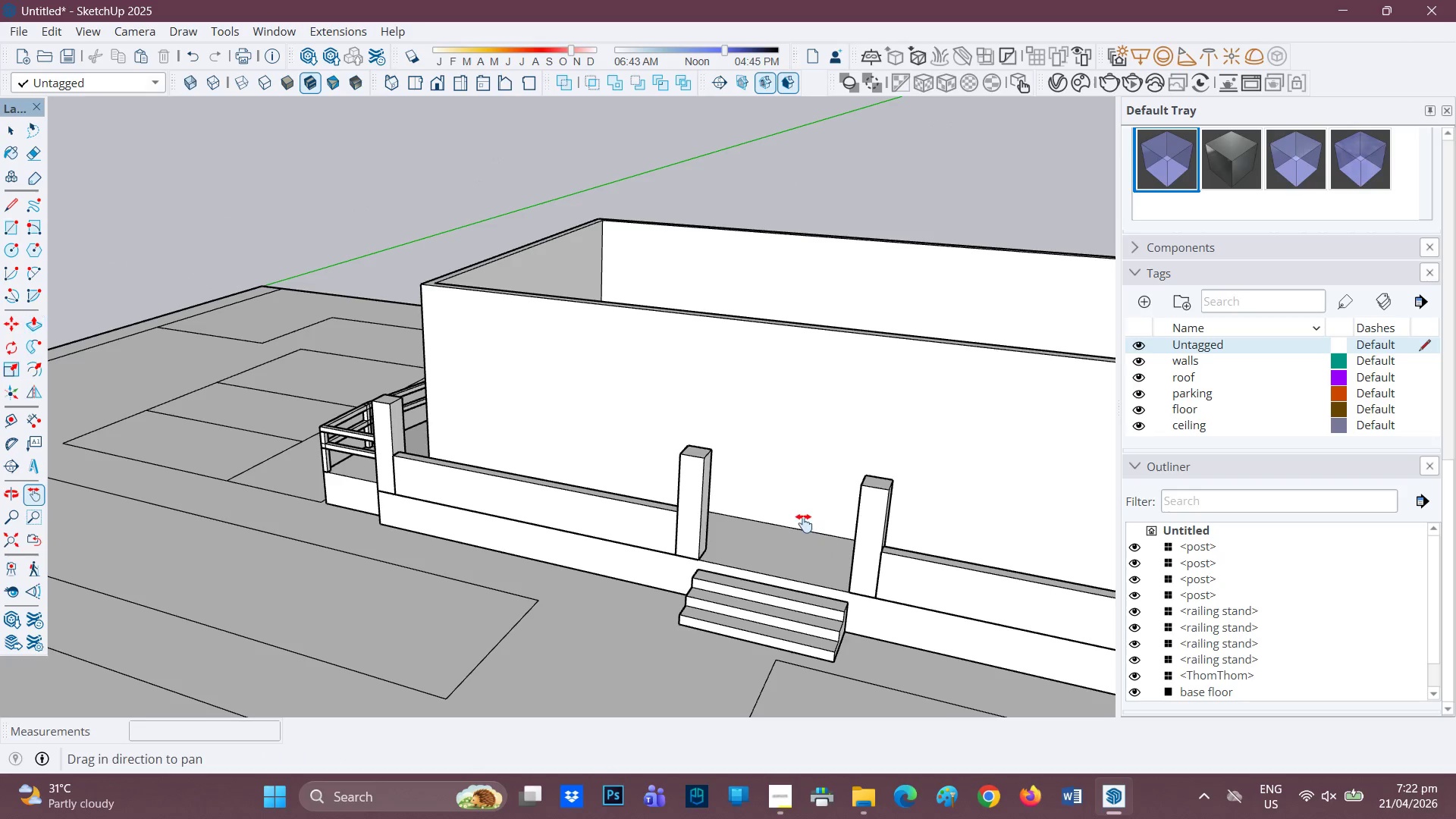 
left_click_drag(start_coordinate=[804, 522], to_coordinate=[562, 431])
 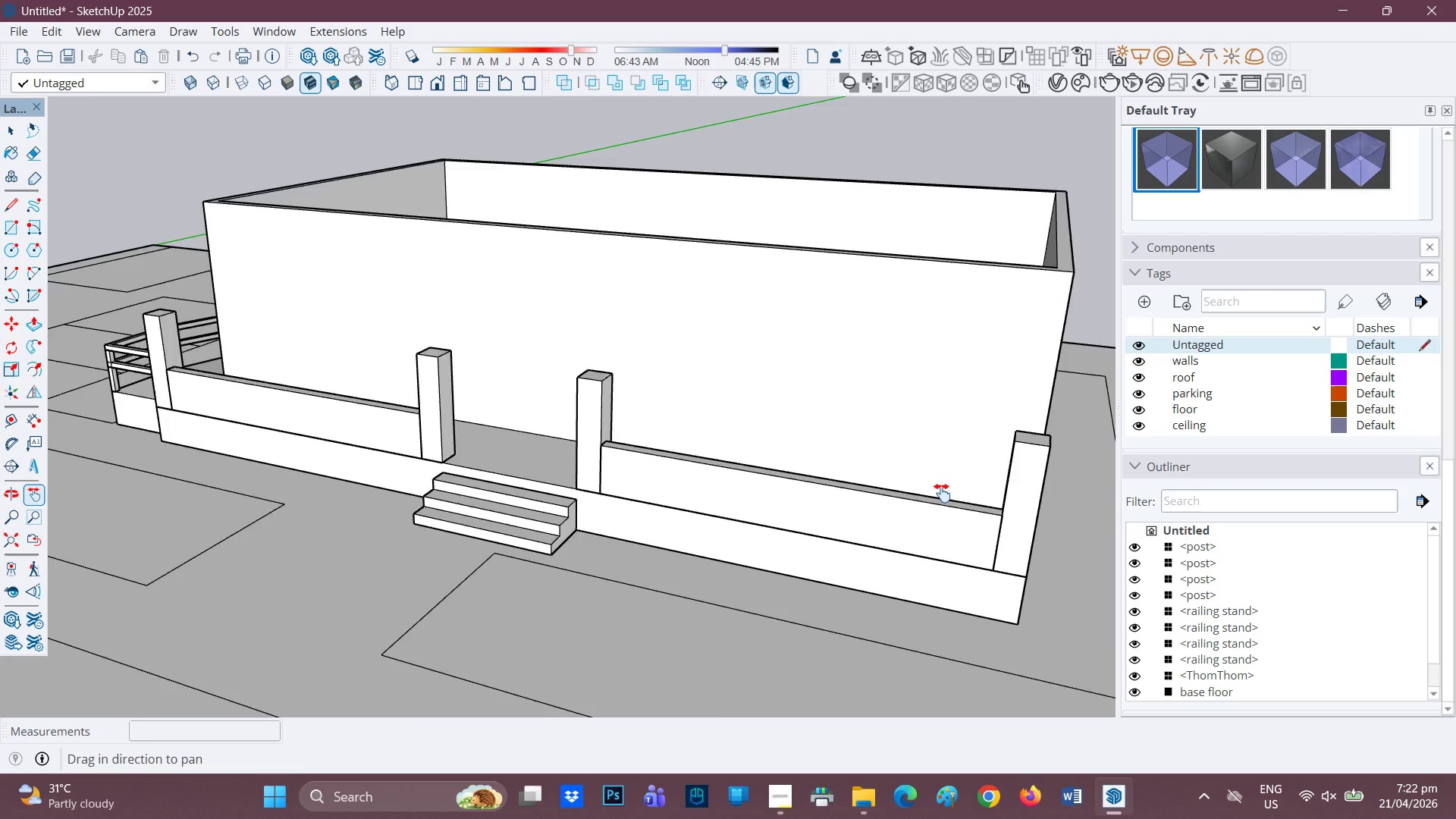 
scroll: coordinate [942, 493], scroll_direction: down, amount: 1.0
 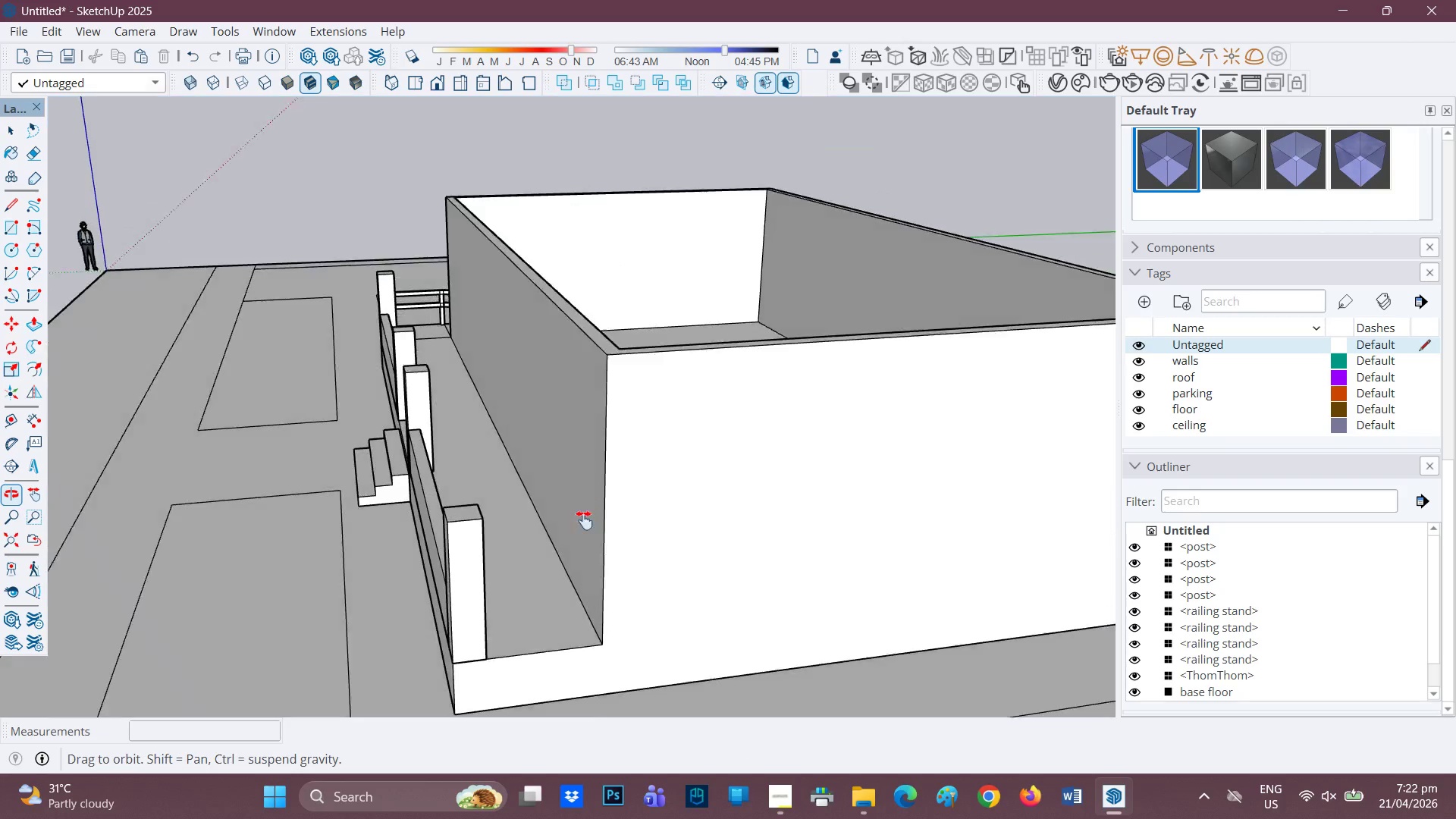 
scroll: coordinate [535, 635], scroll_direction: up, amount: 1.0
 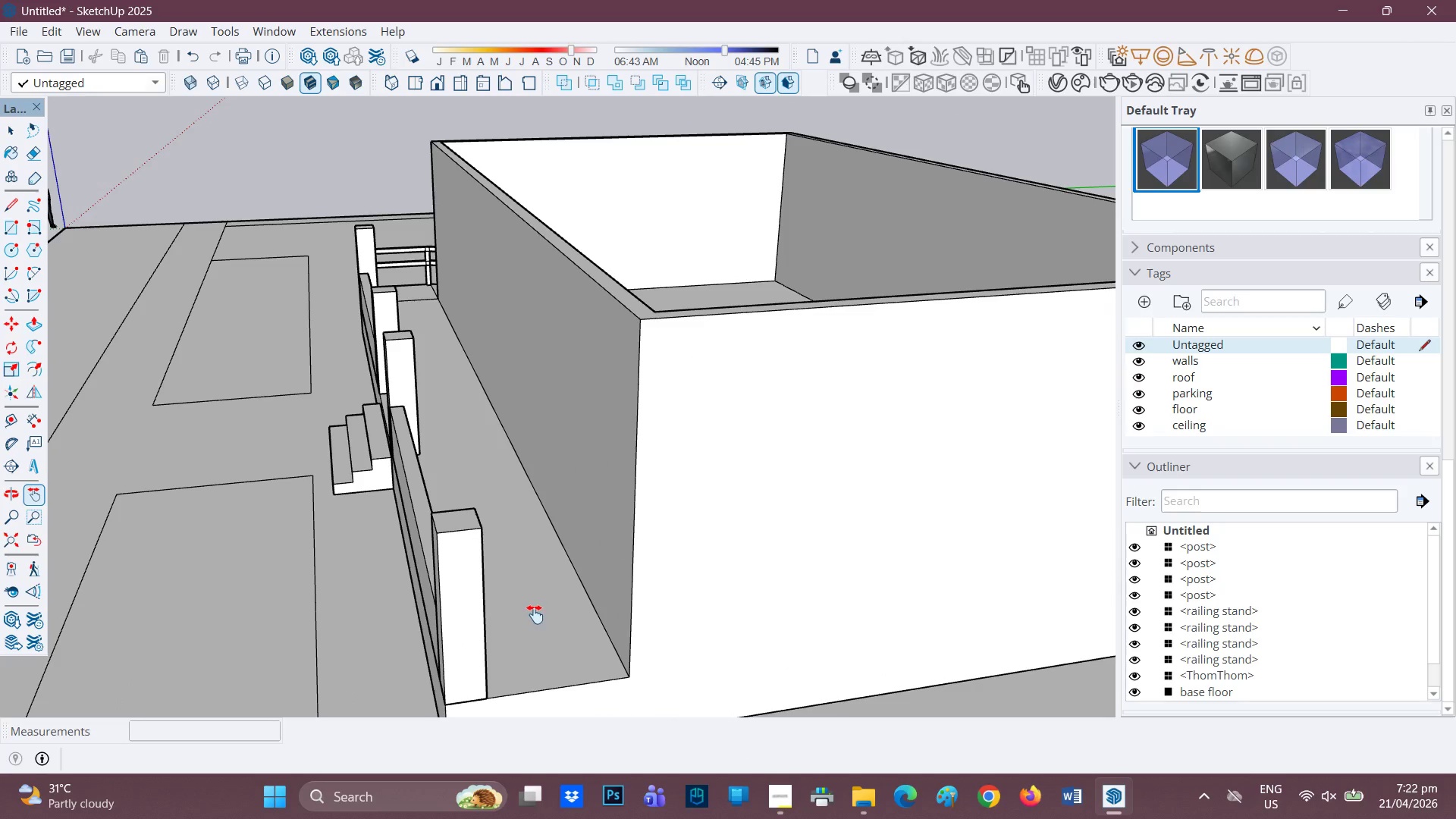 
type(hr)
 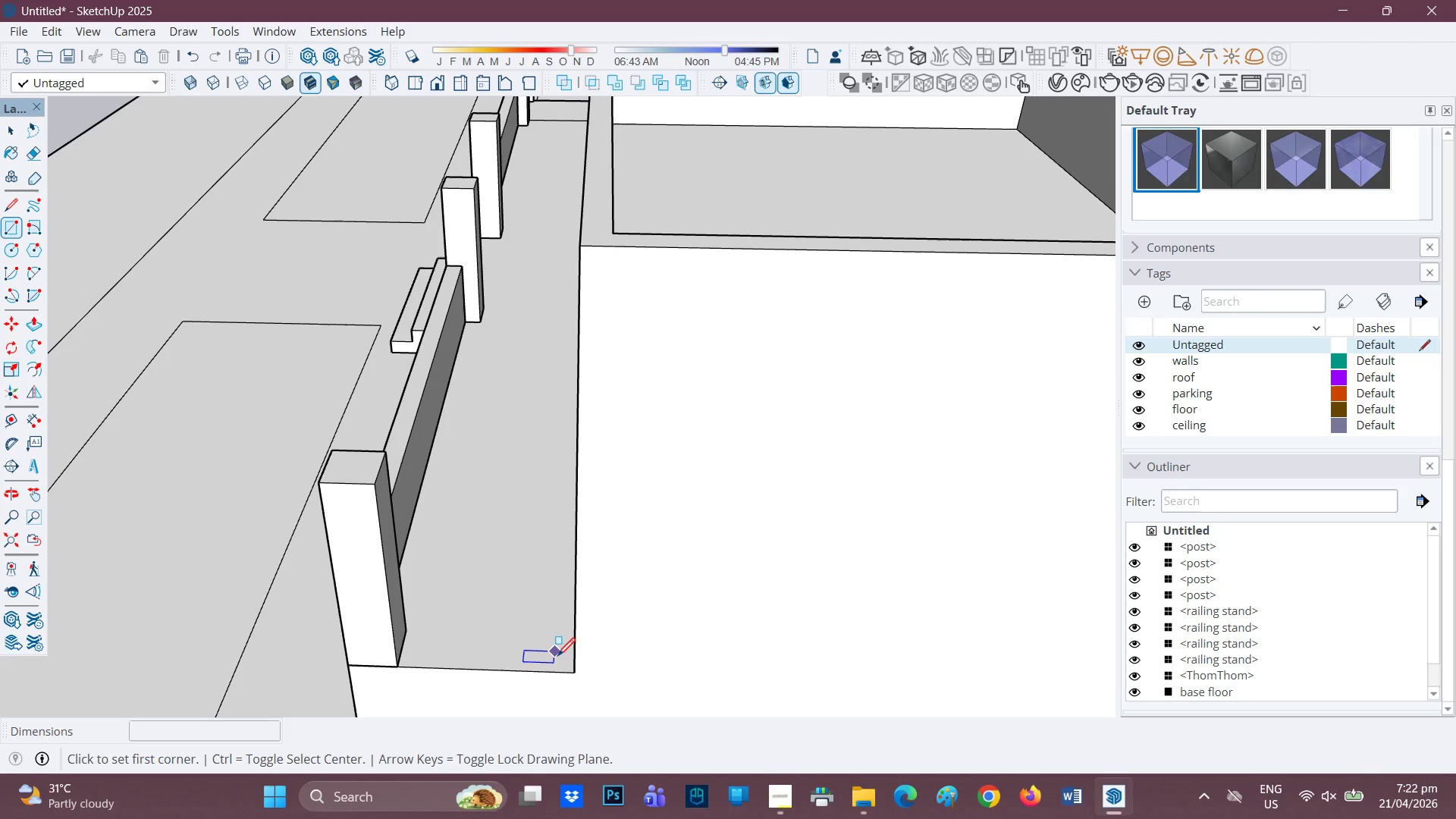 
left_click_drag(start_coordinate=[548, 584], to_coordinate=[644, 460])
 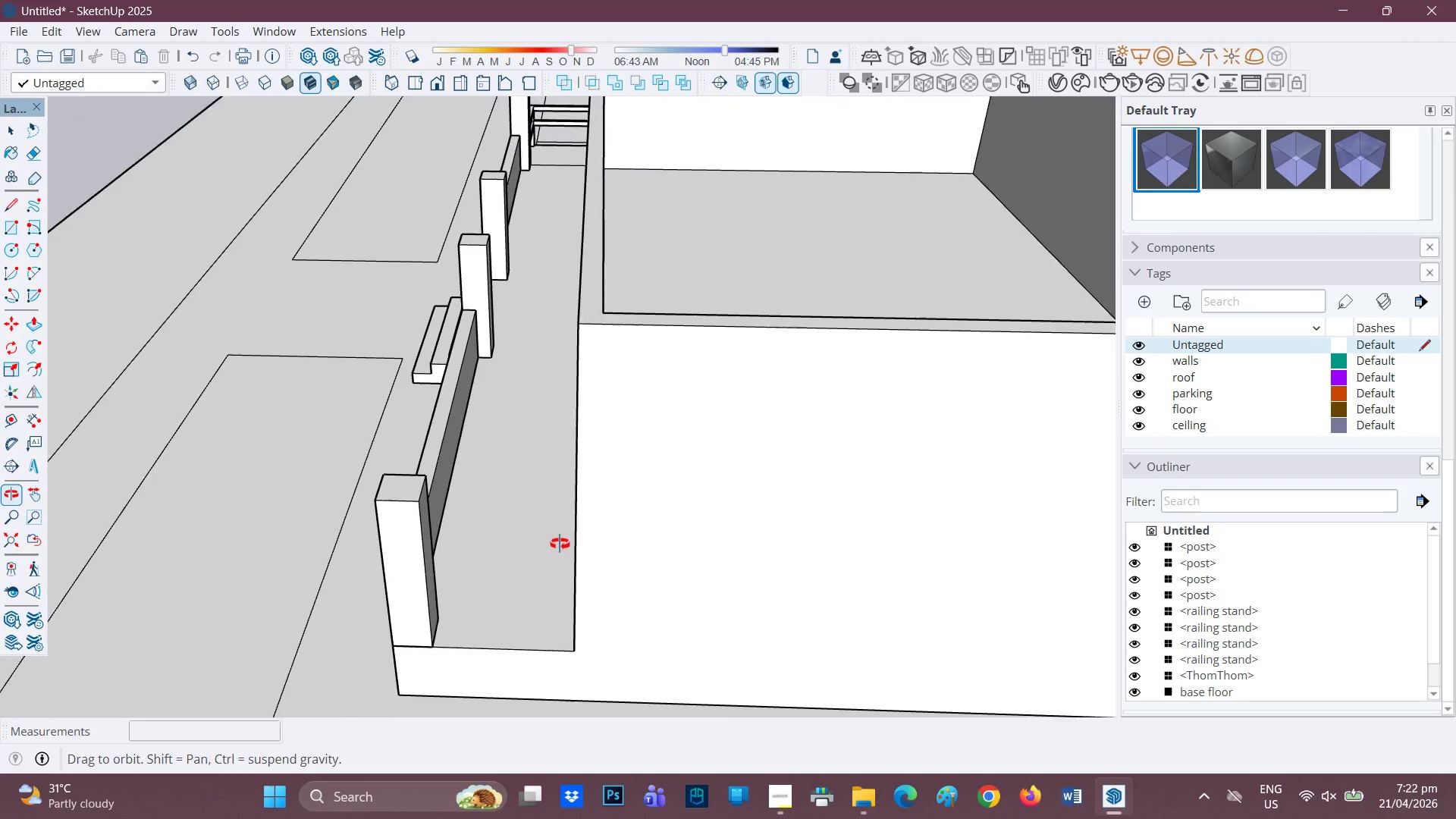 
scroll: coordinate [562, 590], scroll_direction: up, amount: 2.0
 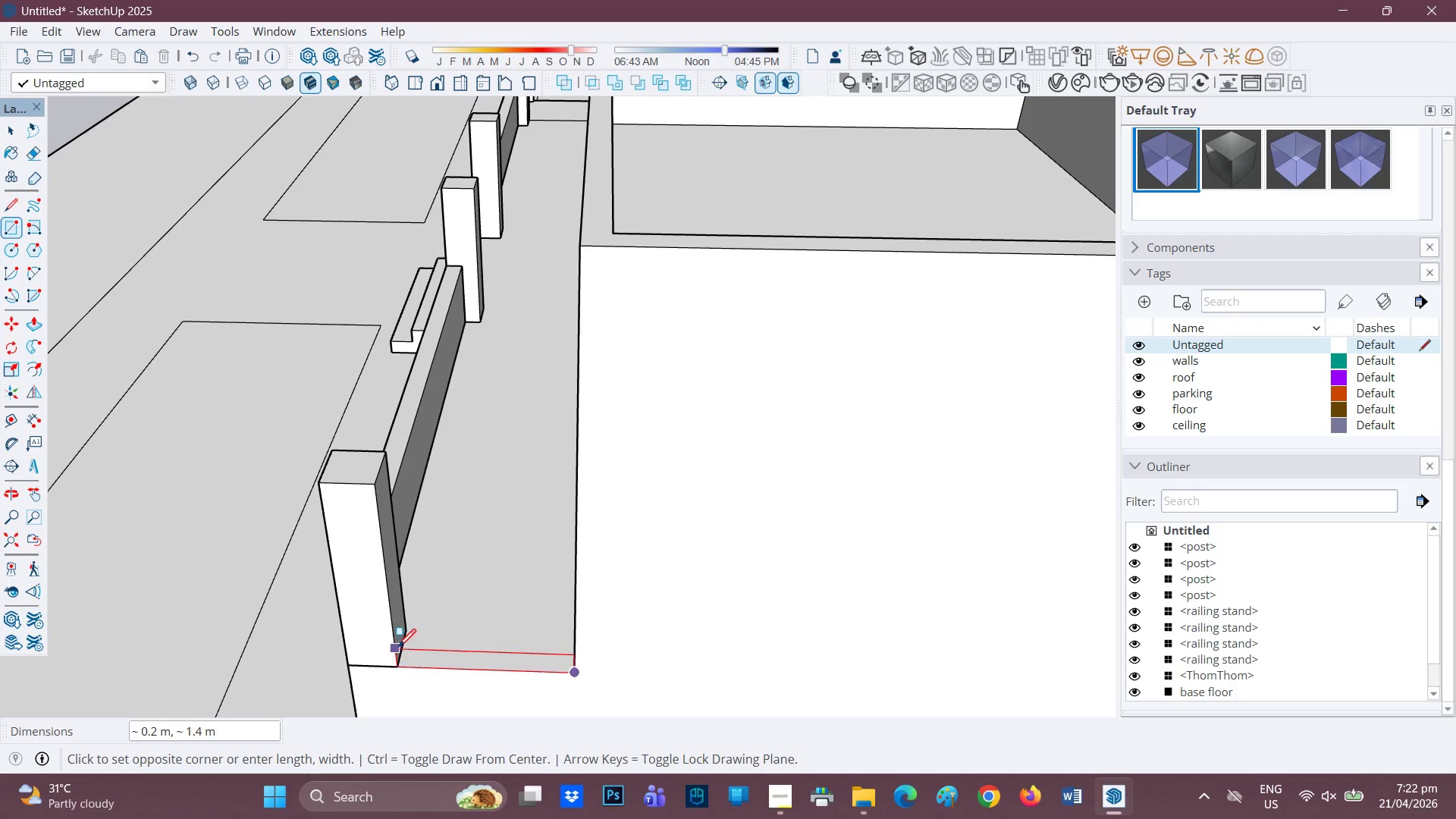 
left_click([410, 642])
 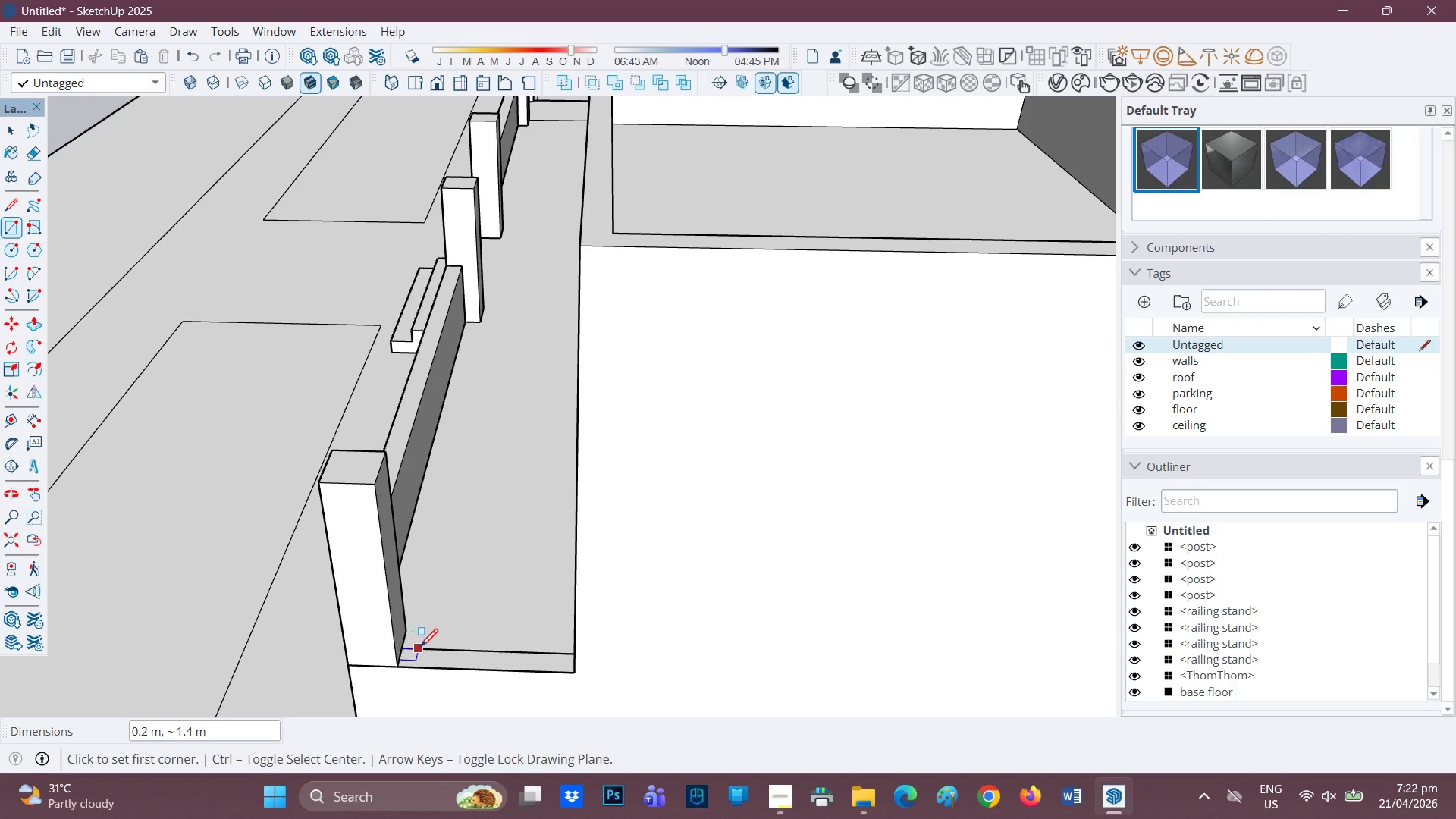 
scroll: coordinate [423, 649], scroll_direction: up, amount: 1.0
 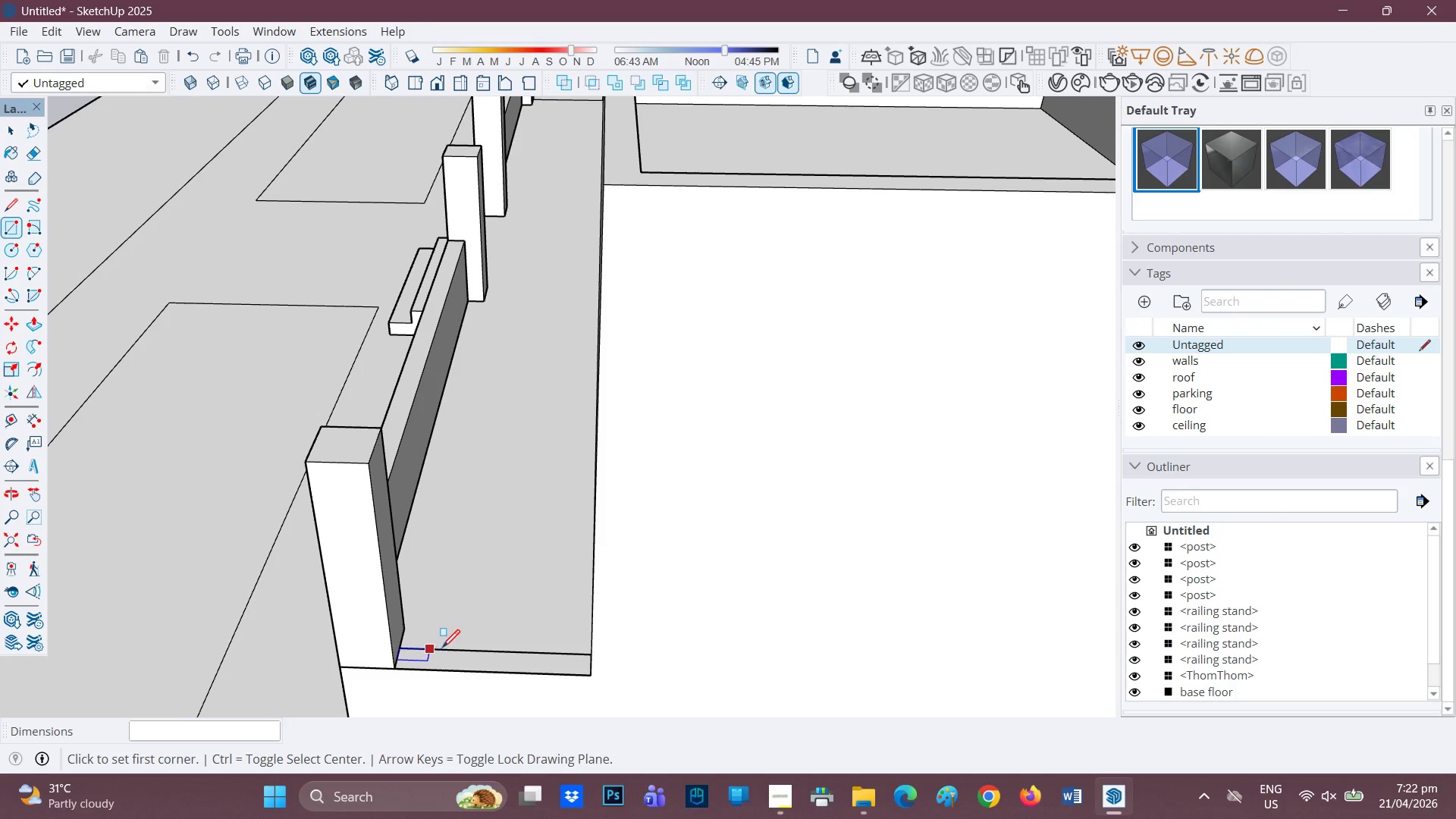 
key(P)
 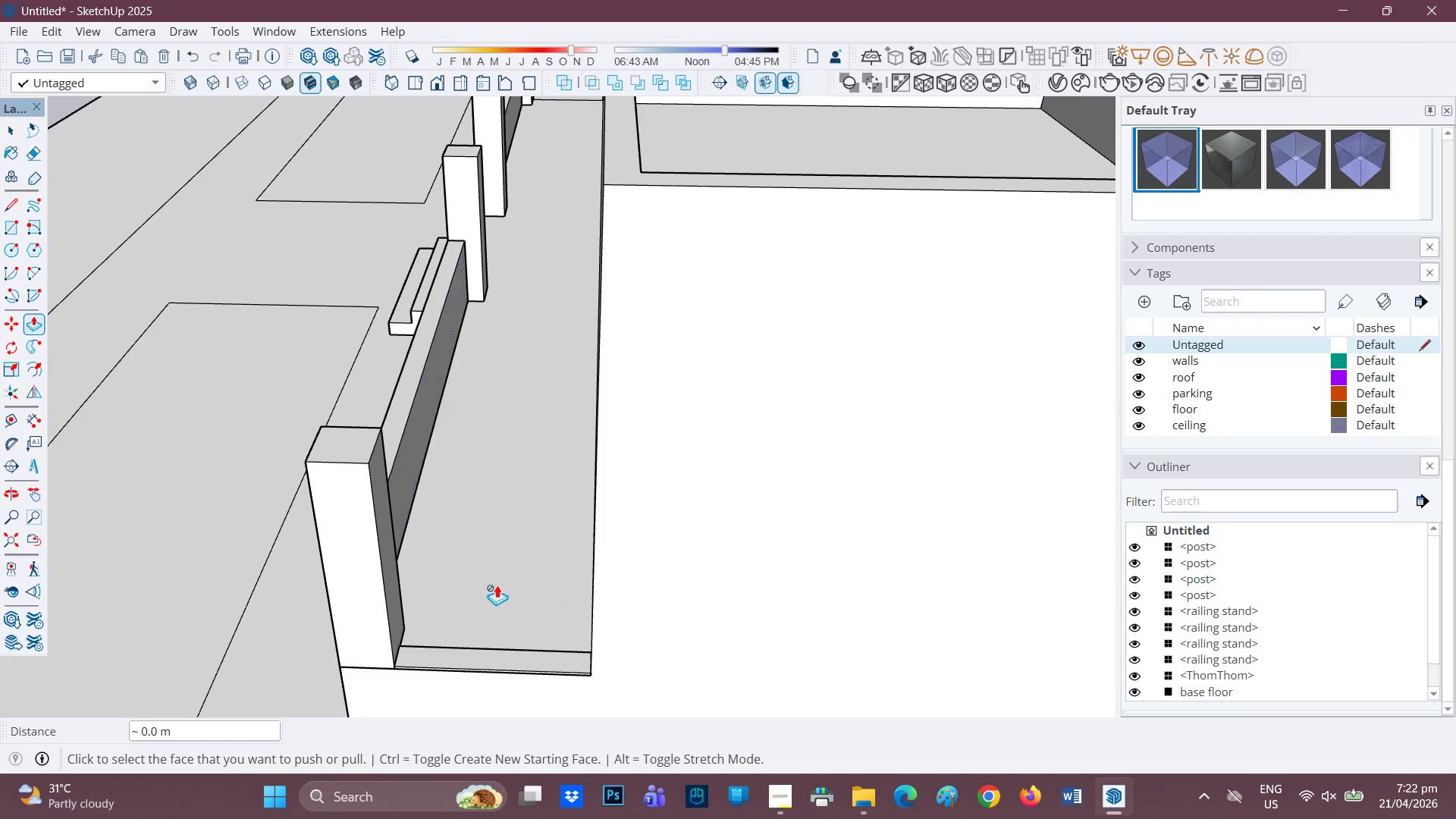 
left_click([491, 656])
 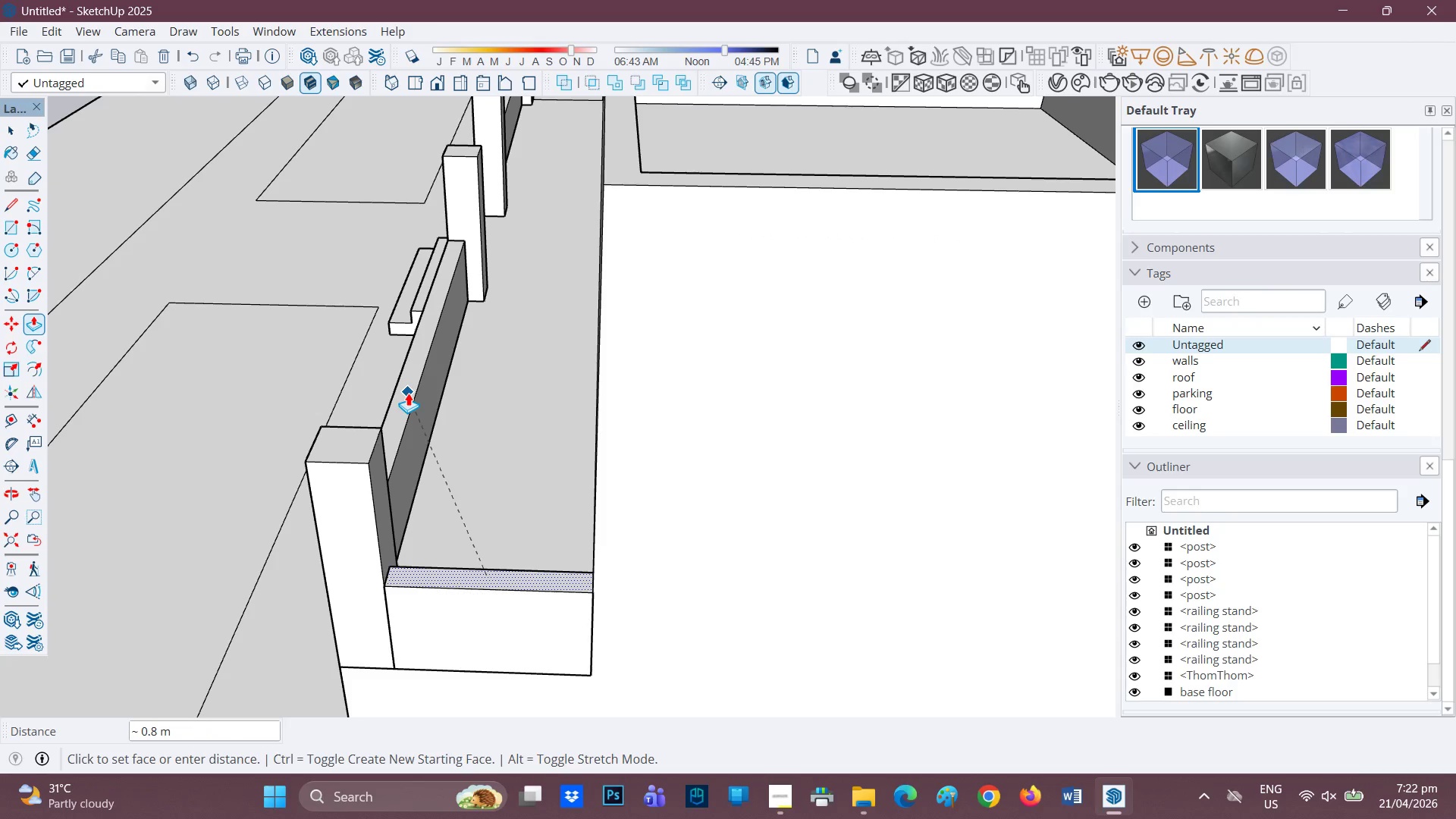 
left_click([408, 393])
 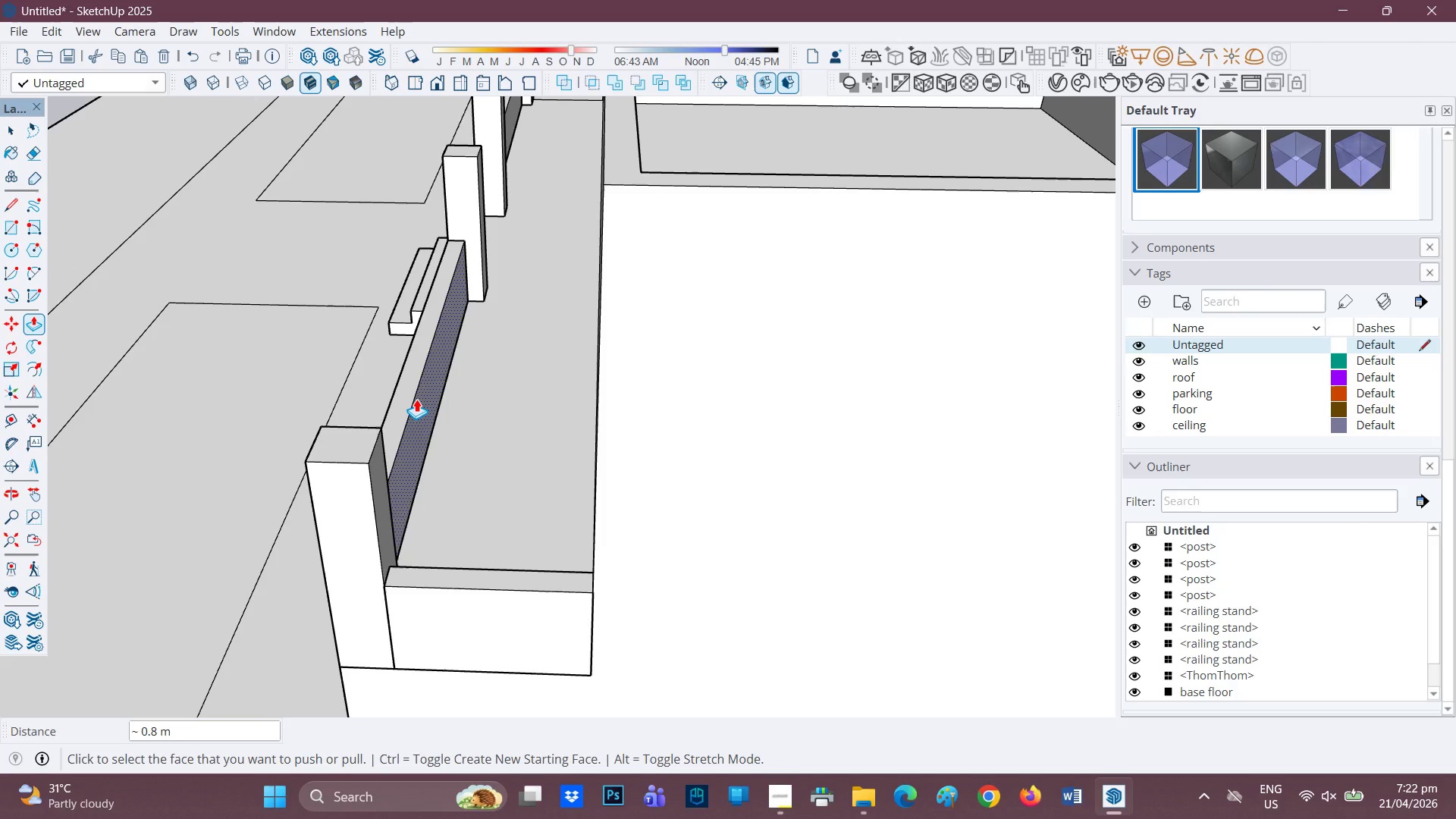 
wait(19.97)
 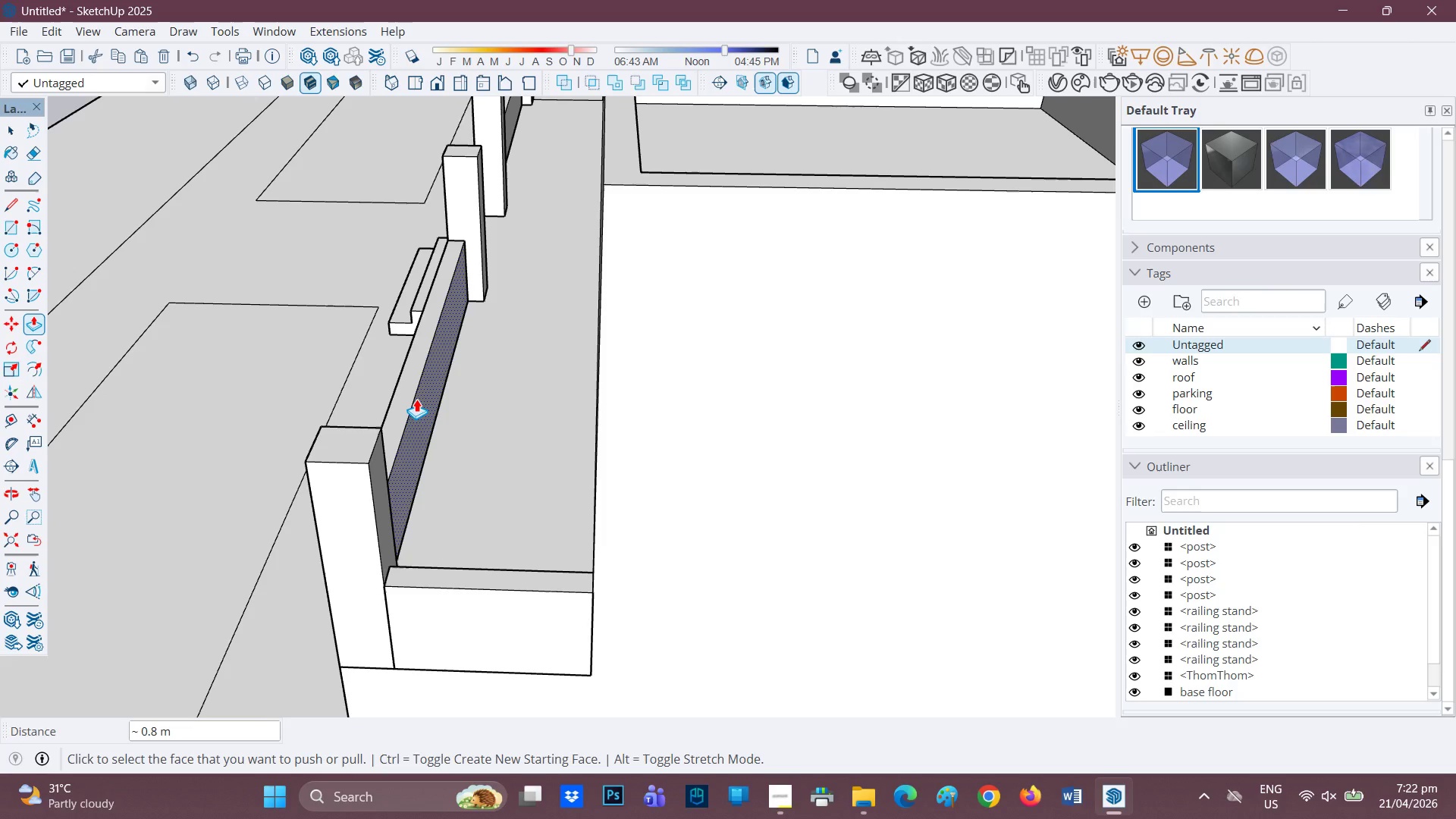 
scroll: coordinate [450, 542], scroll_direction: up, amount: 2.0
 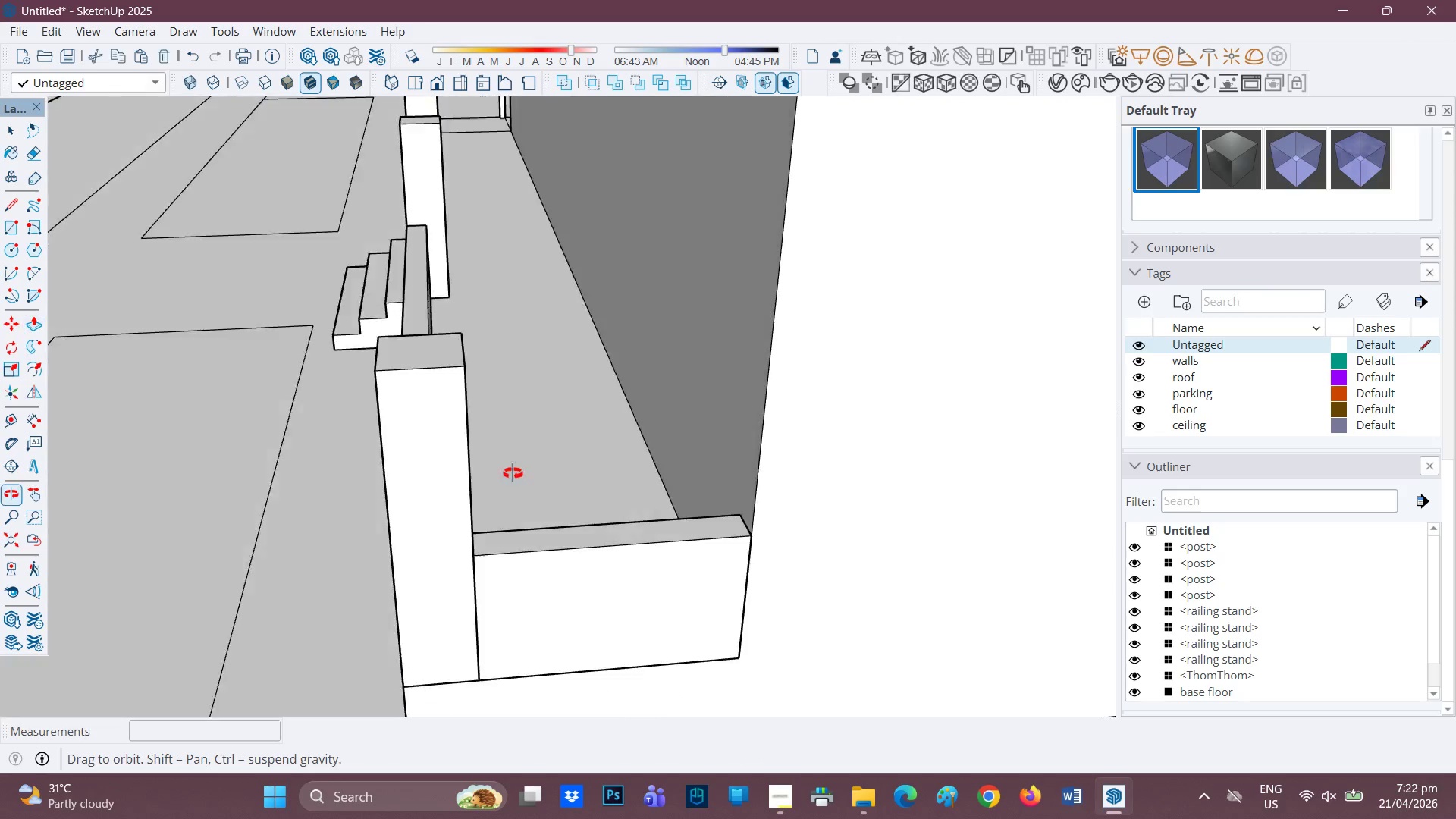 
key(H)
 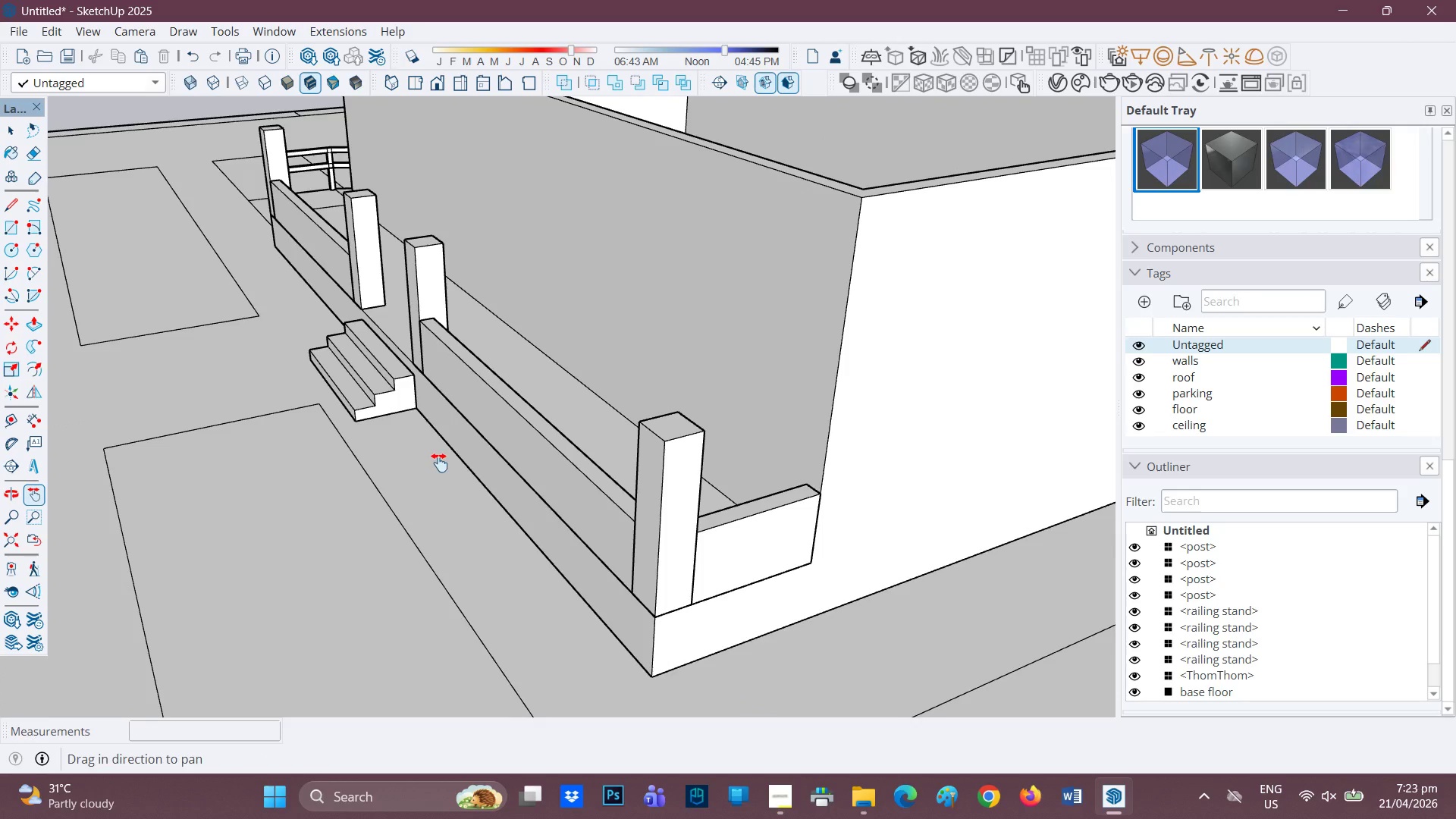 
left_click_drag(start_coordinate=[439, 463], to_coordinate=[560, 490])
 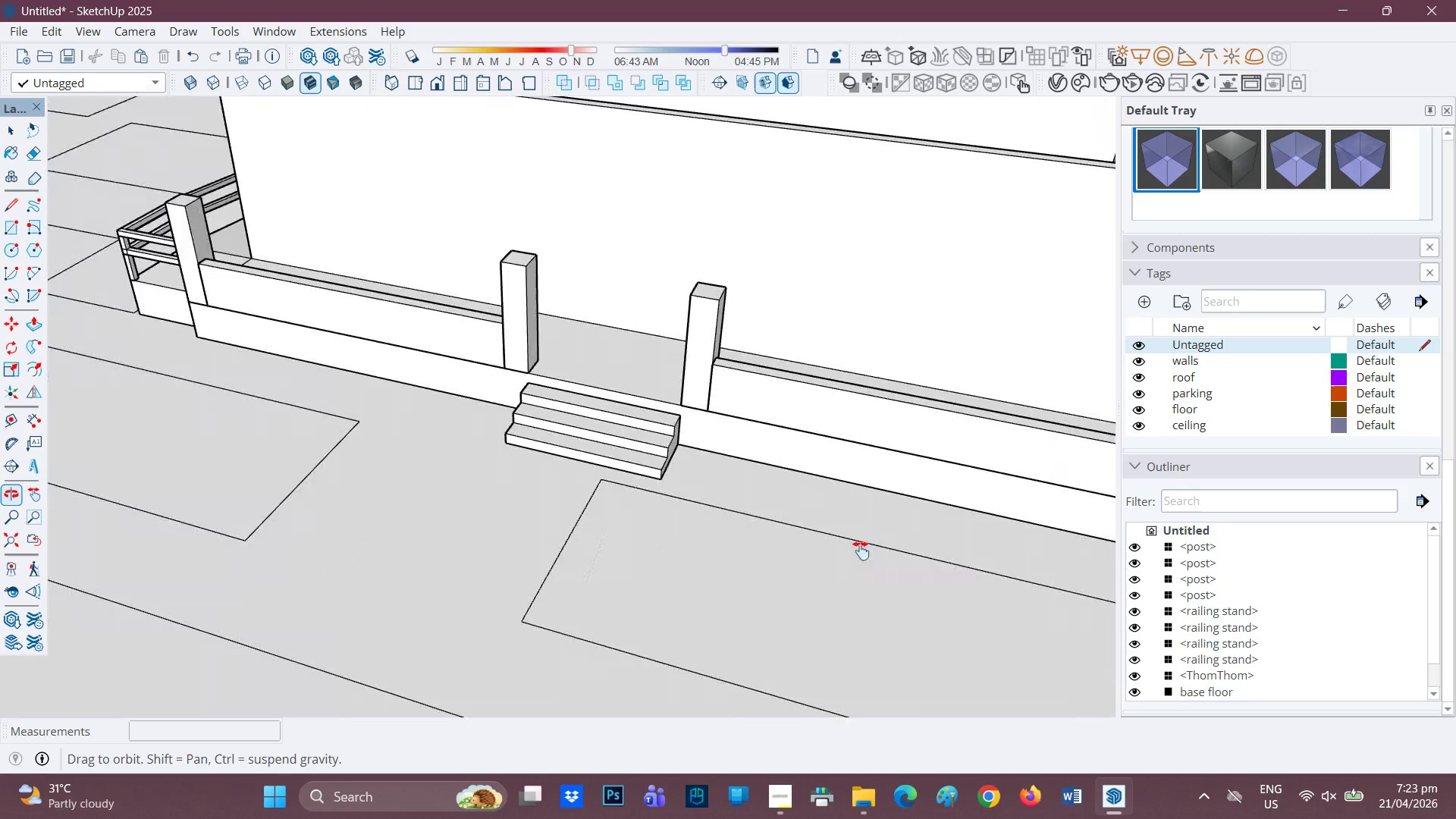 
scroll: coordinate [633, 503], scroll_direction: down, amount: 6.0
 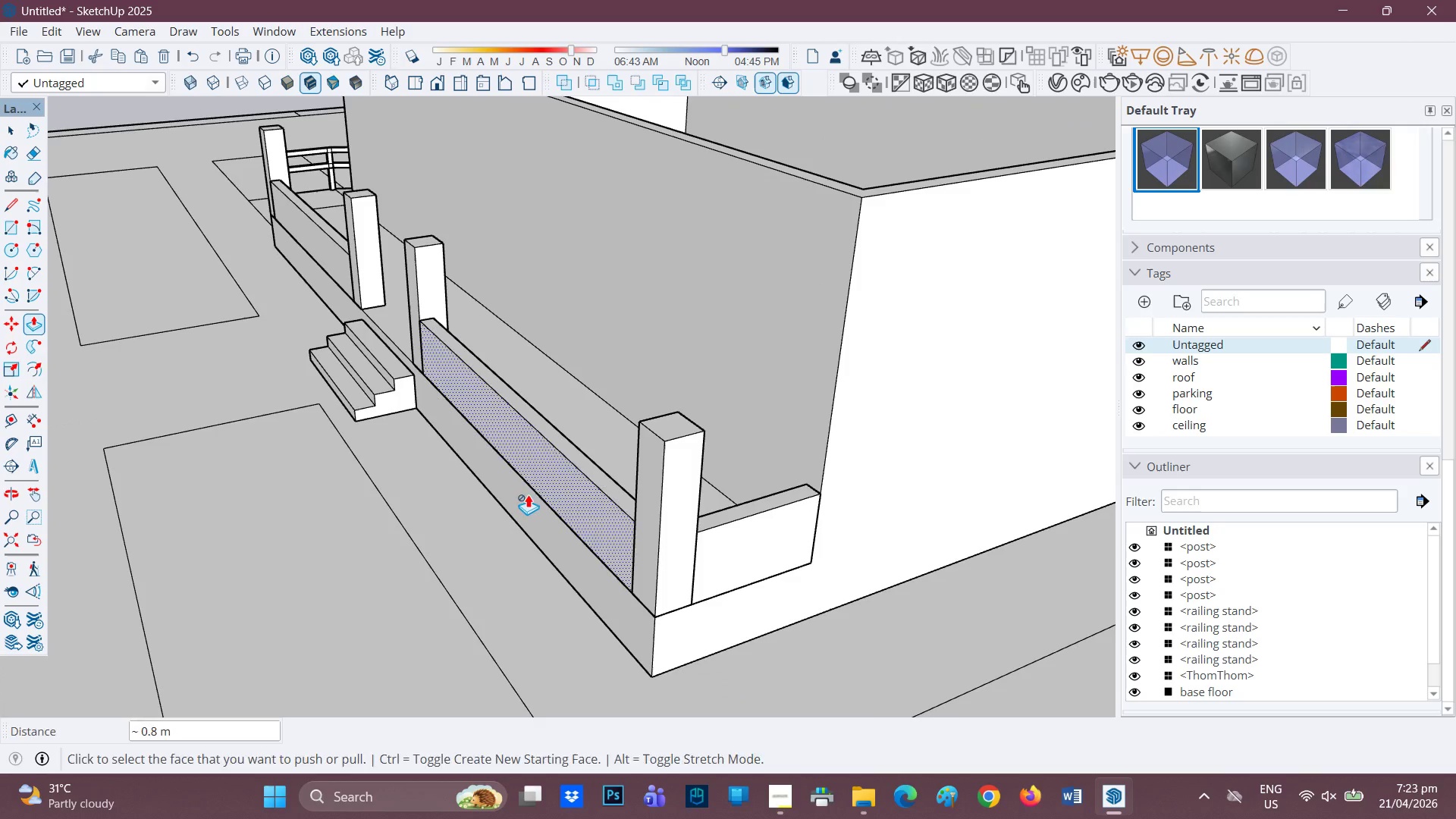 
scroll: coordinate [800, 500], scroll_direction: up, amount: 1.0
 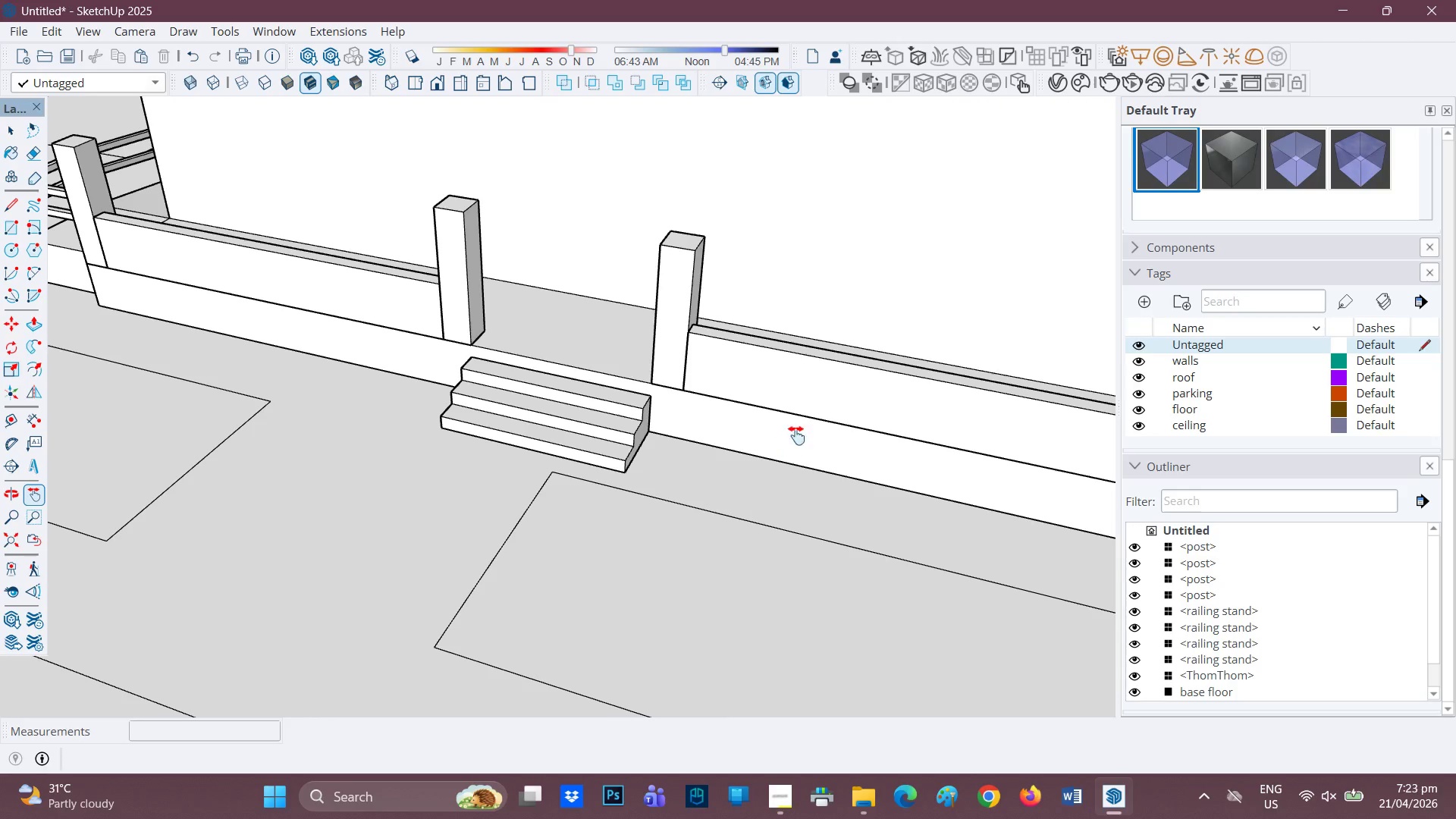 
key(H)
 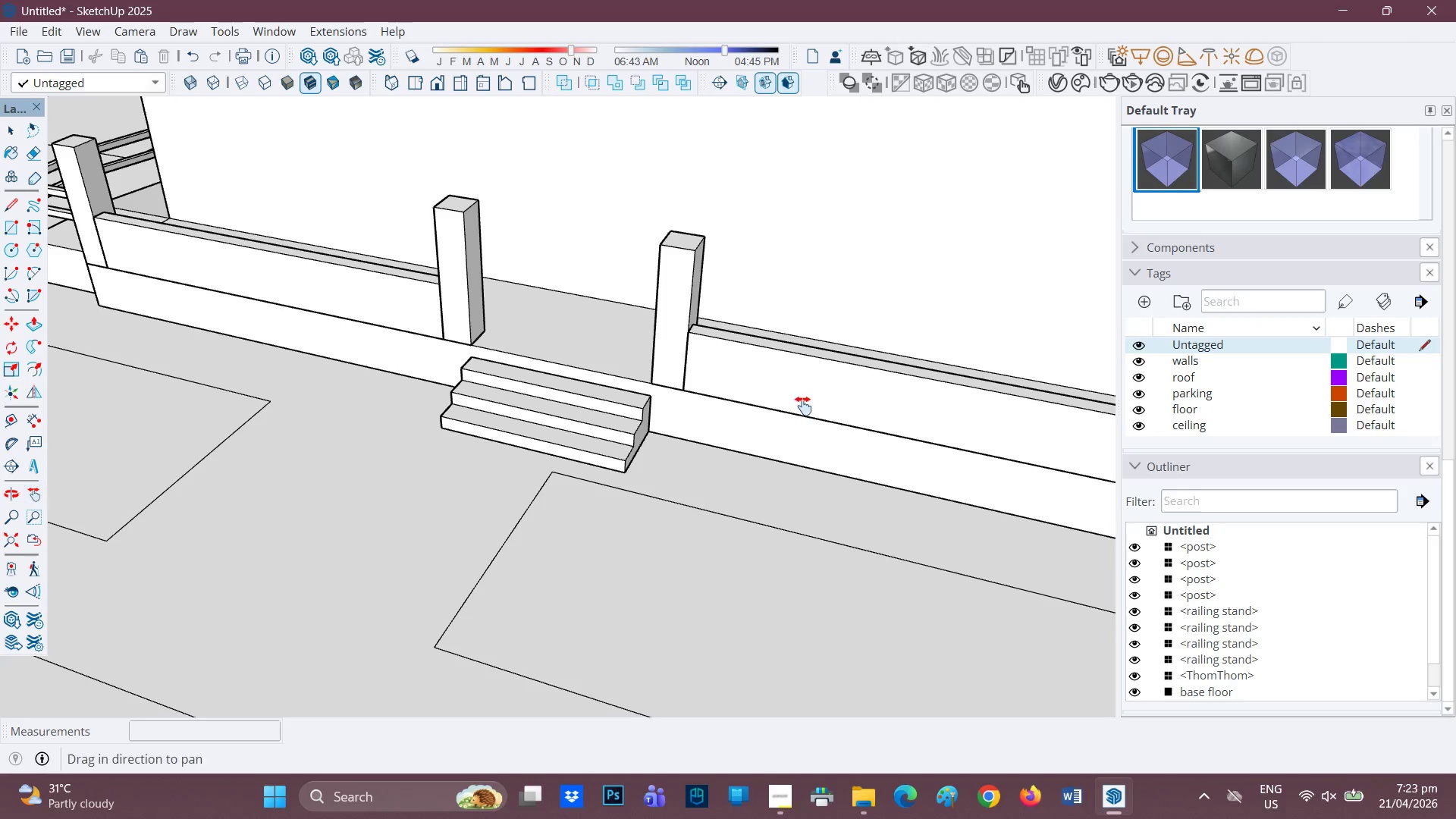 
left_click_drag(start_coordinate=[792, 410], to_coordinate=[541, 597])
 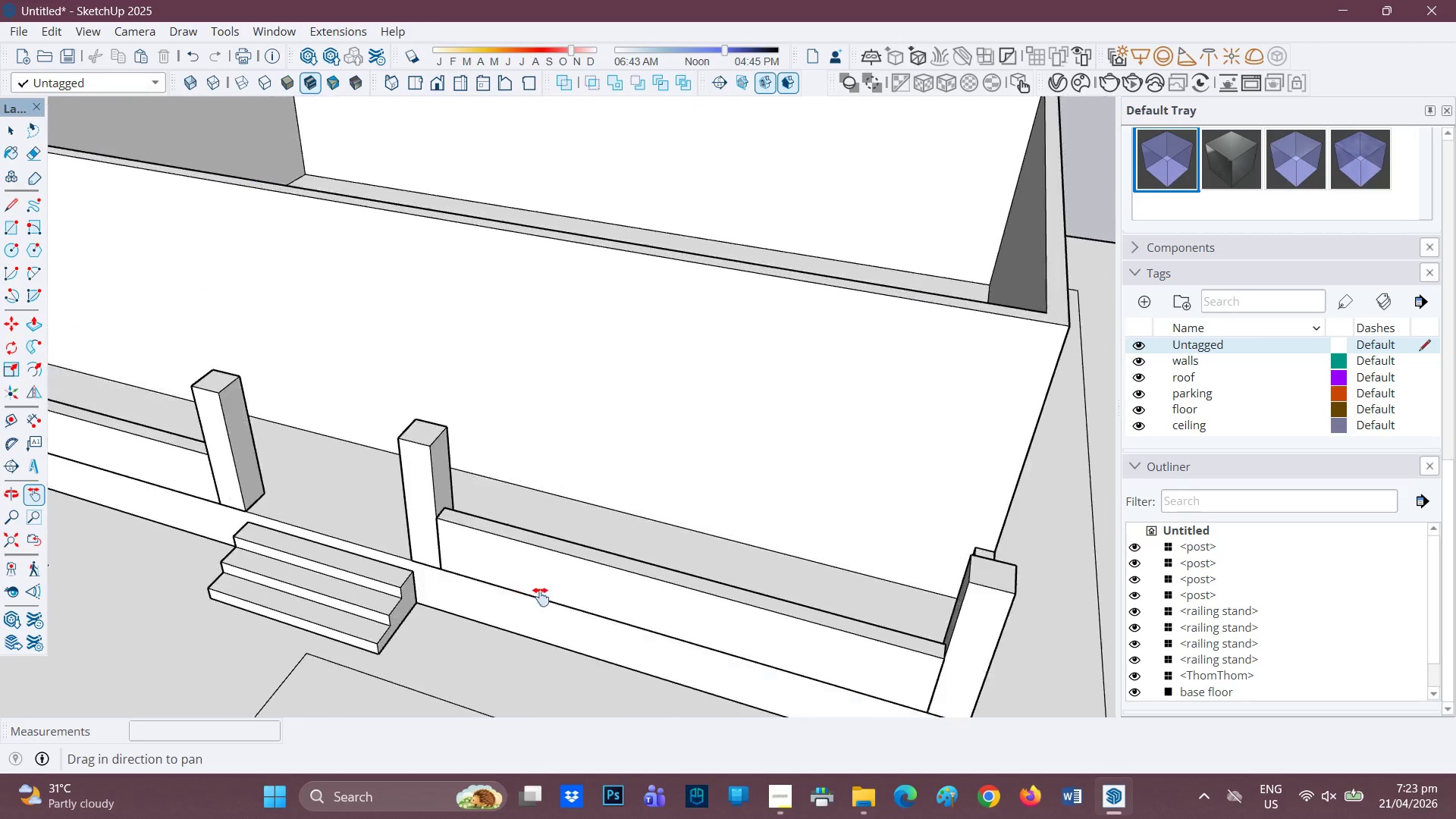 
scroll: coordinate [654, 462], scroll_direction: down, amount: 7.0
 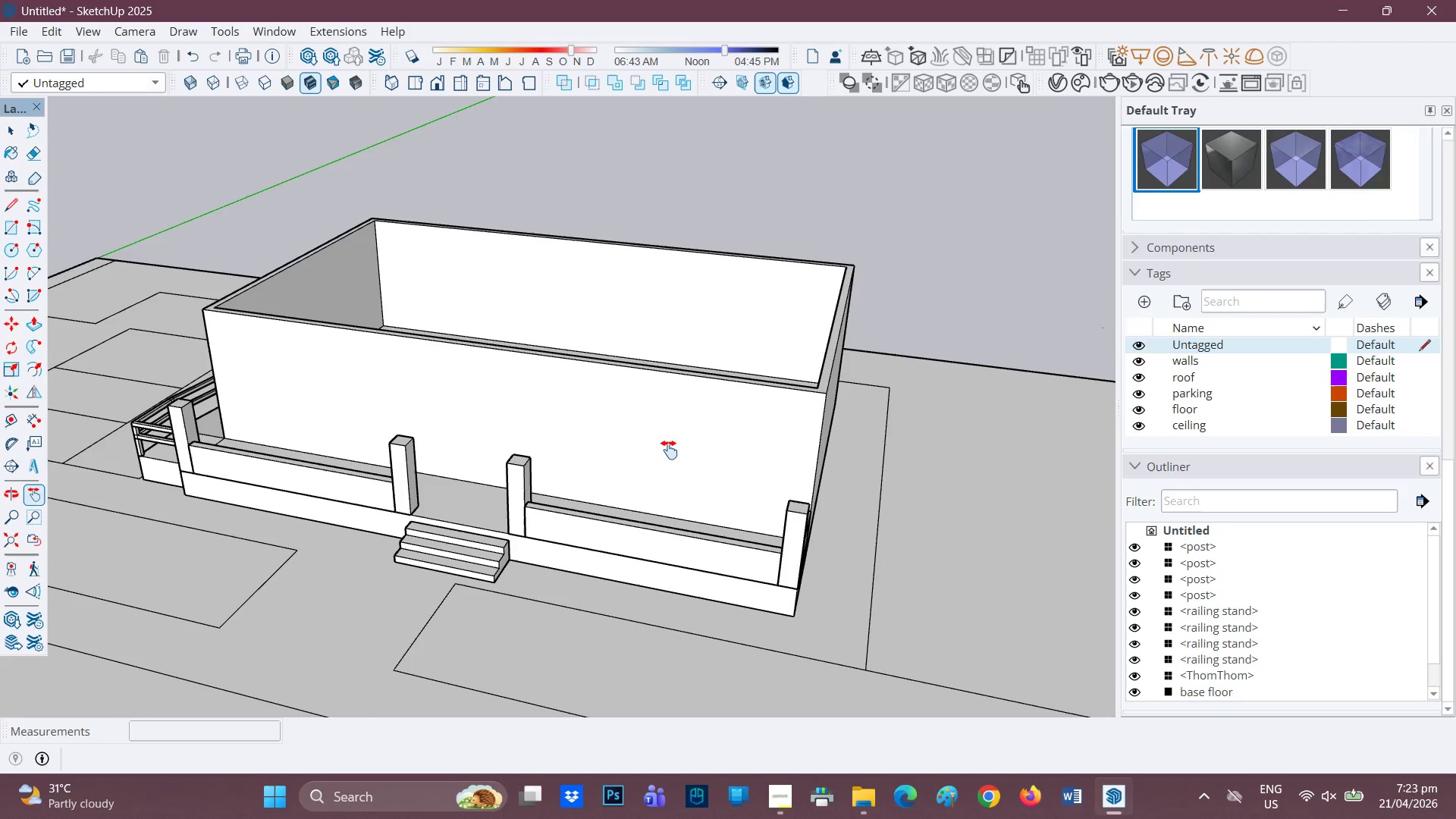 
wait(5.96)
 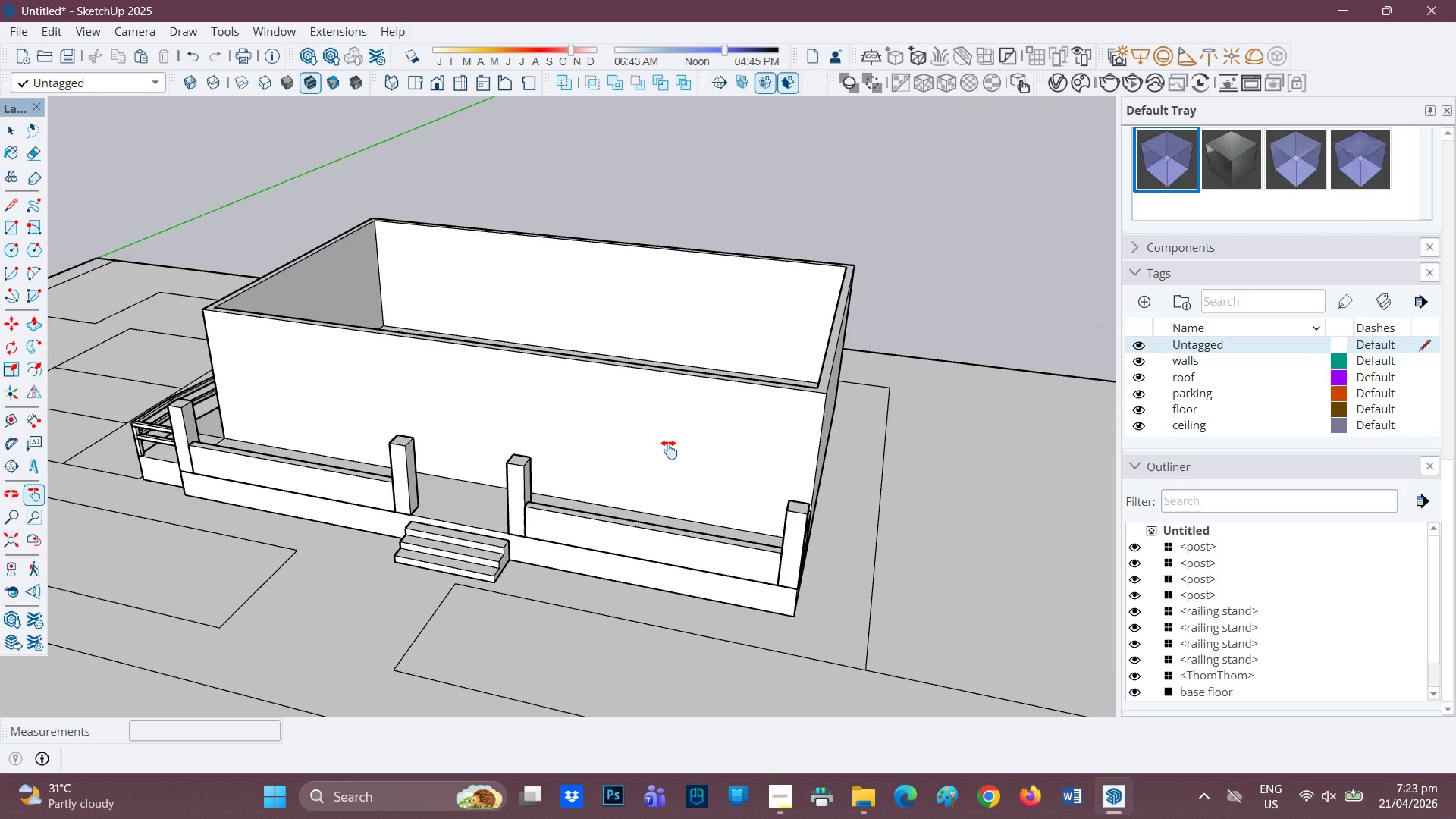 
scroll: coordinate [460, 457], scroll_direction: down, amount: 4.0
 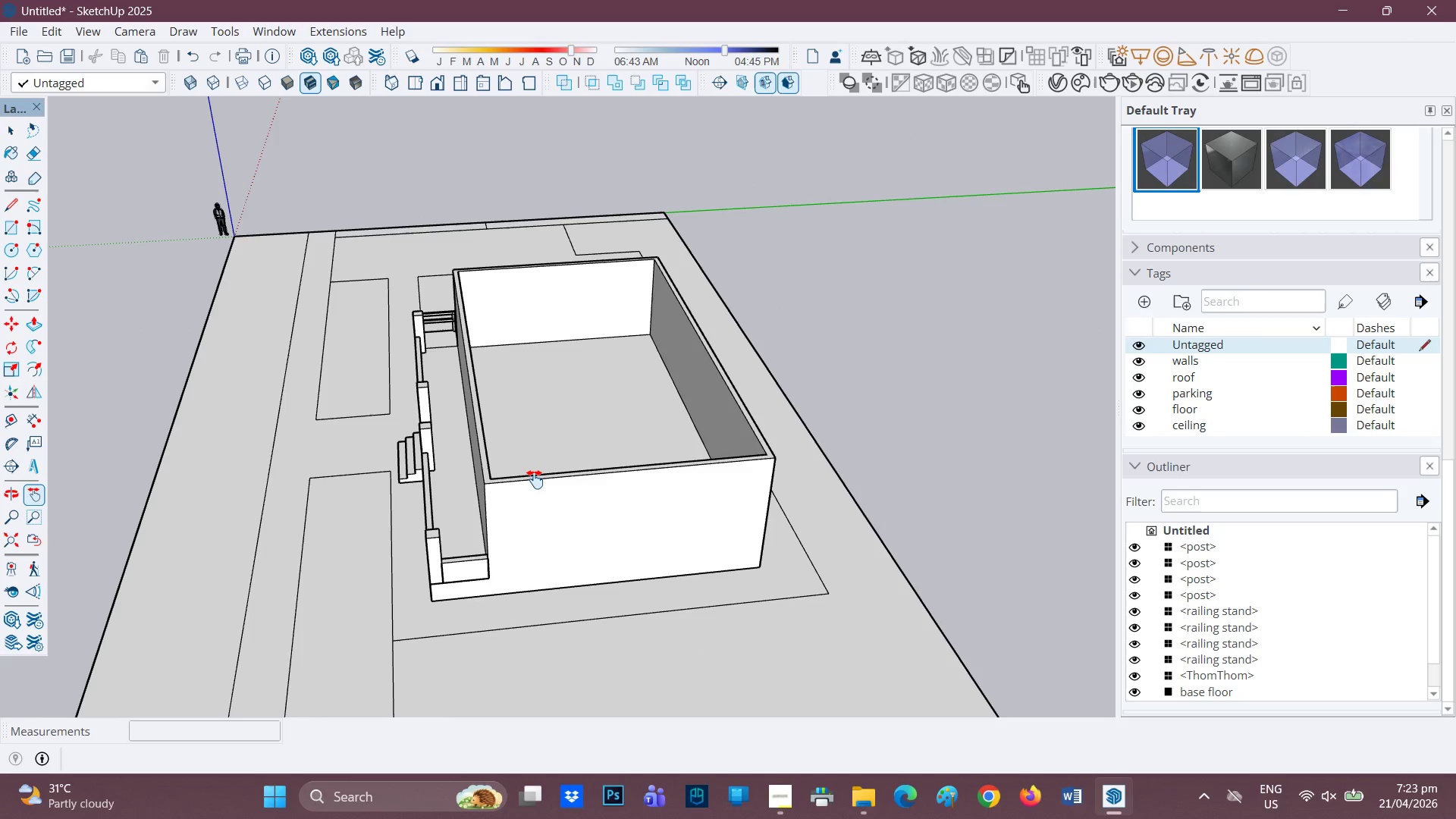 
wait(5.49)
 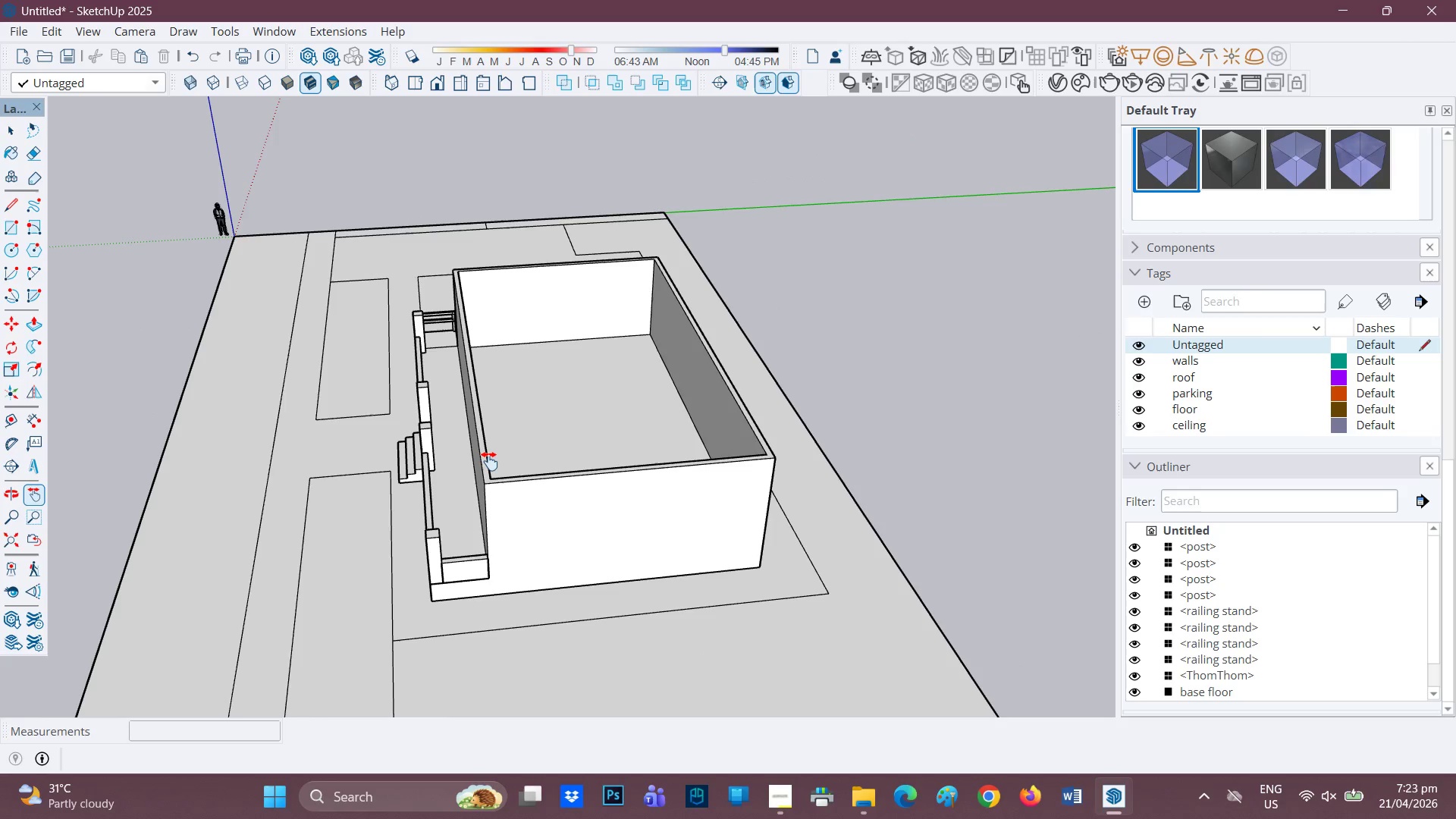 
scroll: coordinate [467, 543], scroll_direction: up, amount: 1.0
 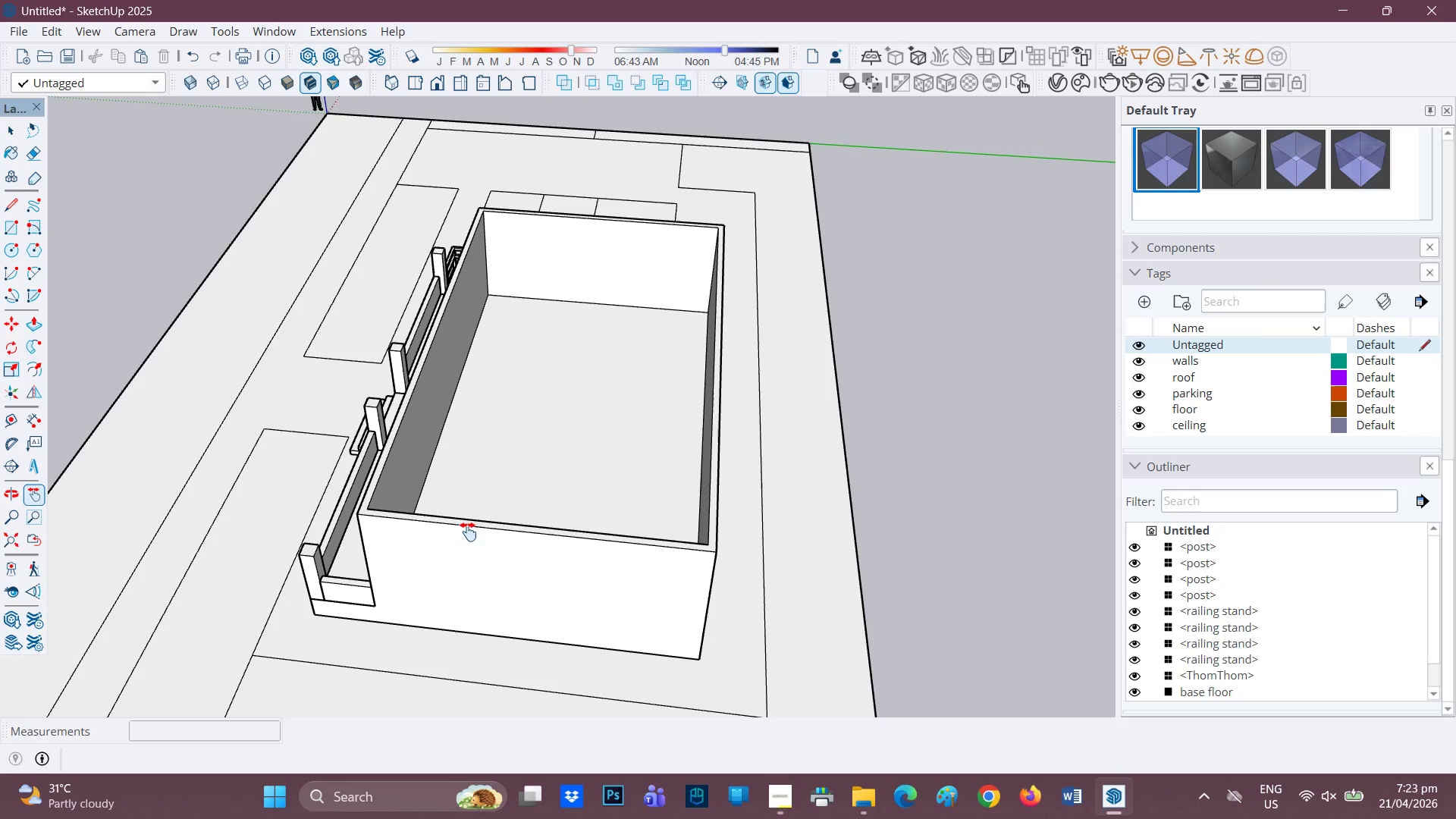 
scroll: coordinate [476, 534], scroll_direction: none, amount: 0.0
 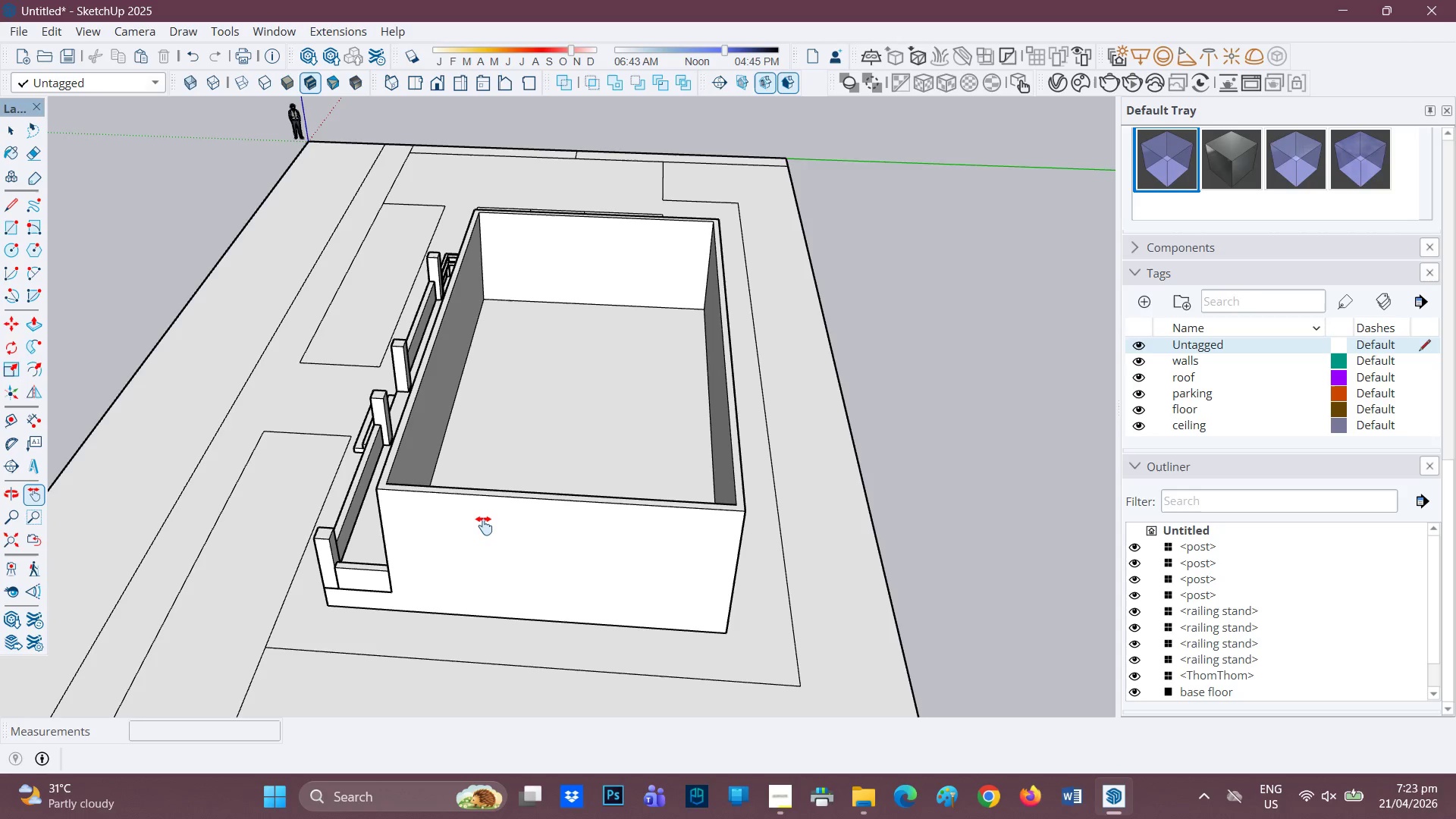 
wait(29.43)
 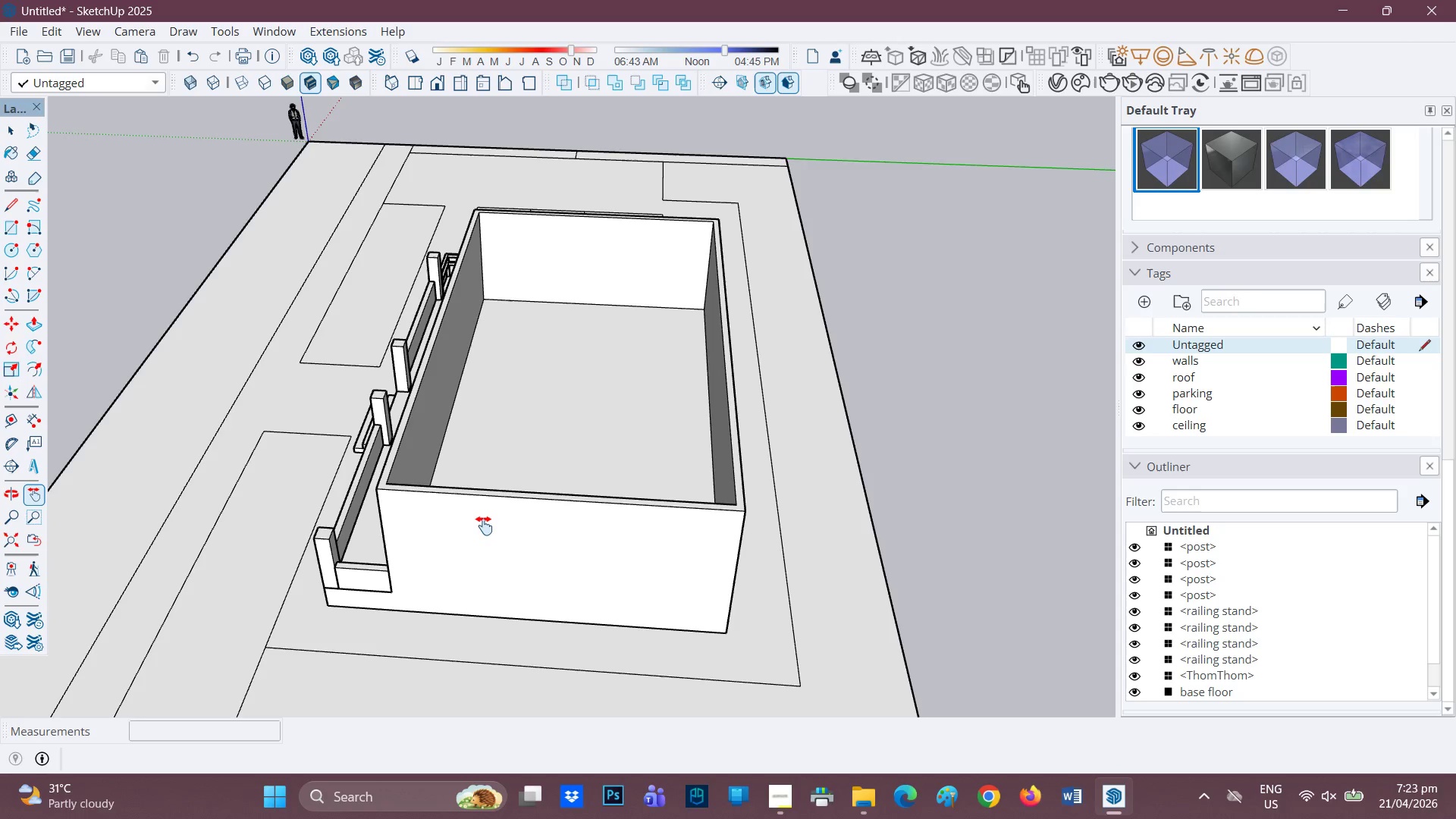 
scroll: coordinate [447, 556], scroll_direction: up, amount: 4.0
 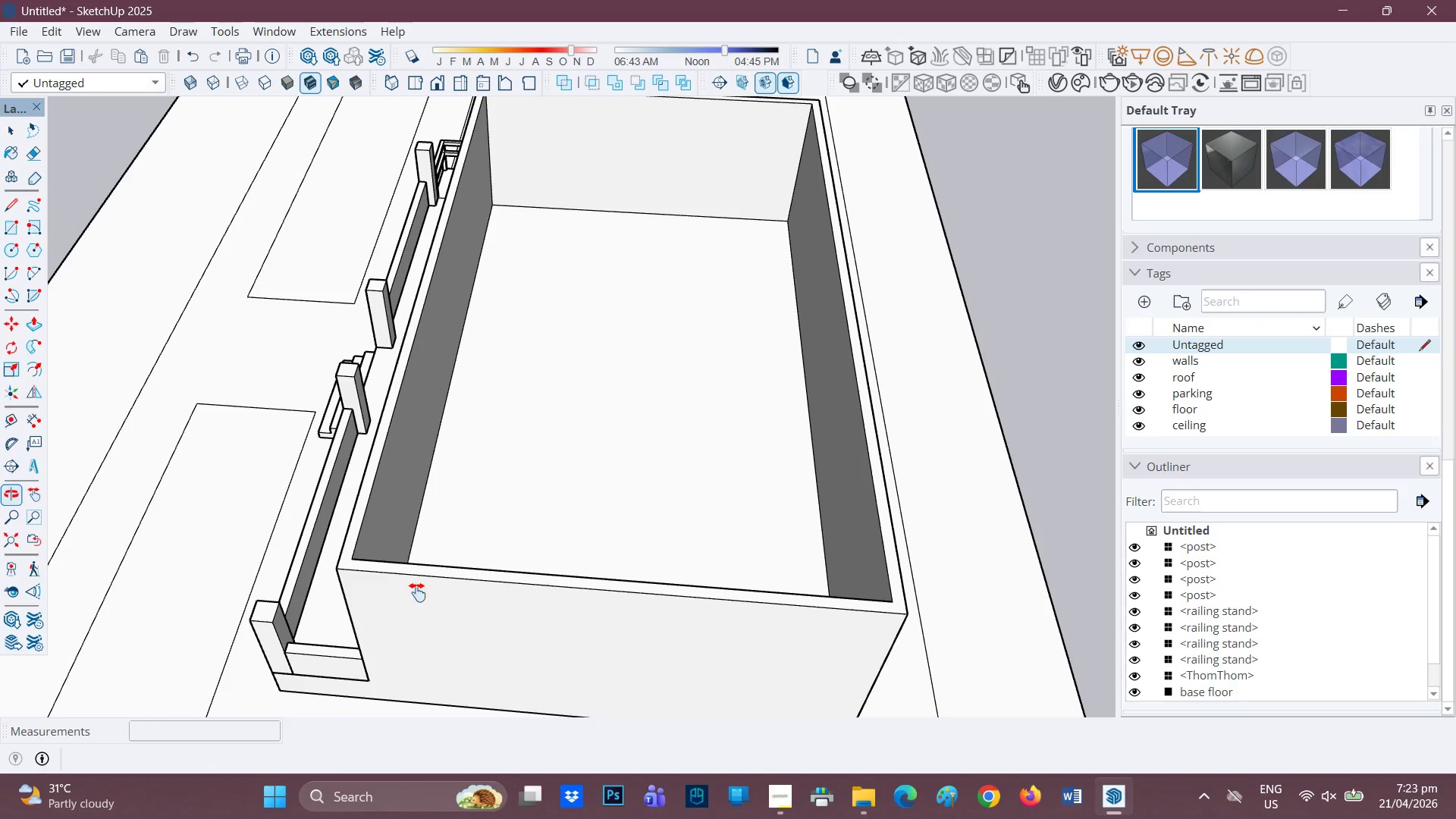 
key(Space)
 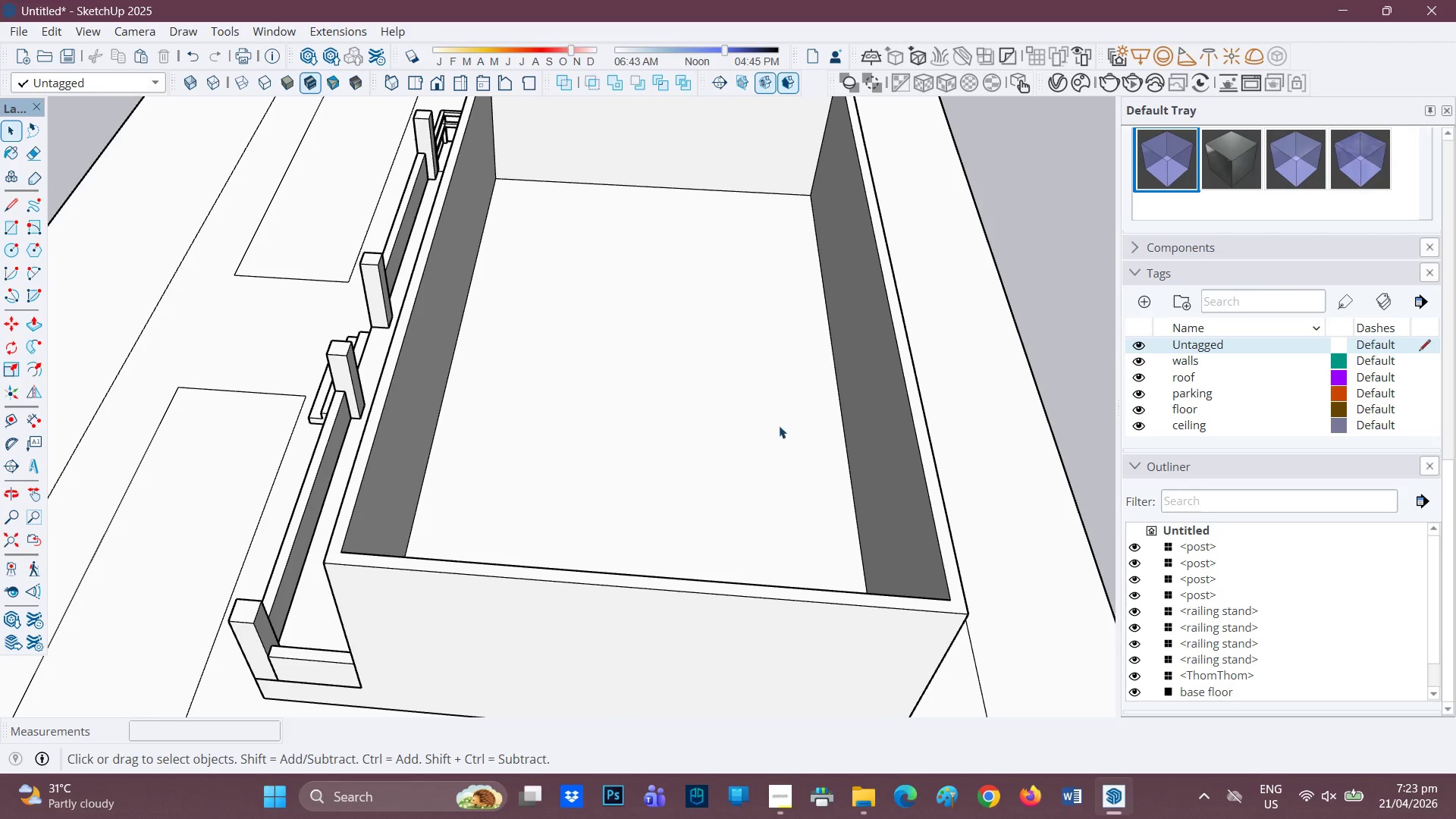 
scroll: coordinate [370, 592], scroll_direction: up, amount: 2.0
 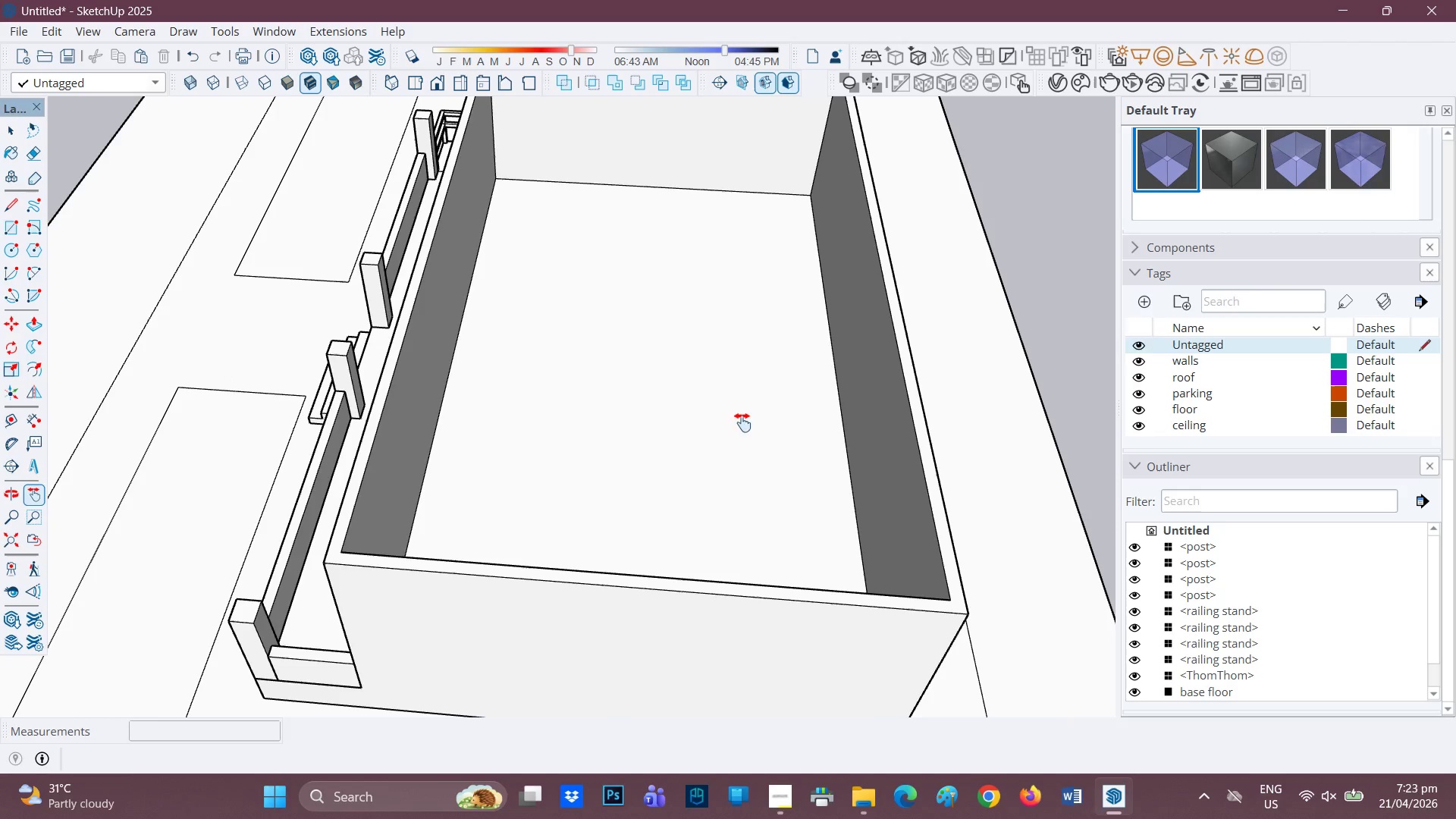 
left_click([1122, 306])
 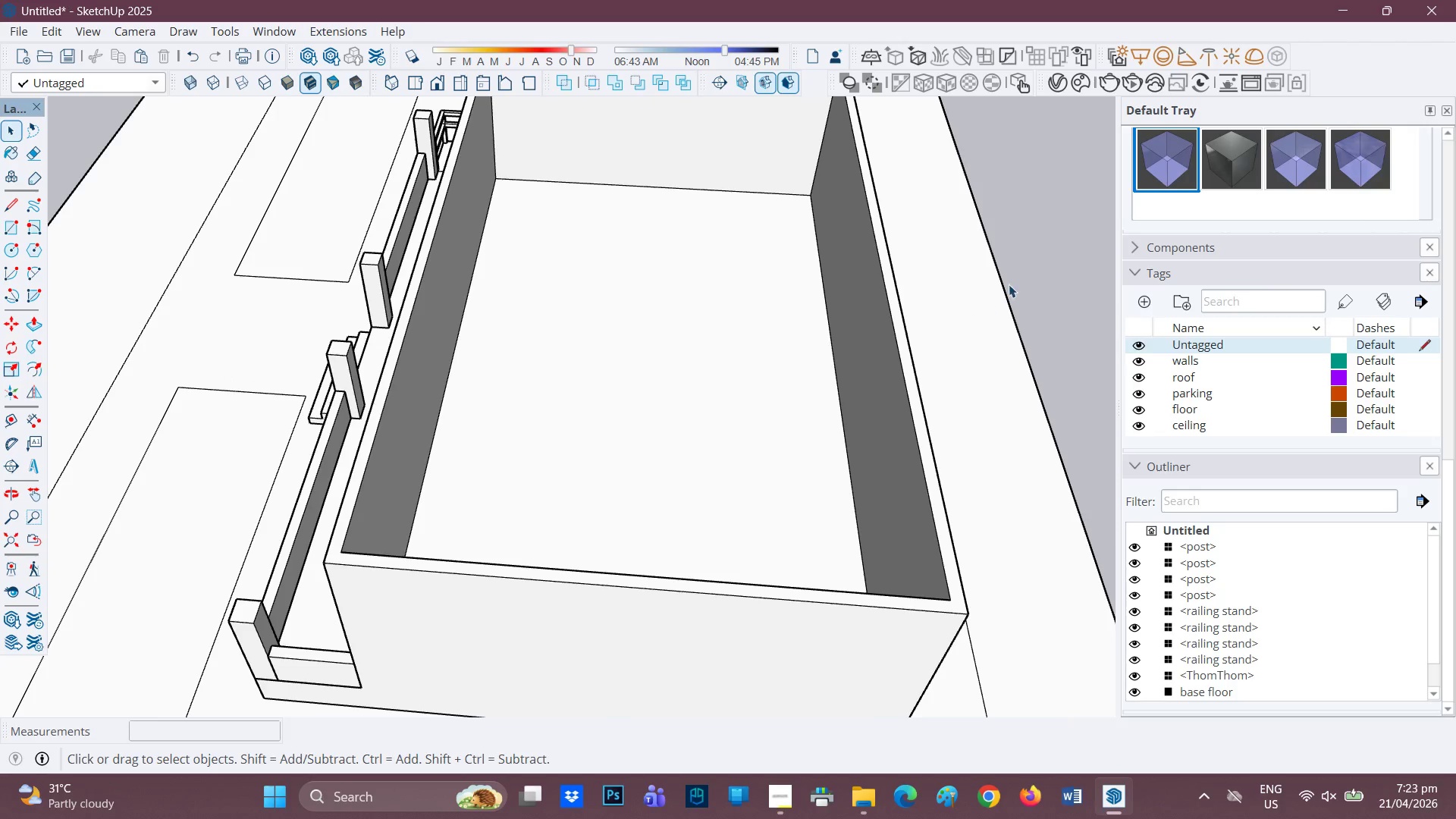 
left_click([1040, 262])
 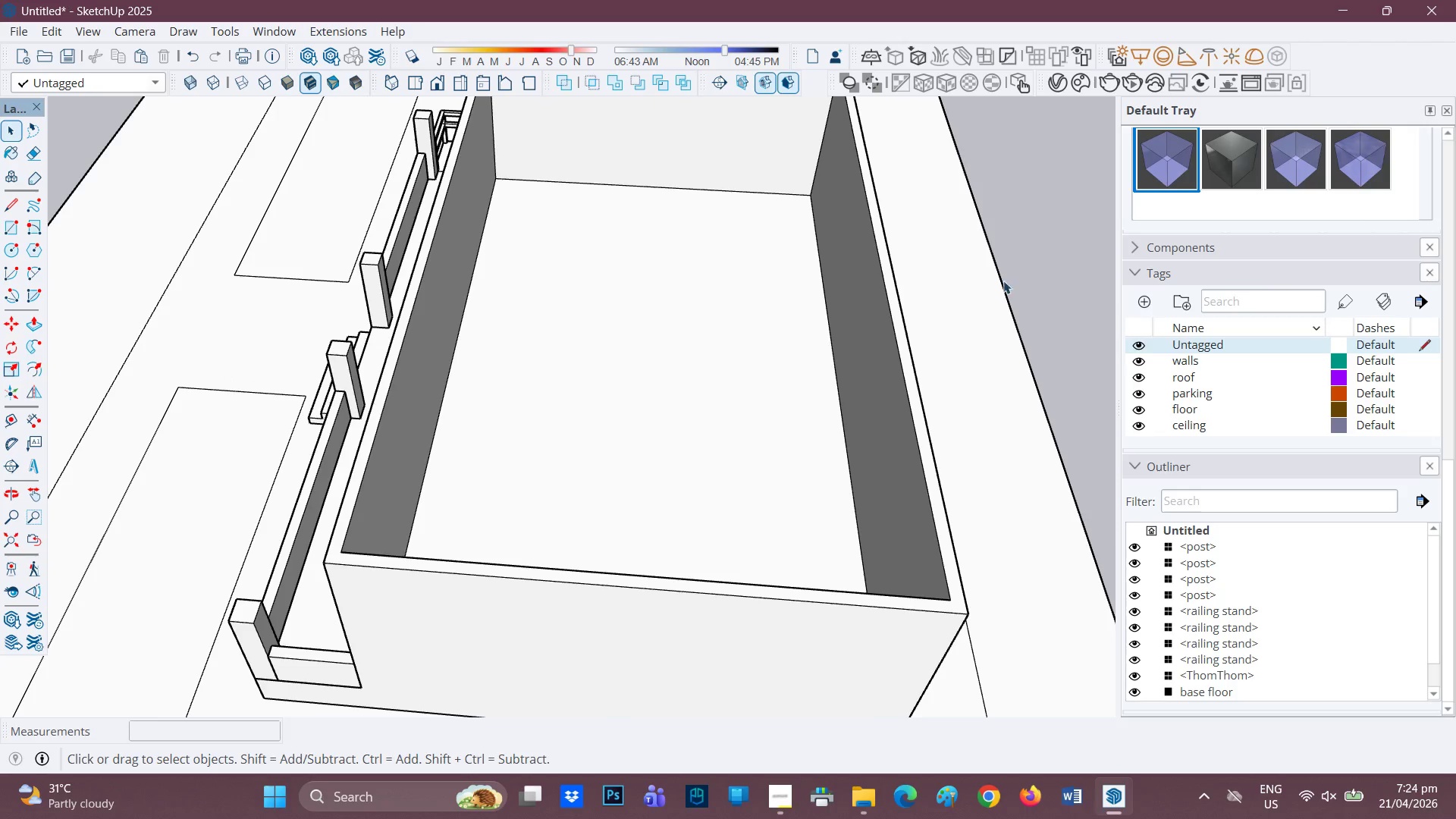 
scroll: coordinate [522, 544], scroll_direction: down, amount: 5.0
 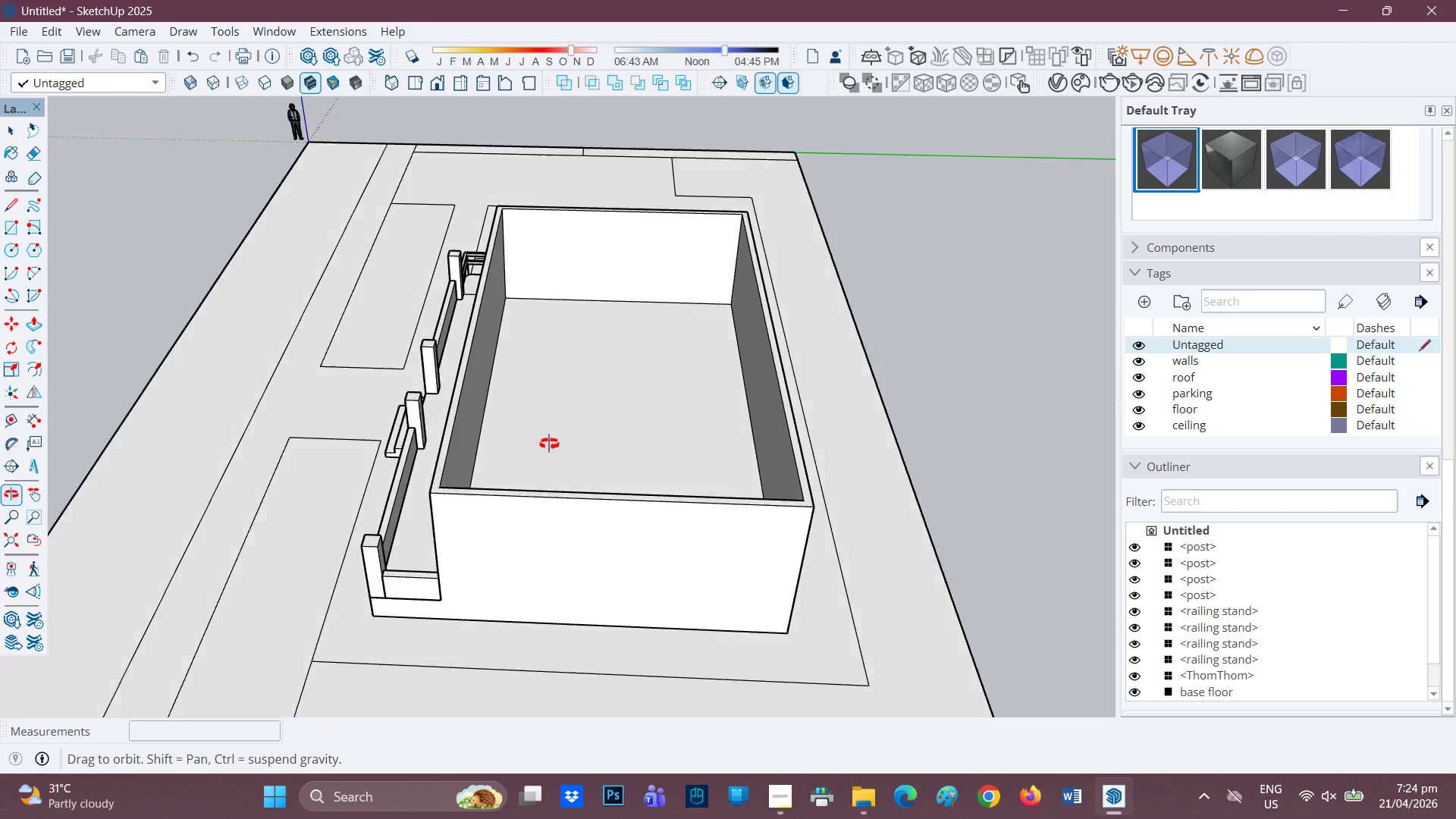 
key(Space)
 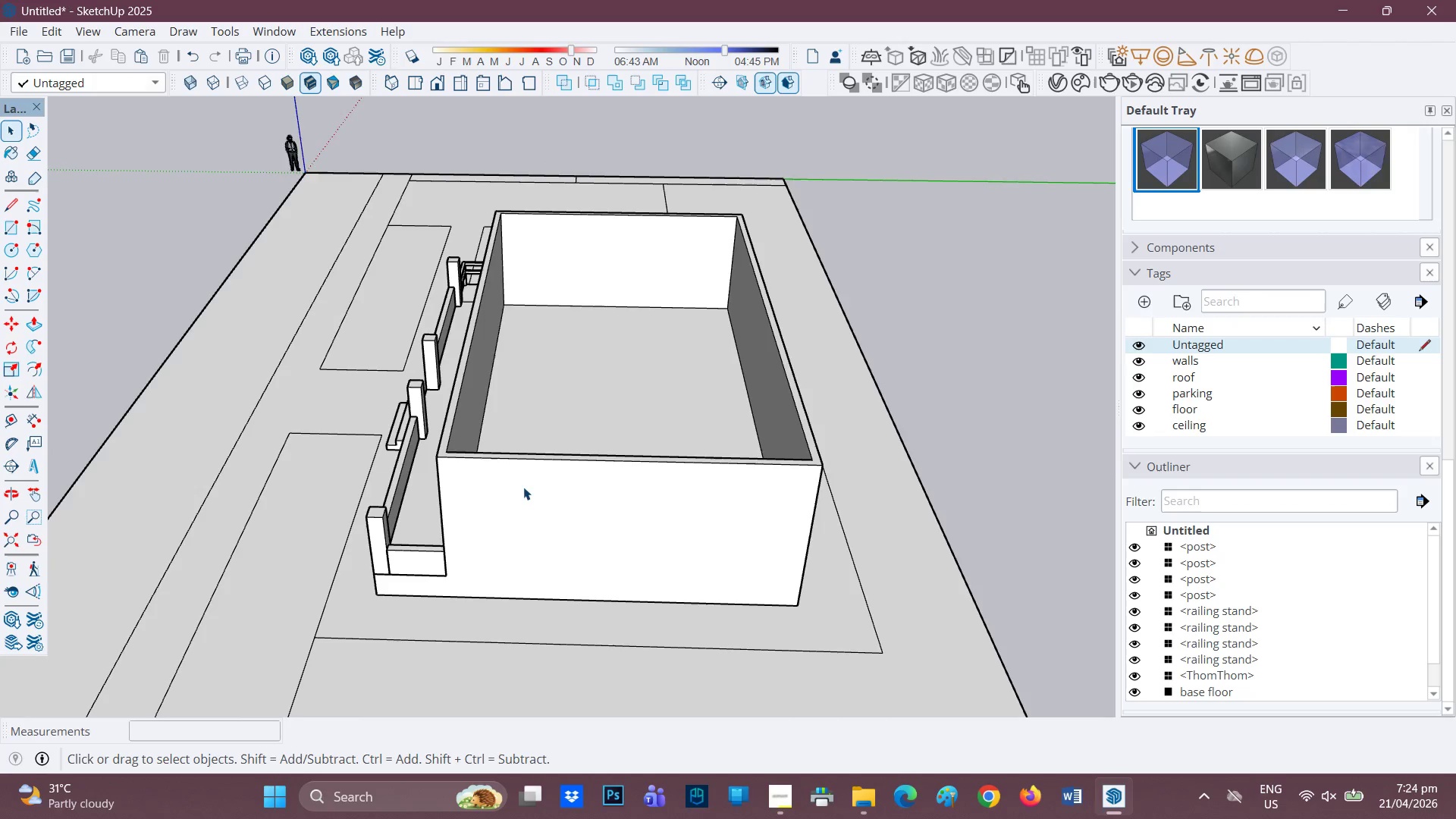 
double_click([523, 487])
 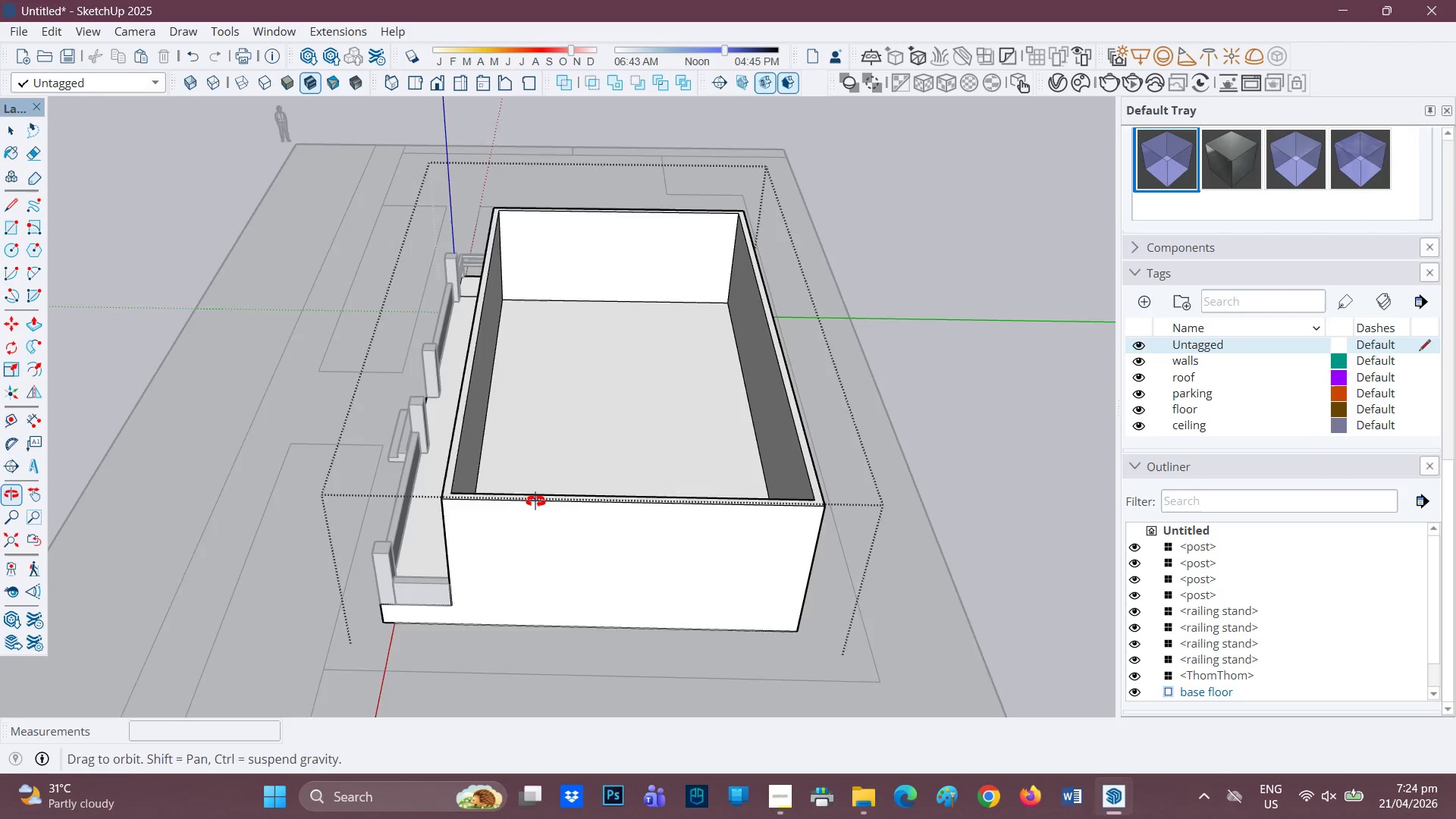 
scroll: coordinate [513, 504], scroll_direction: up, amount: 1.0
 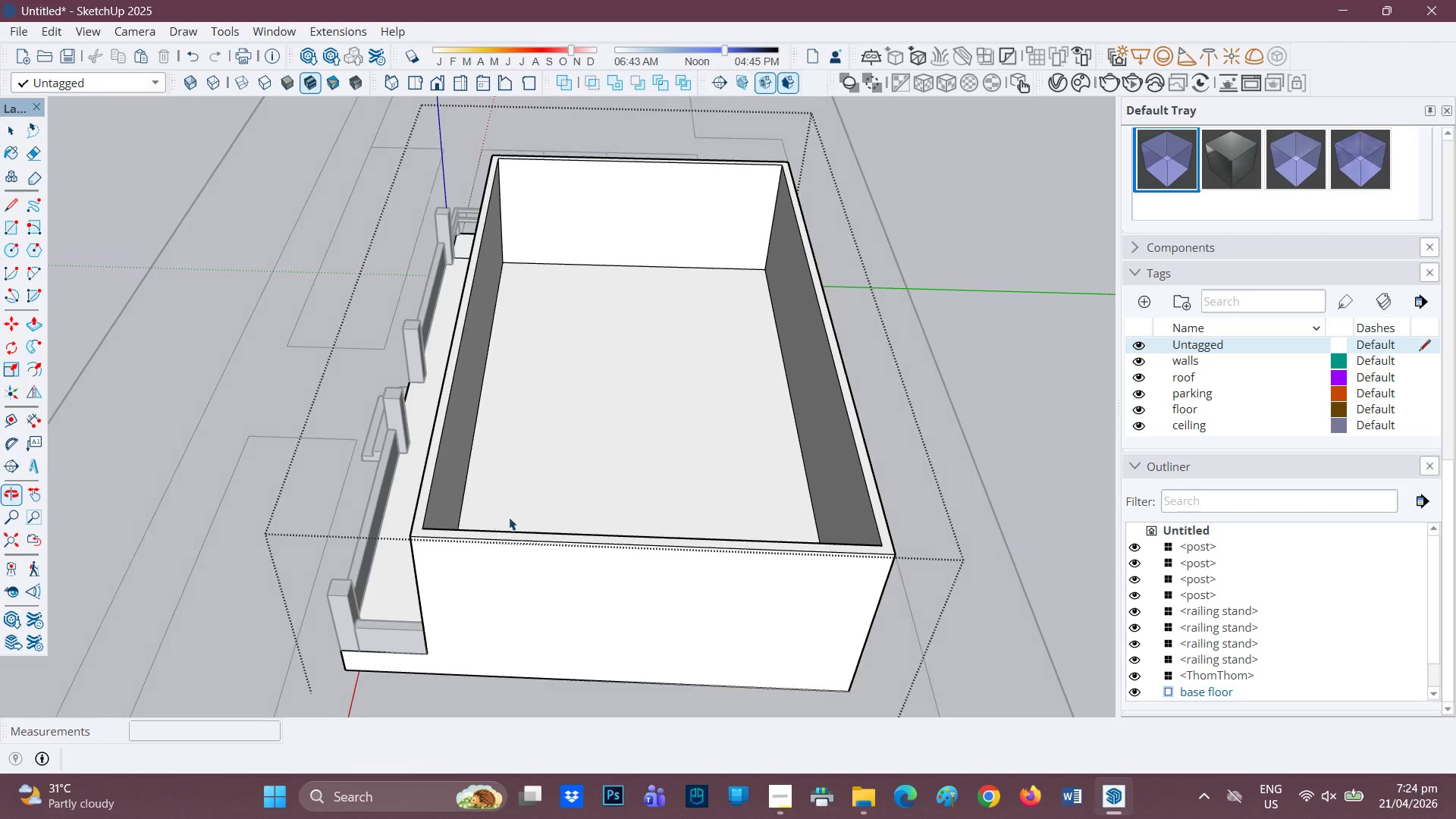 
key(R)
 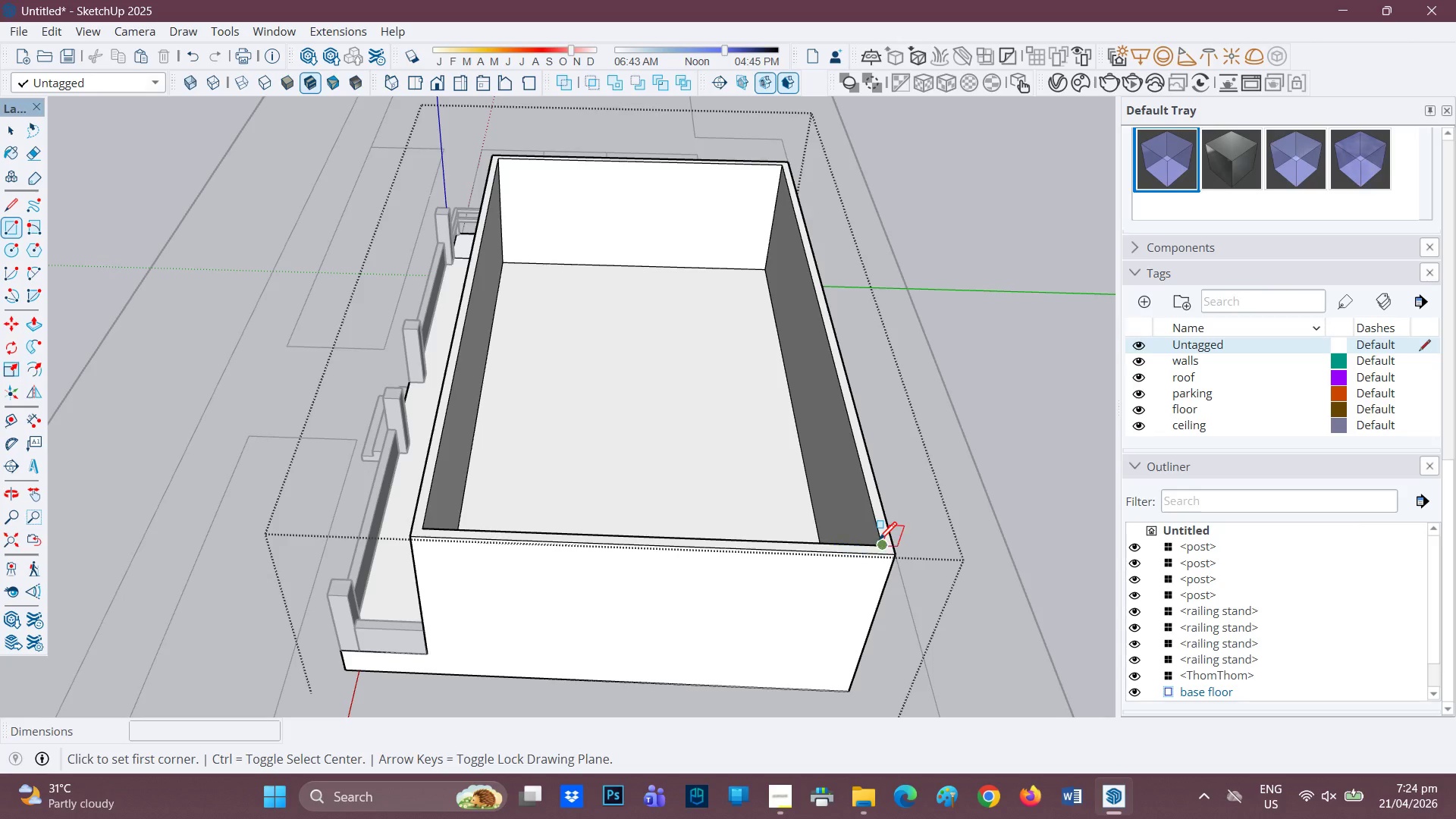 
left_click([879, 543])
 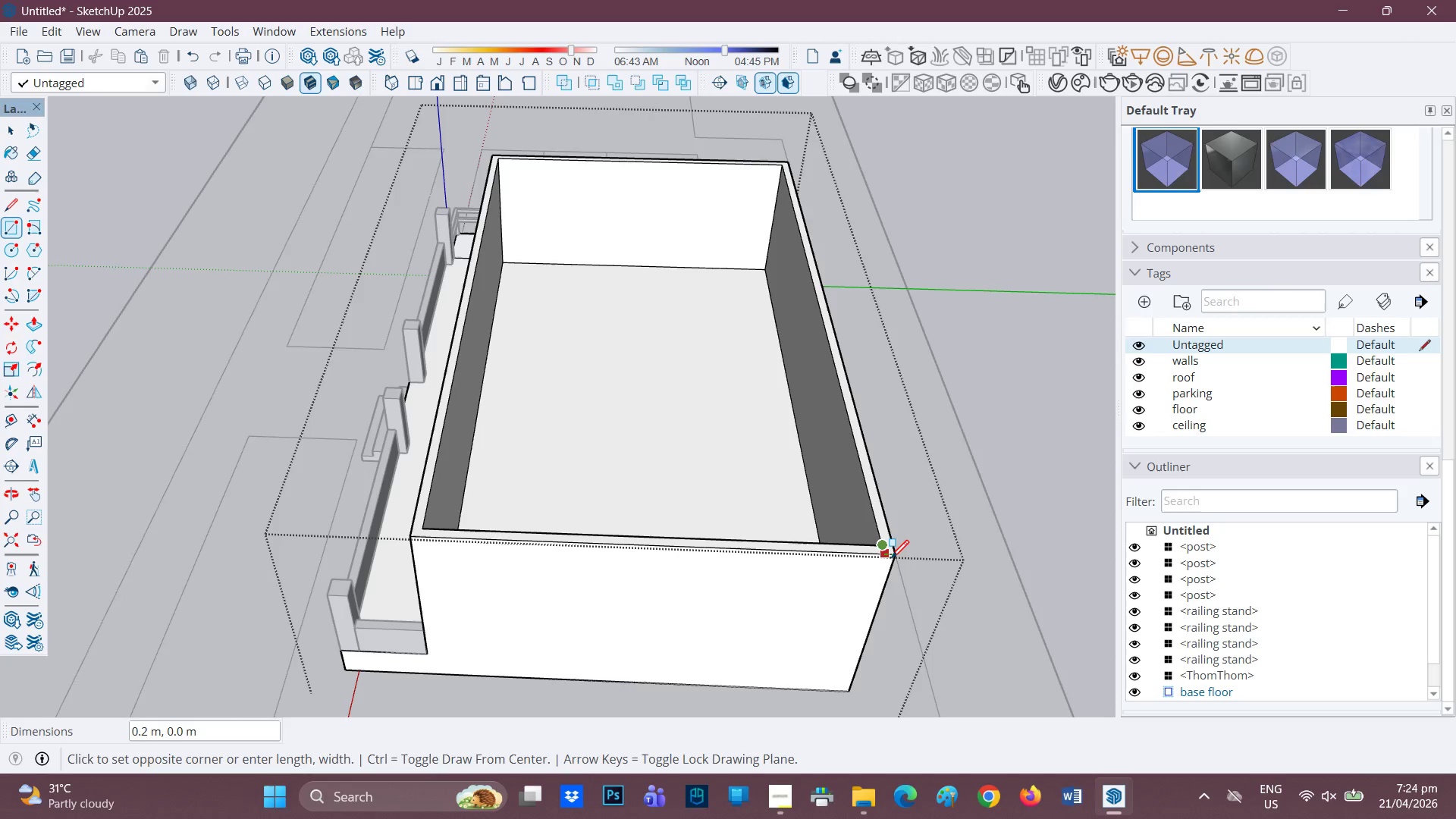 
scroll: coordinate [891, 560], scroll_direction: up, amount: 5.0
 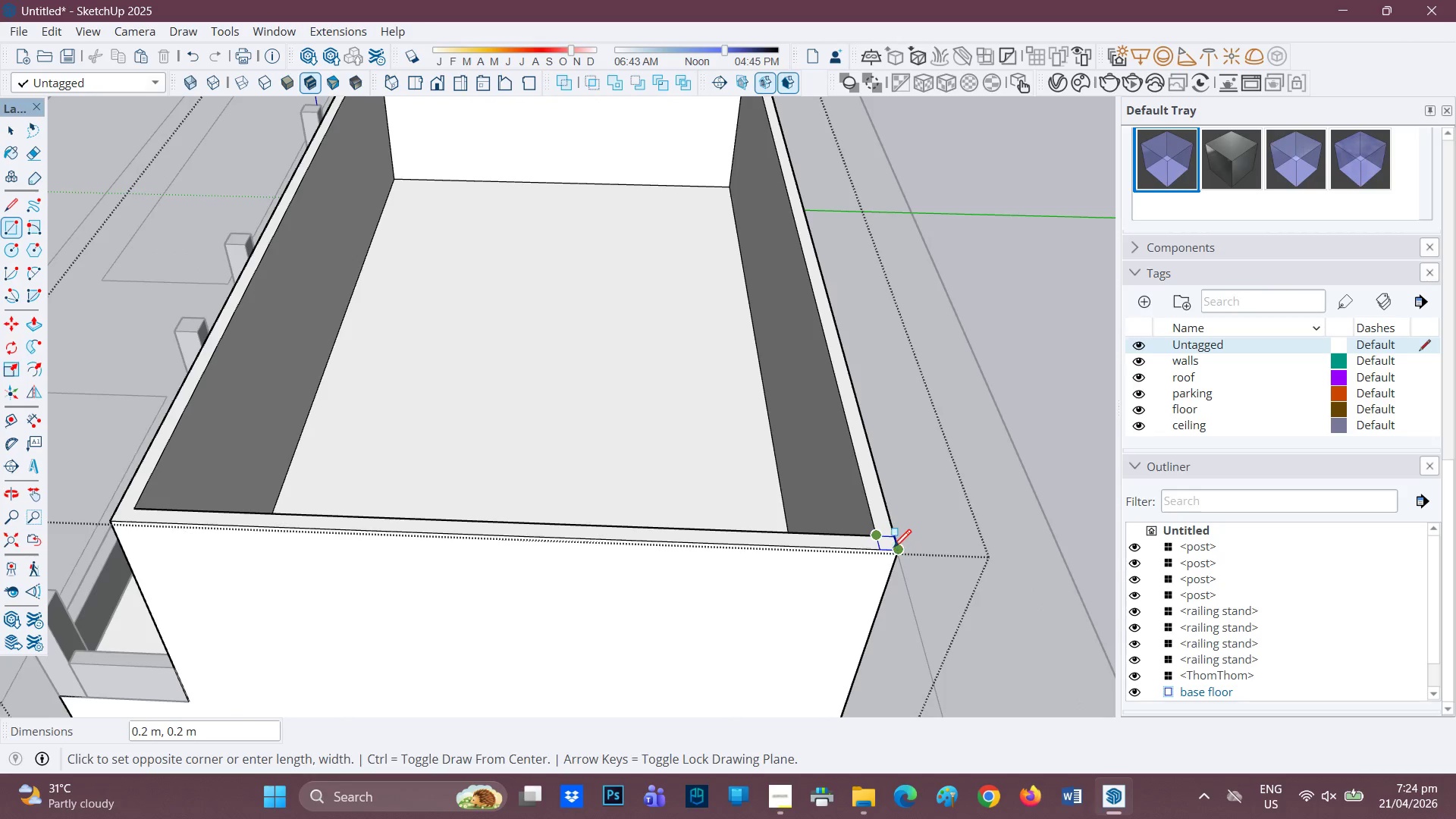 
left_click([893, 549])
 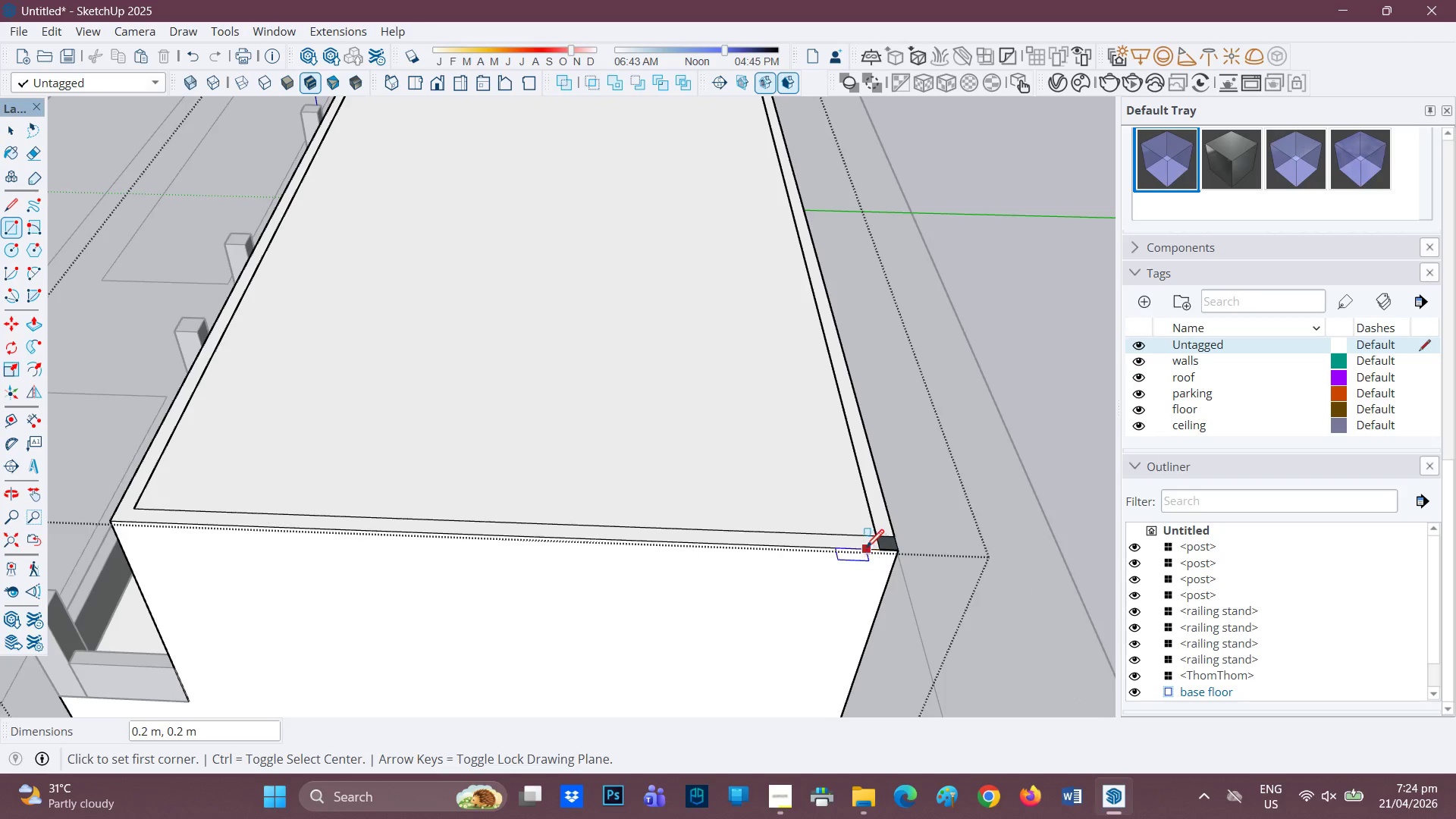 
scroll: coordinate [855, 509], scroll_direction: down, amount: 4.0
 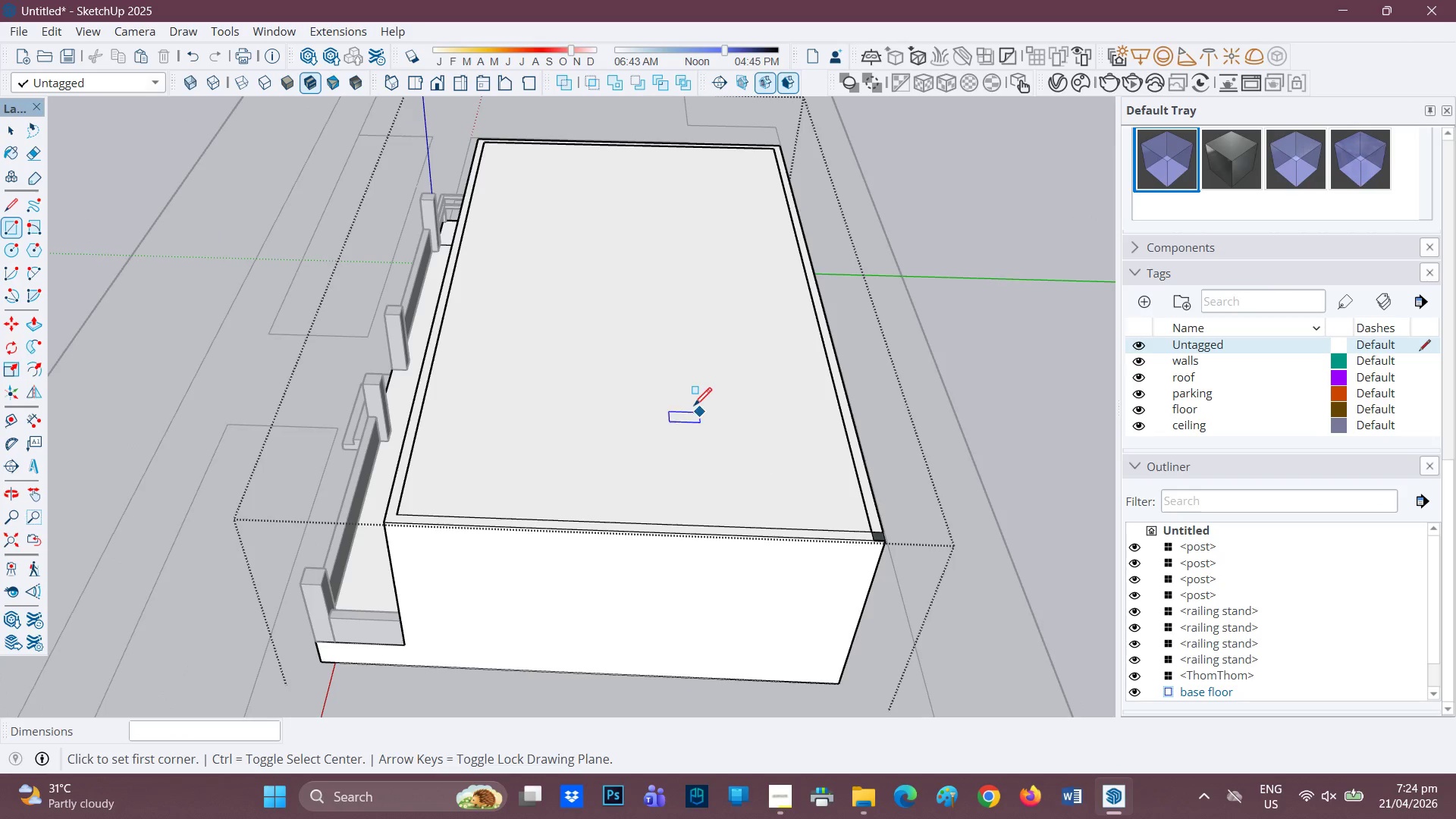 
key(Space)
 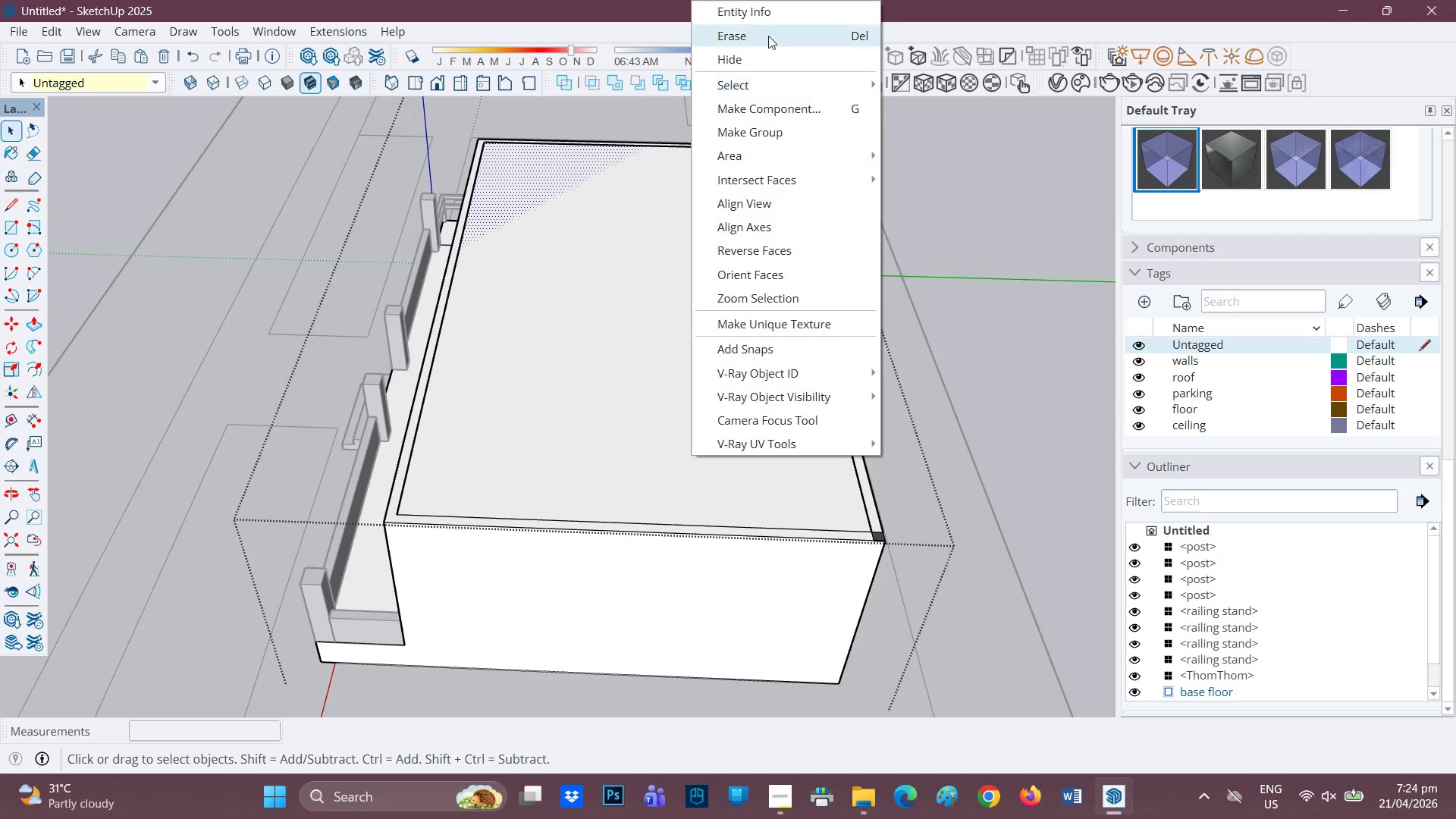 
left_click([757, 35])
 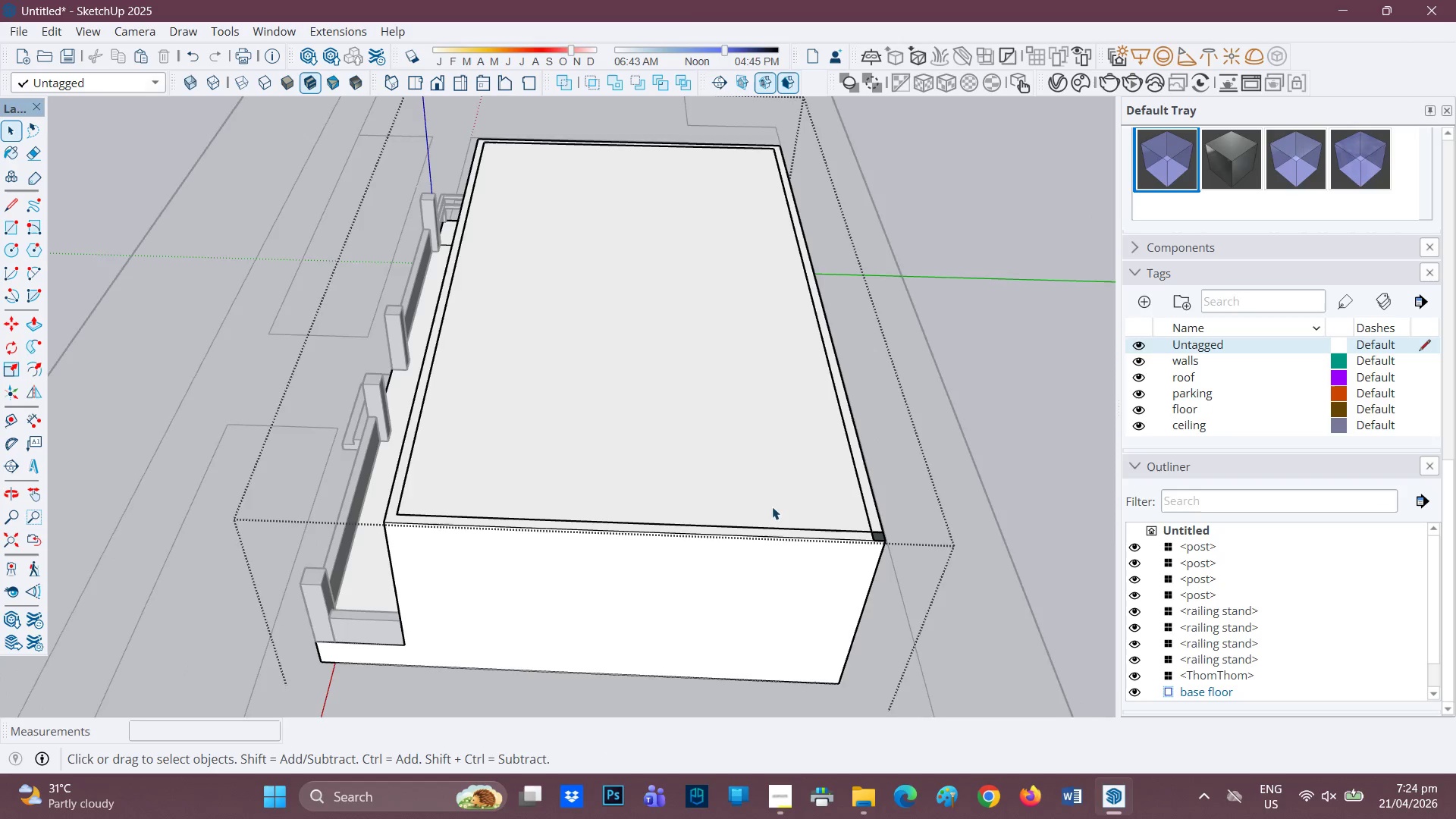 
scroll: coordinate [843, 636], scroll_direction: up, amount: 9.0
 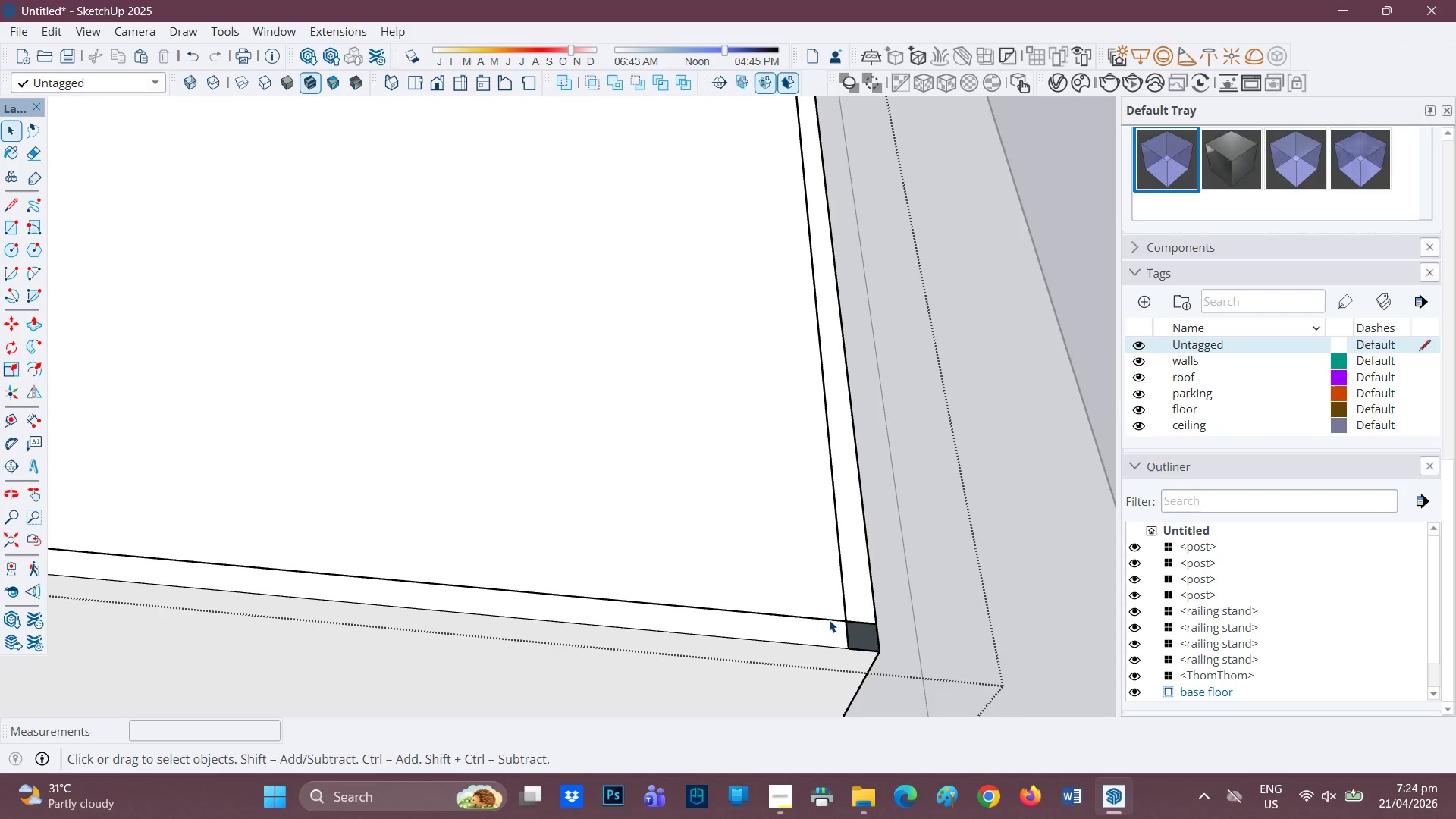 
hold_key(key=ControlLeft, duration=0.7)
scroll: coordinate [808, 617], scroll_direction: down, amount: 3.0
 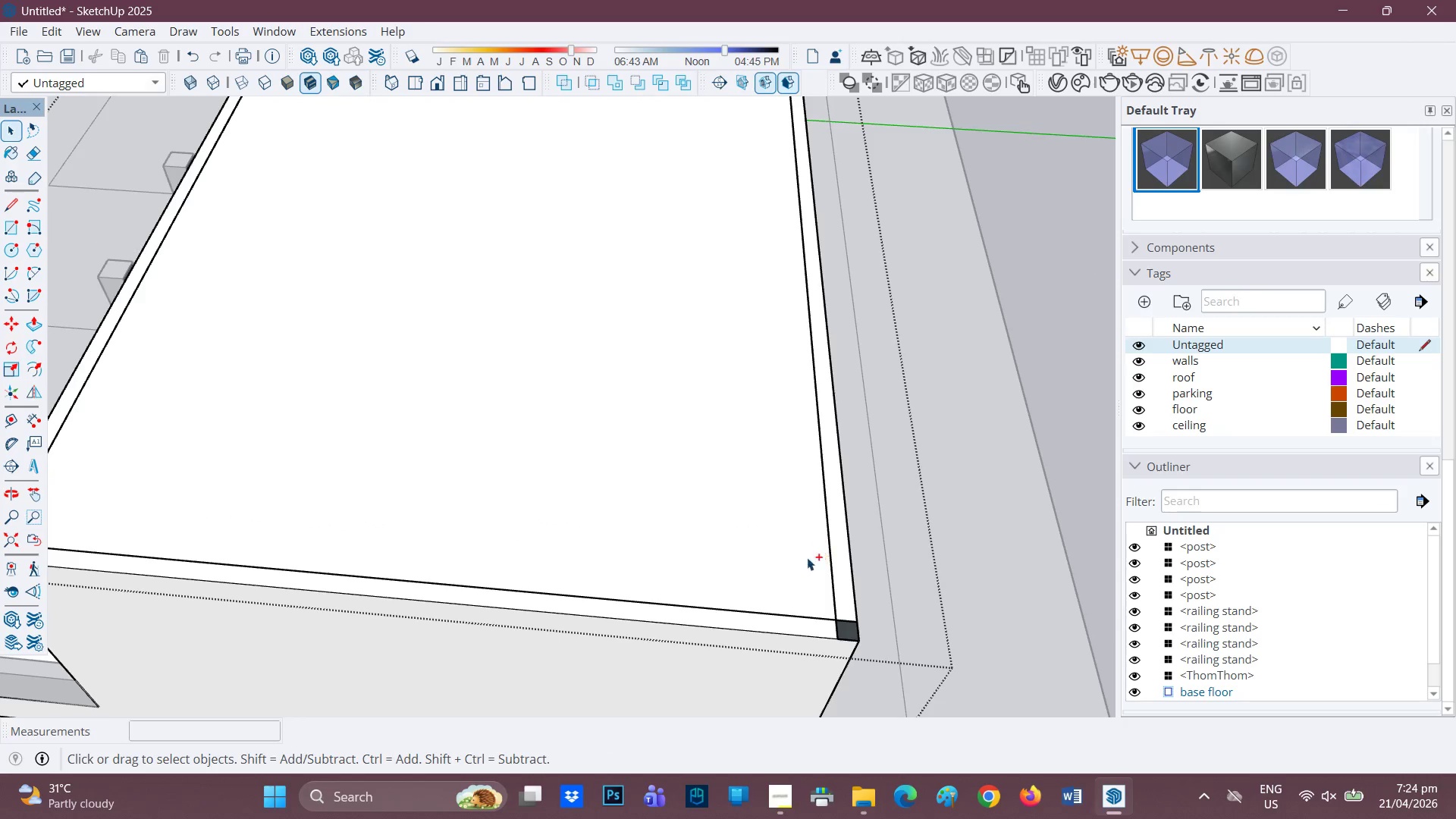 
key(Control+Z)
 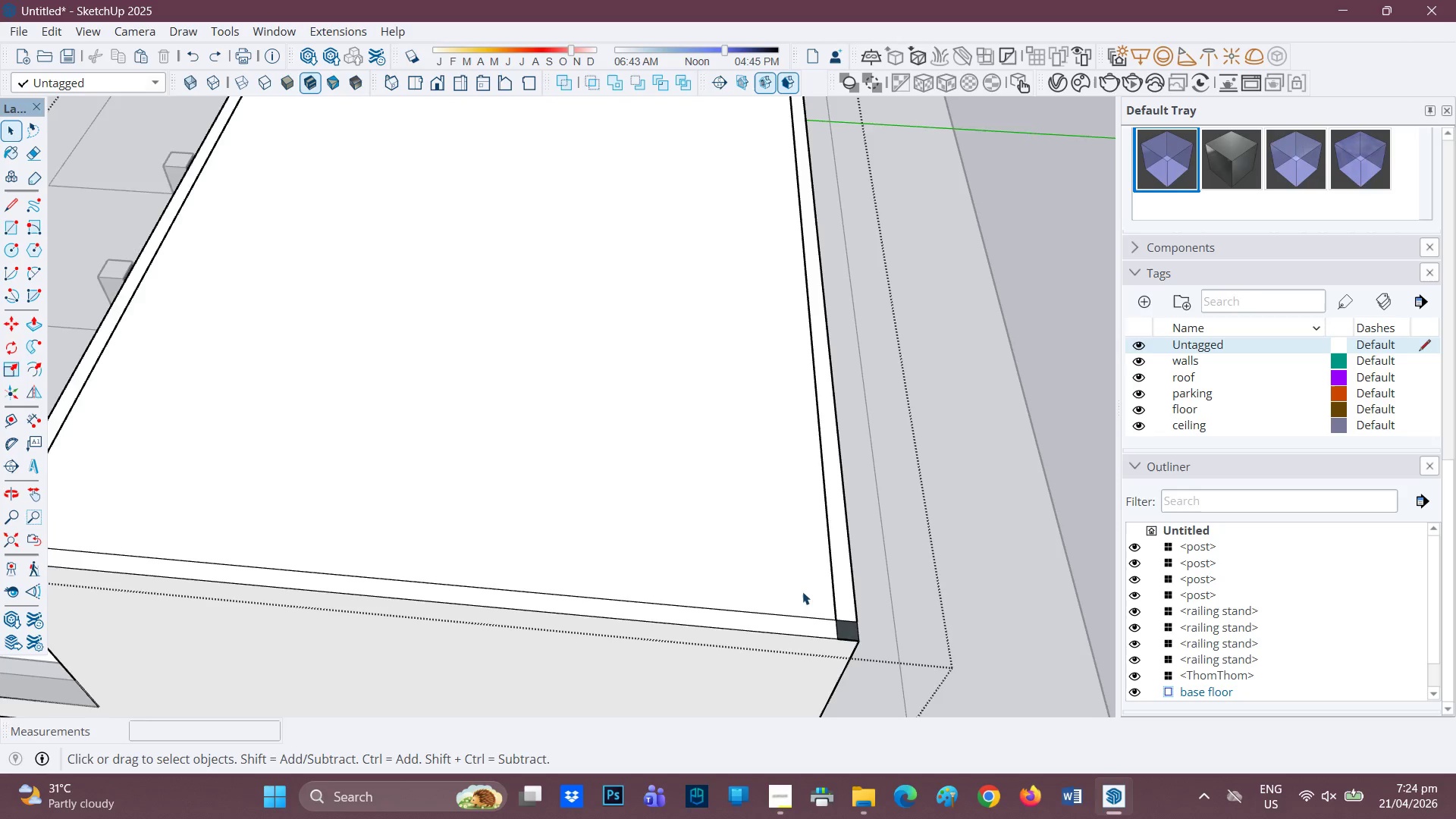 
key(Control+ControlLeft)
 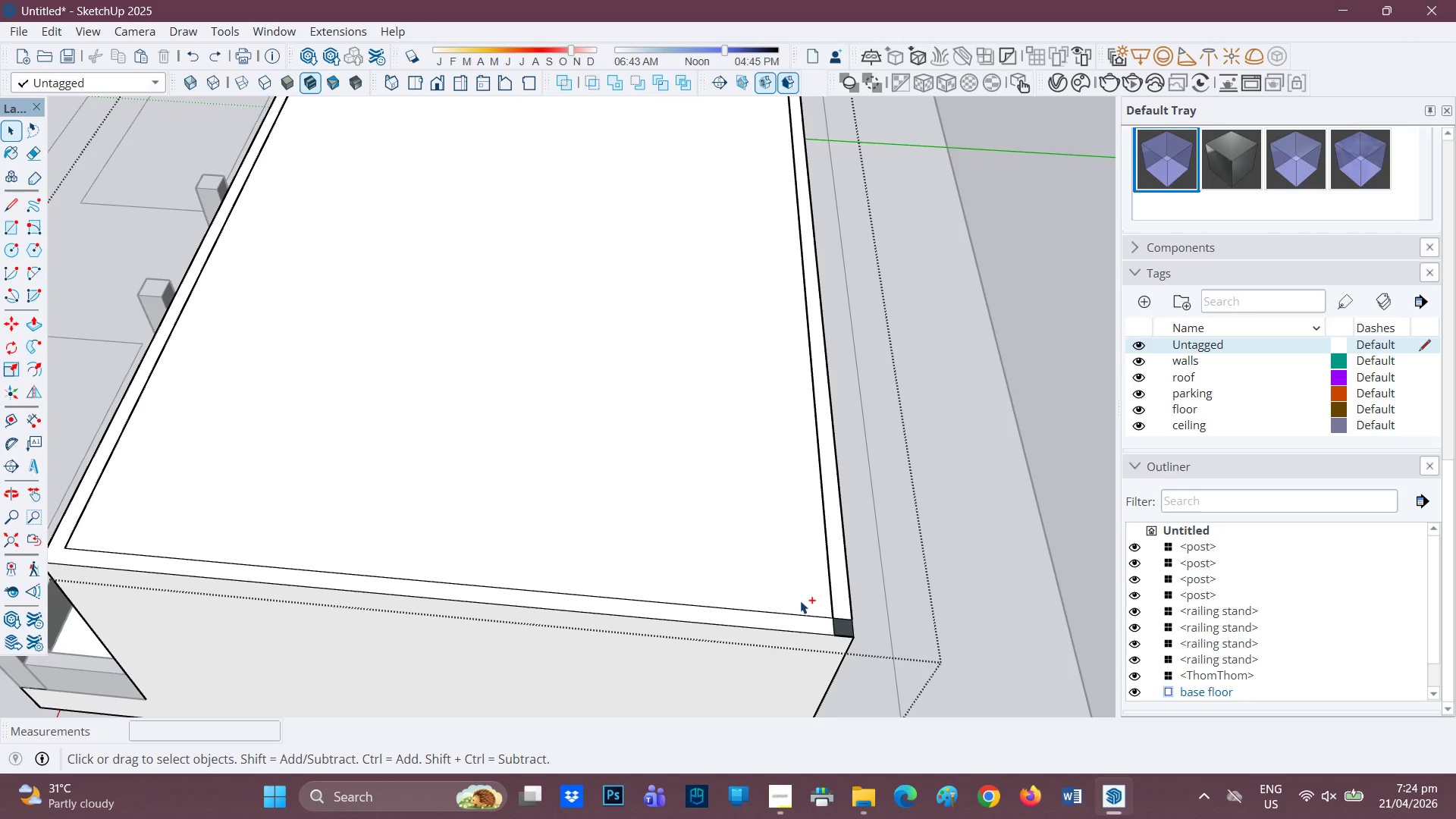 
key(Control+Z)
 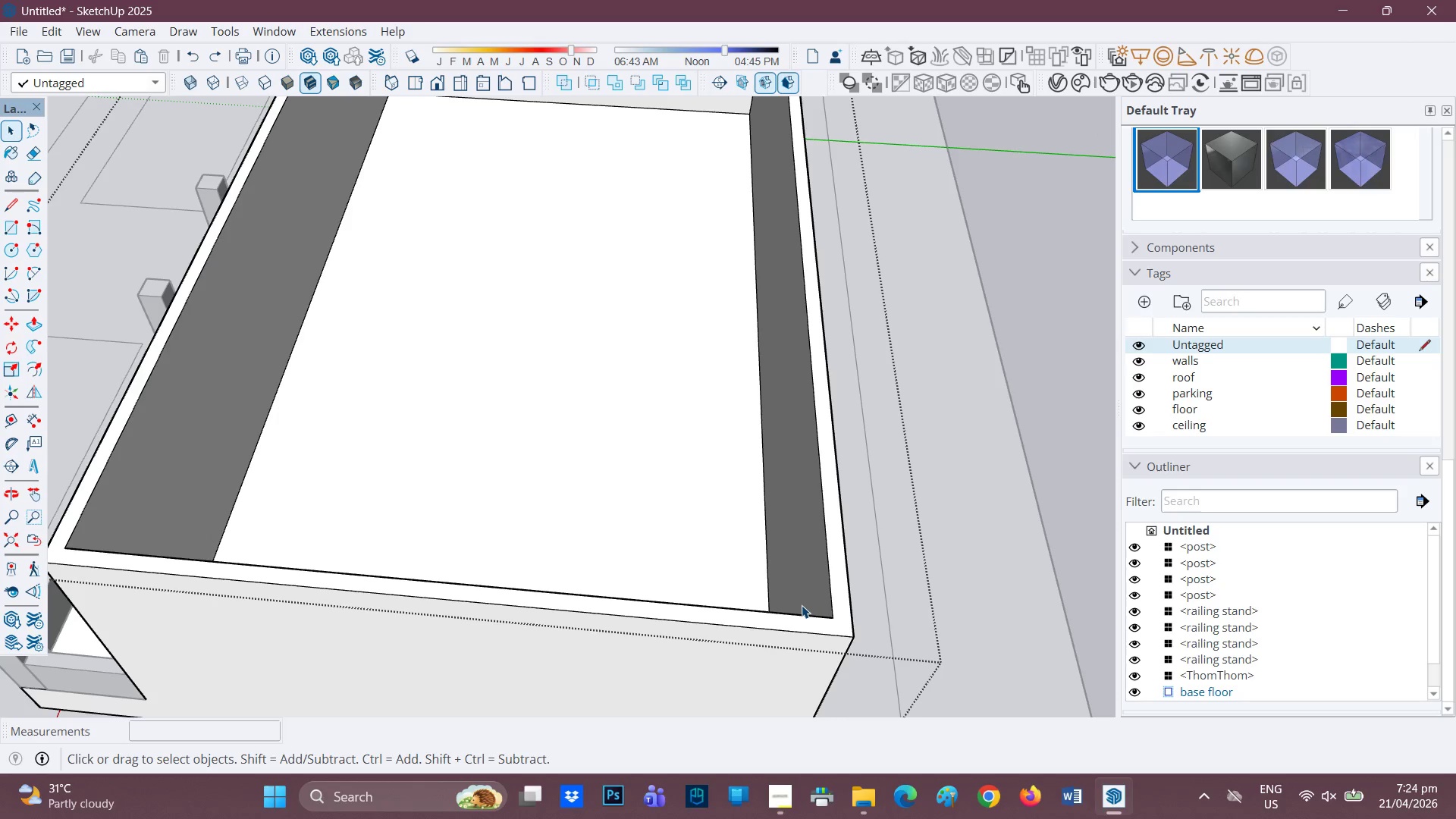 
scroll: coordinate [801, 598], scroll_direction: down, amount: 1.0
 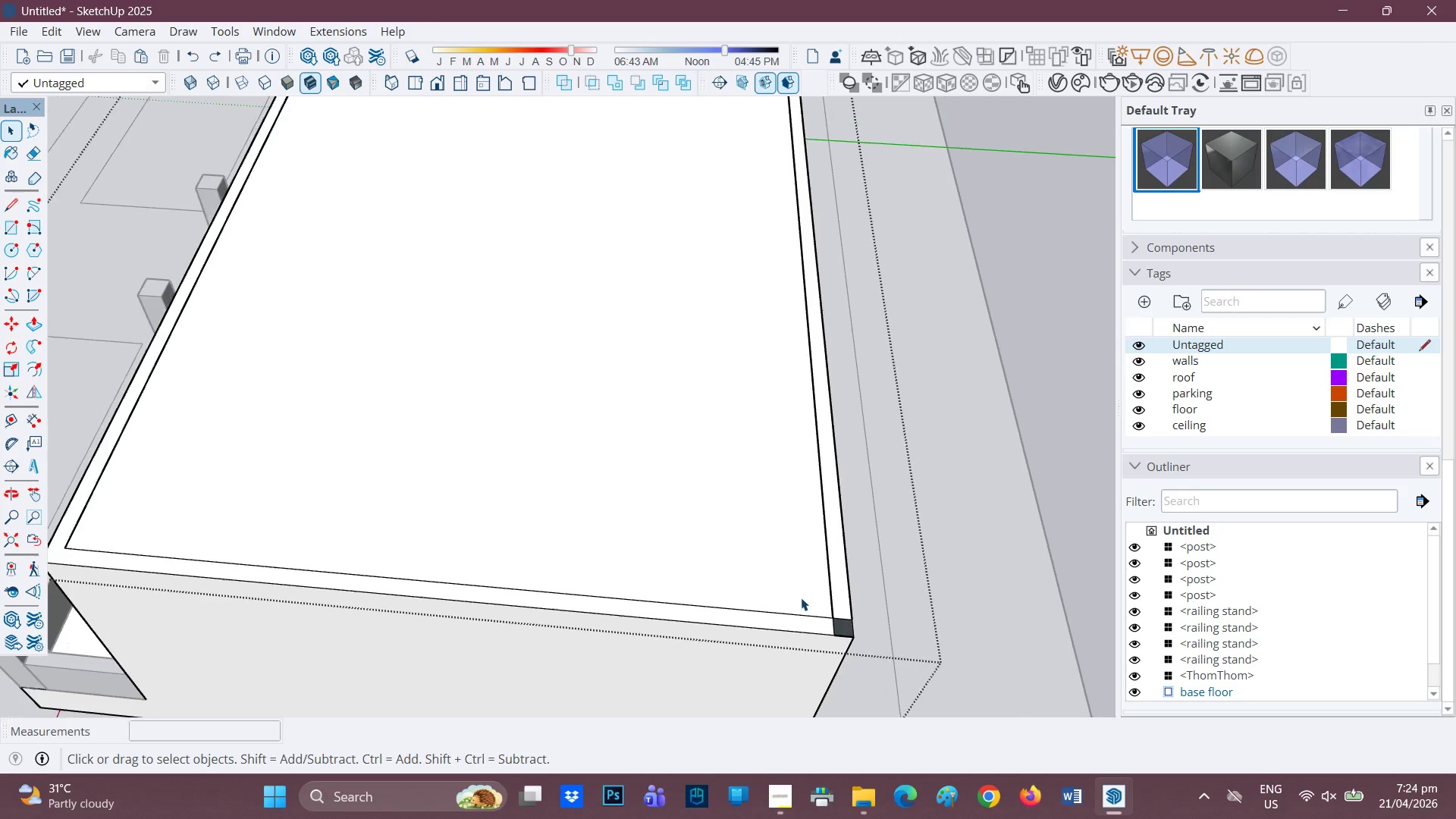 
key(Space)
 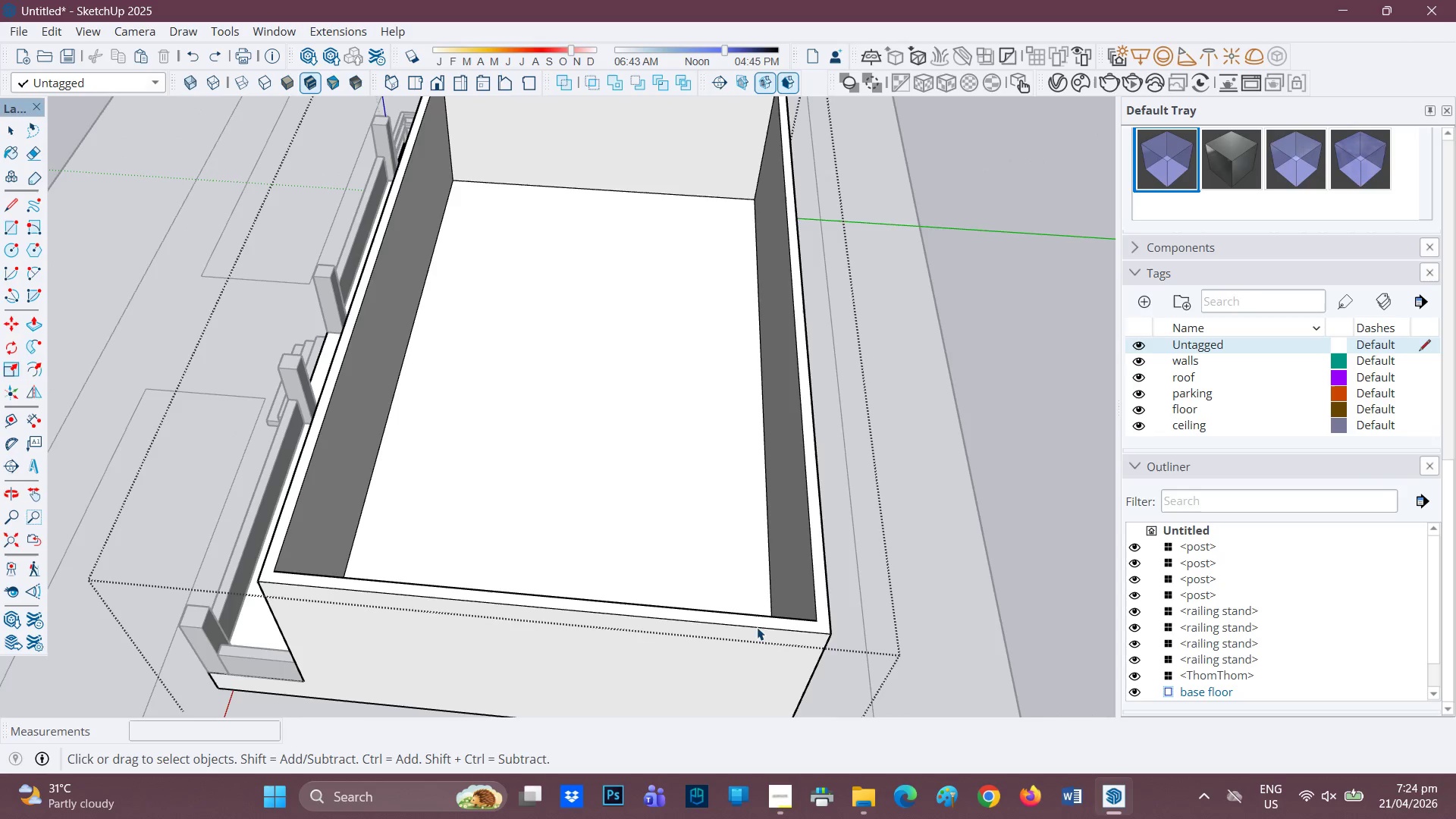 
left_click([757, 626])
 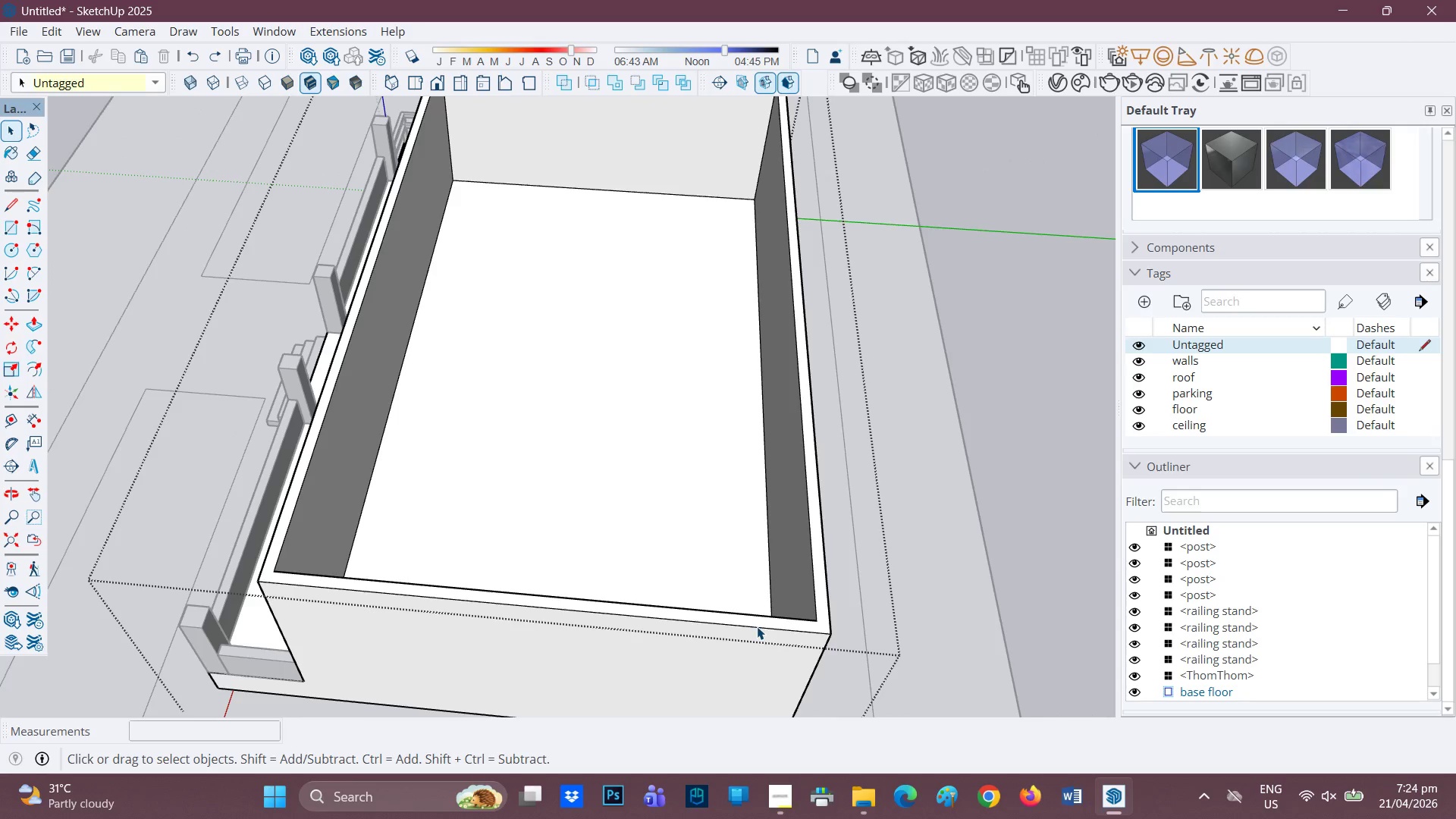 
scroll: coordinate [760, 628], scroll_direction: down, amount: 4.0
 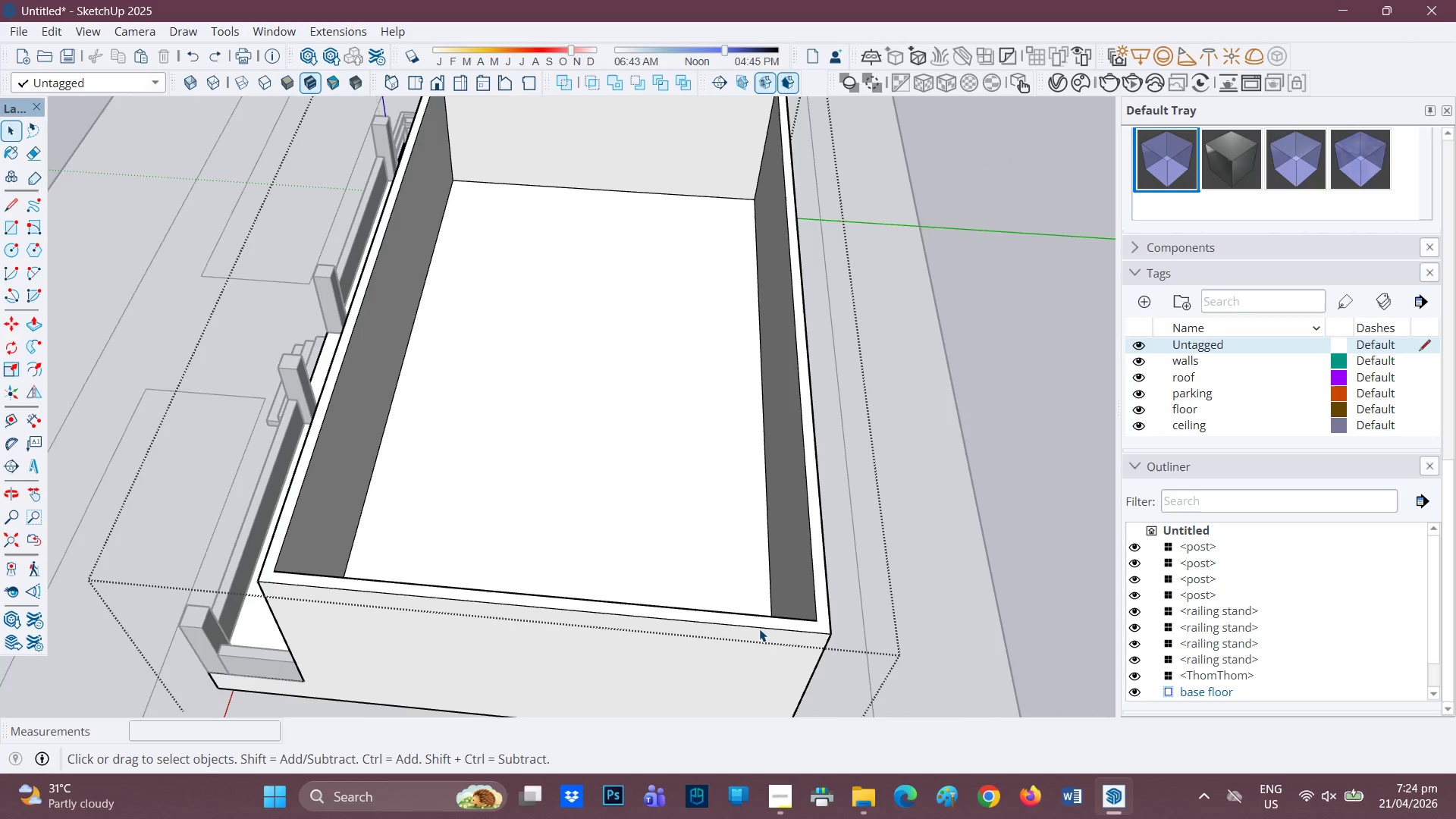 
double_click([757, 626])
 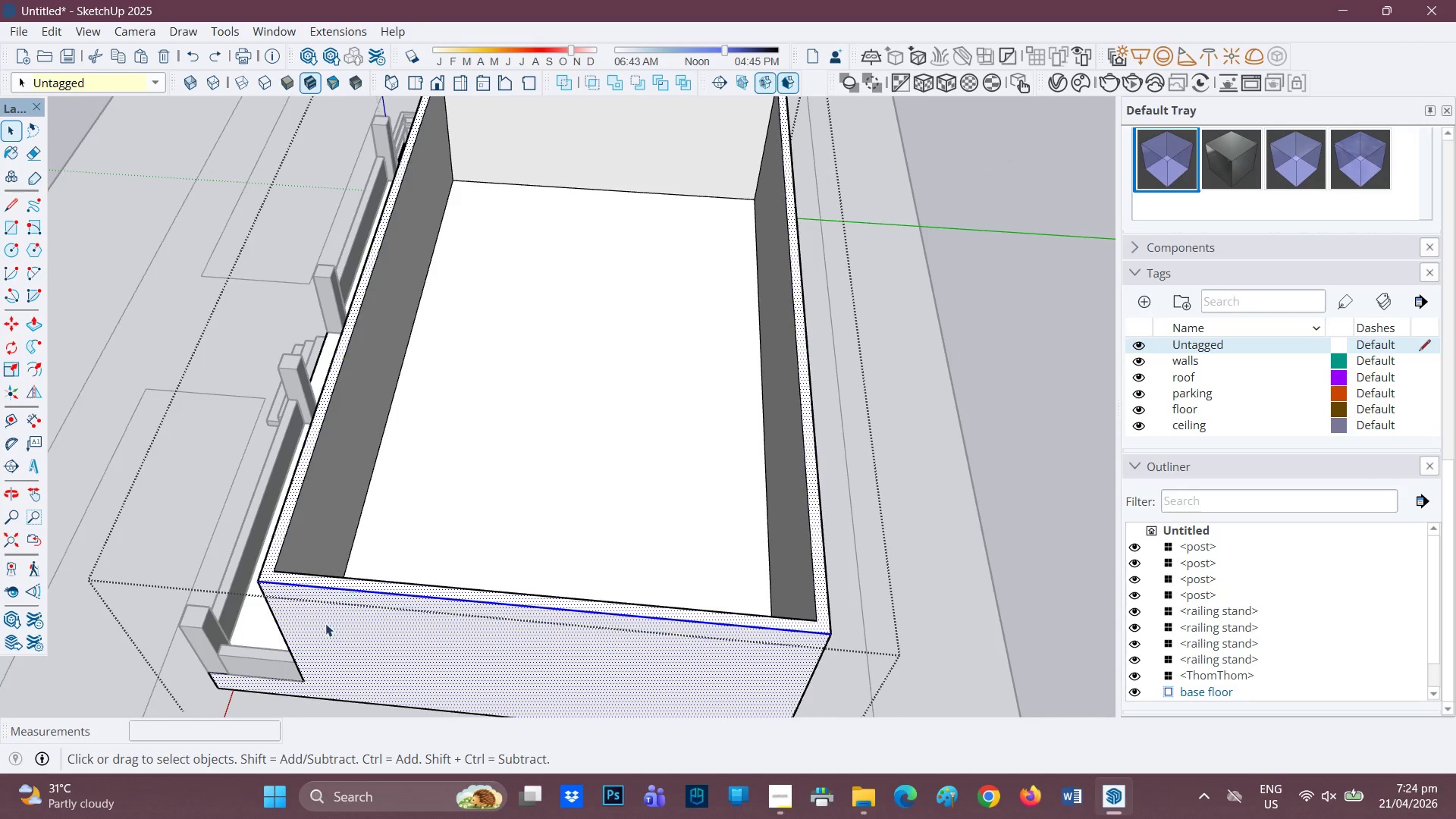 
left_click([340, 589])
 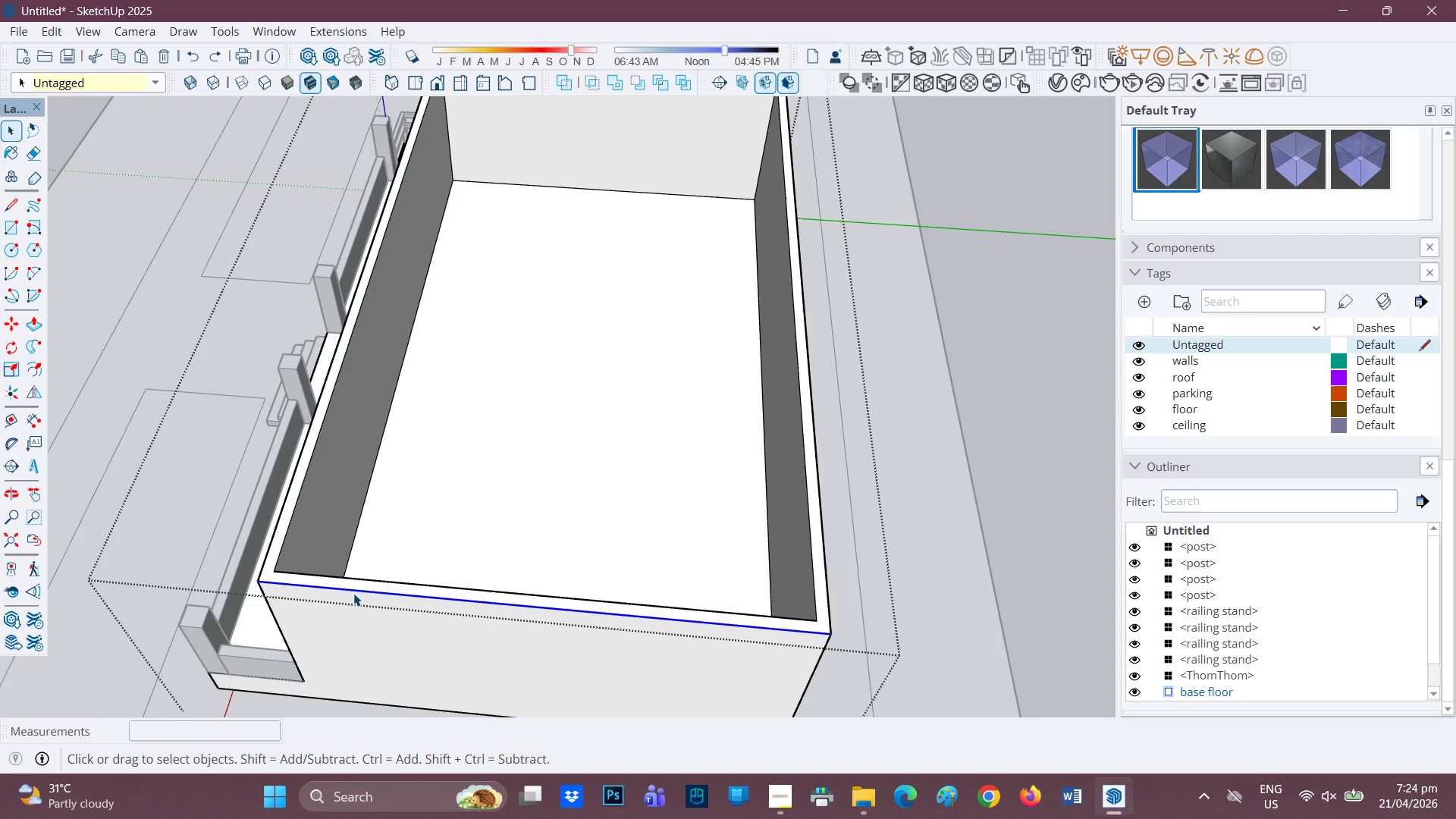 
scroll: coordinate [372, 594], scroll_direction: down, amount: 1.0
 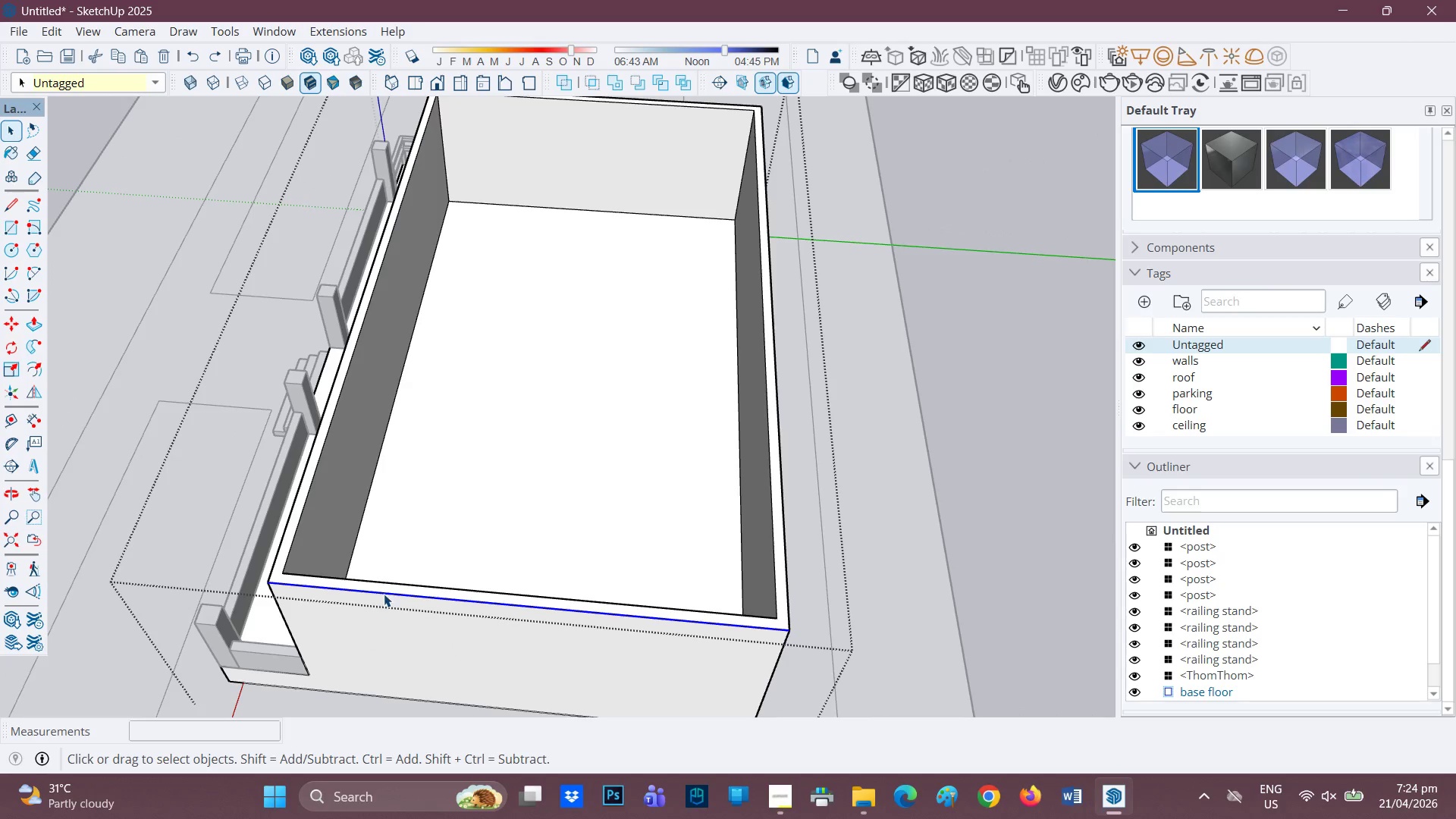 
key(L)
 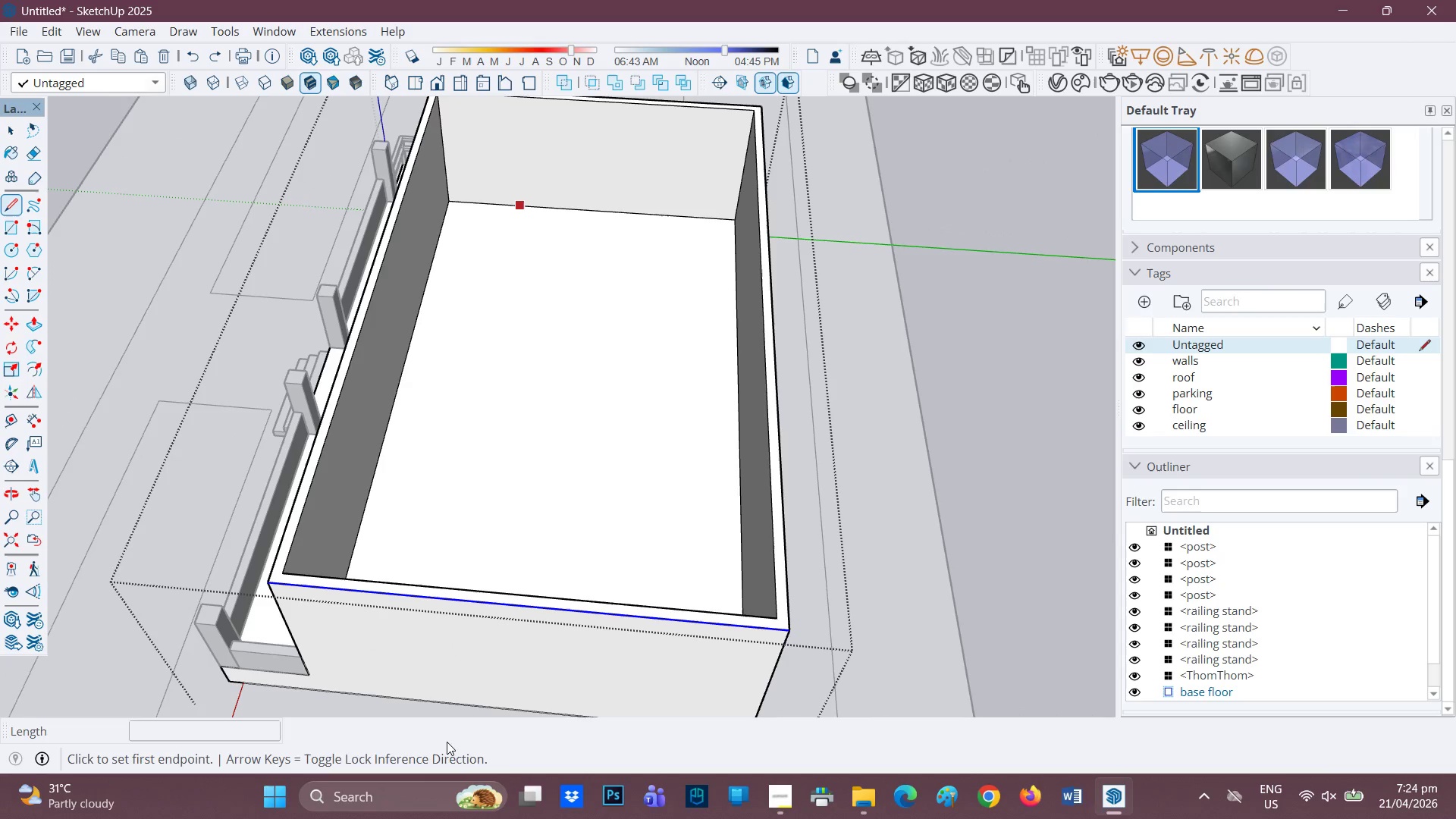 
wait(5.25)
 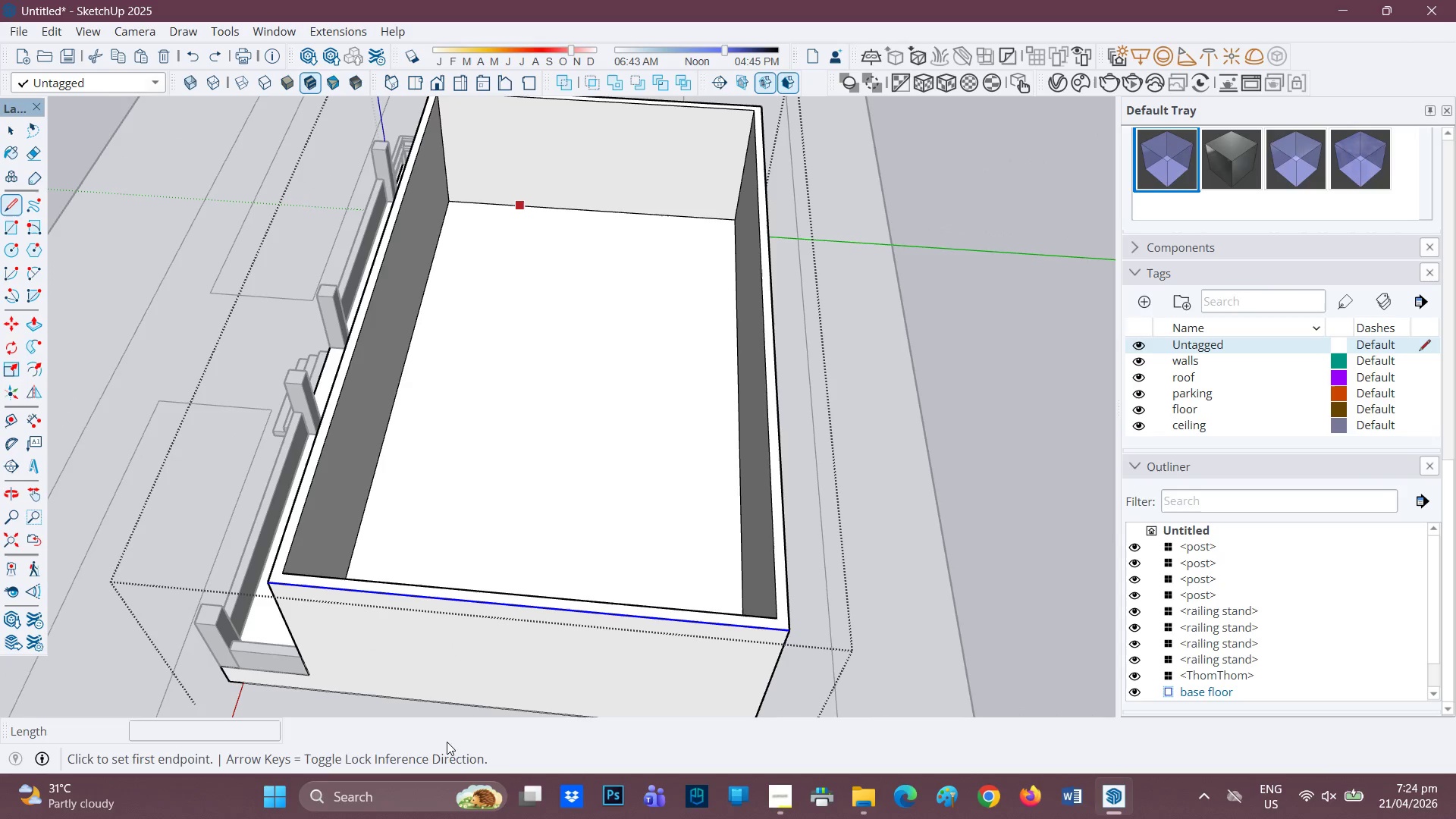 
scroll: coordinate [423, 818], scroll_direction: none, amount: 0.0
 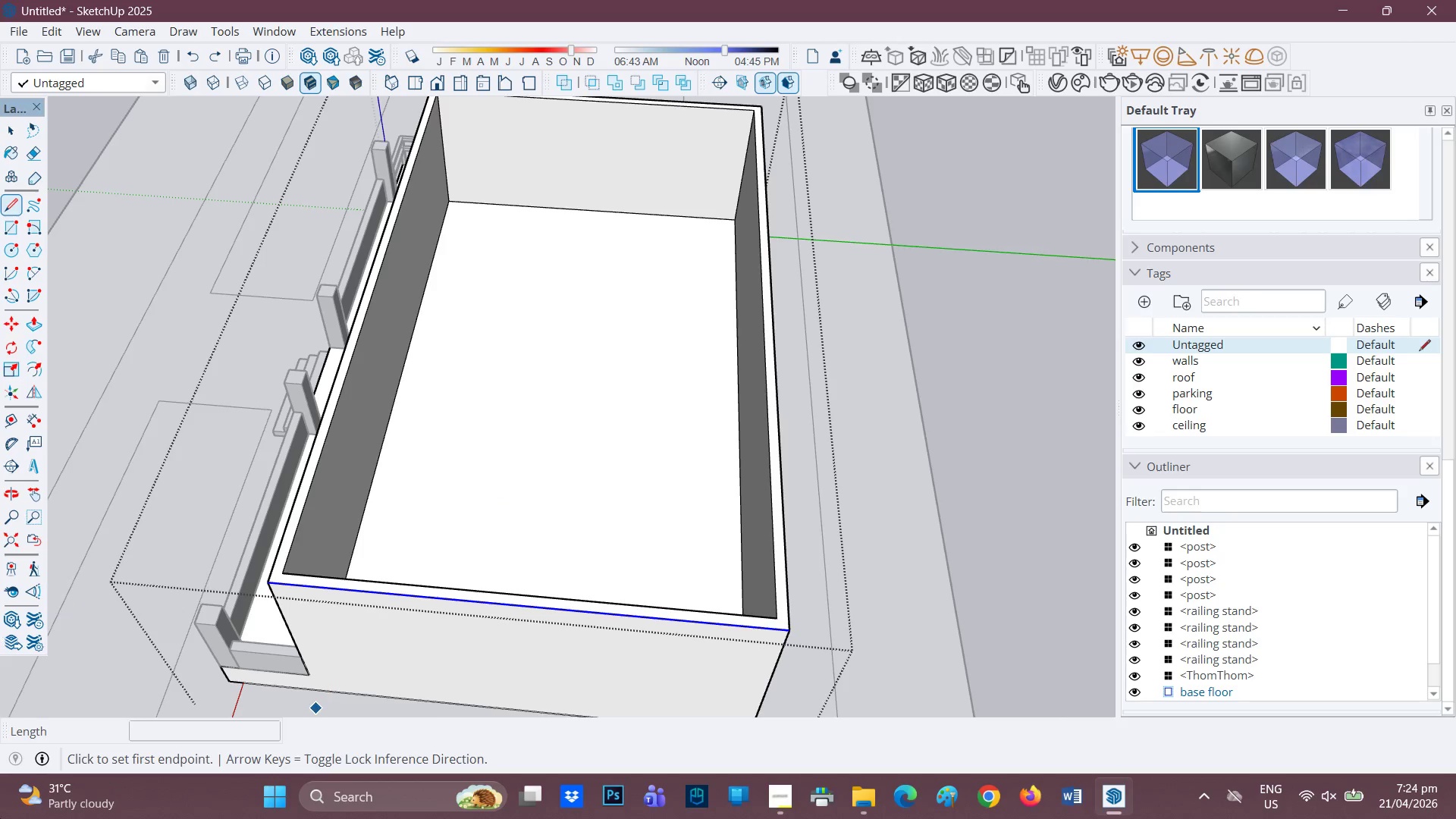 
key(H)
 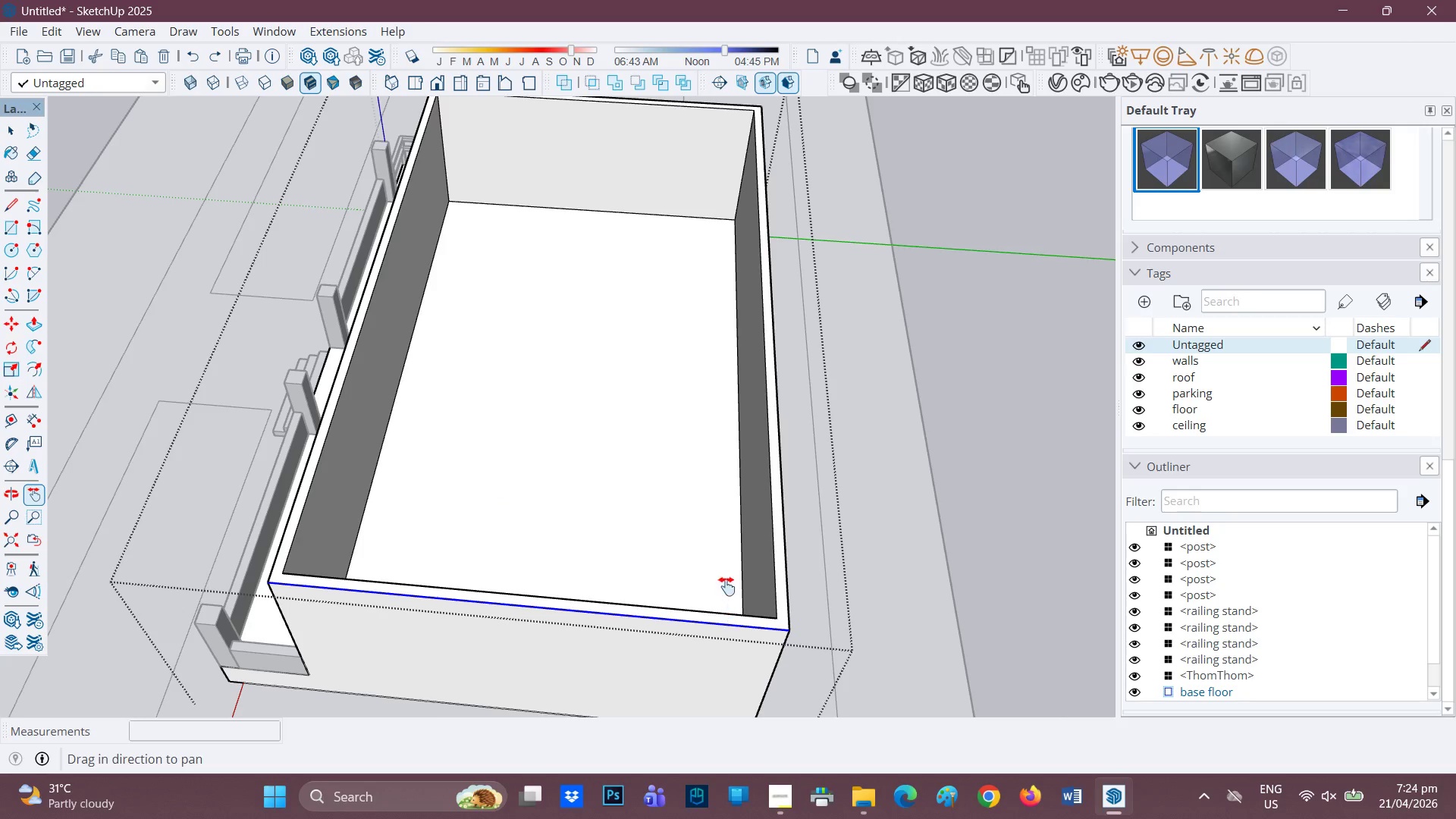 
left_click_drag(start_coordinate=[600, 501], to_coordinate=[587, 348])
 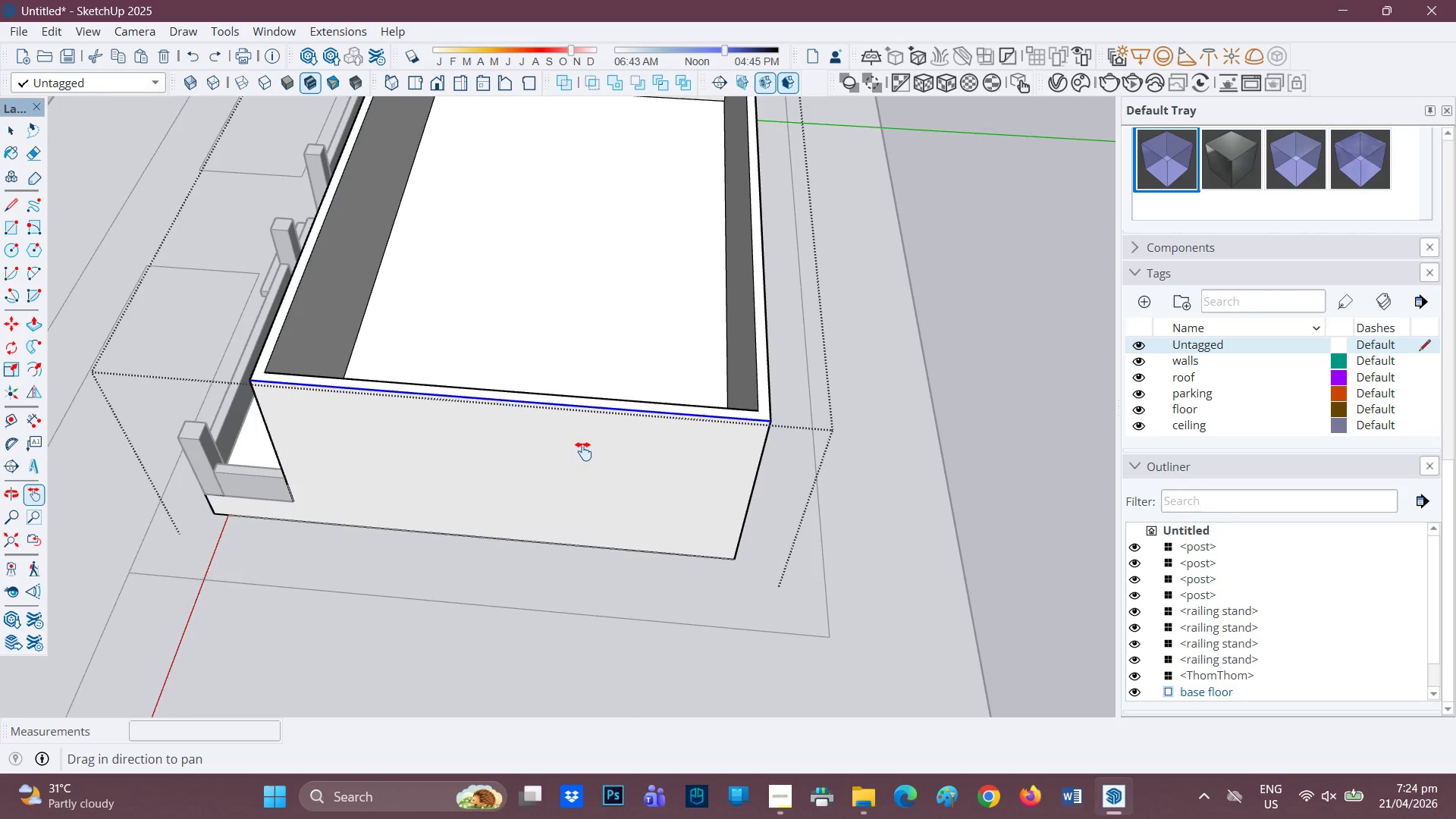 
scroll: coordinate [583, 450], scroll_direction: up, amount: 2.0
 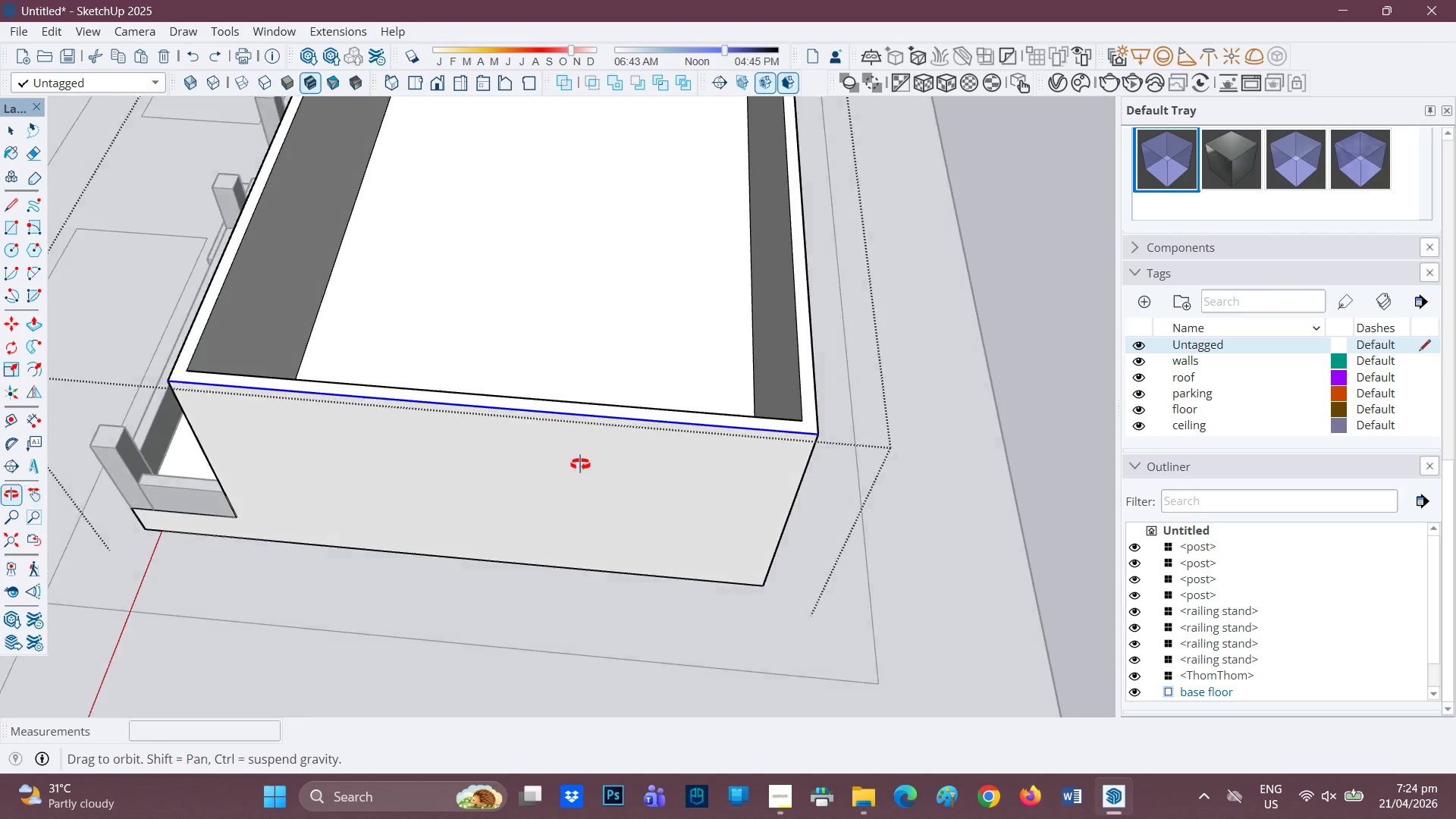 
key(L)
 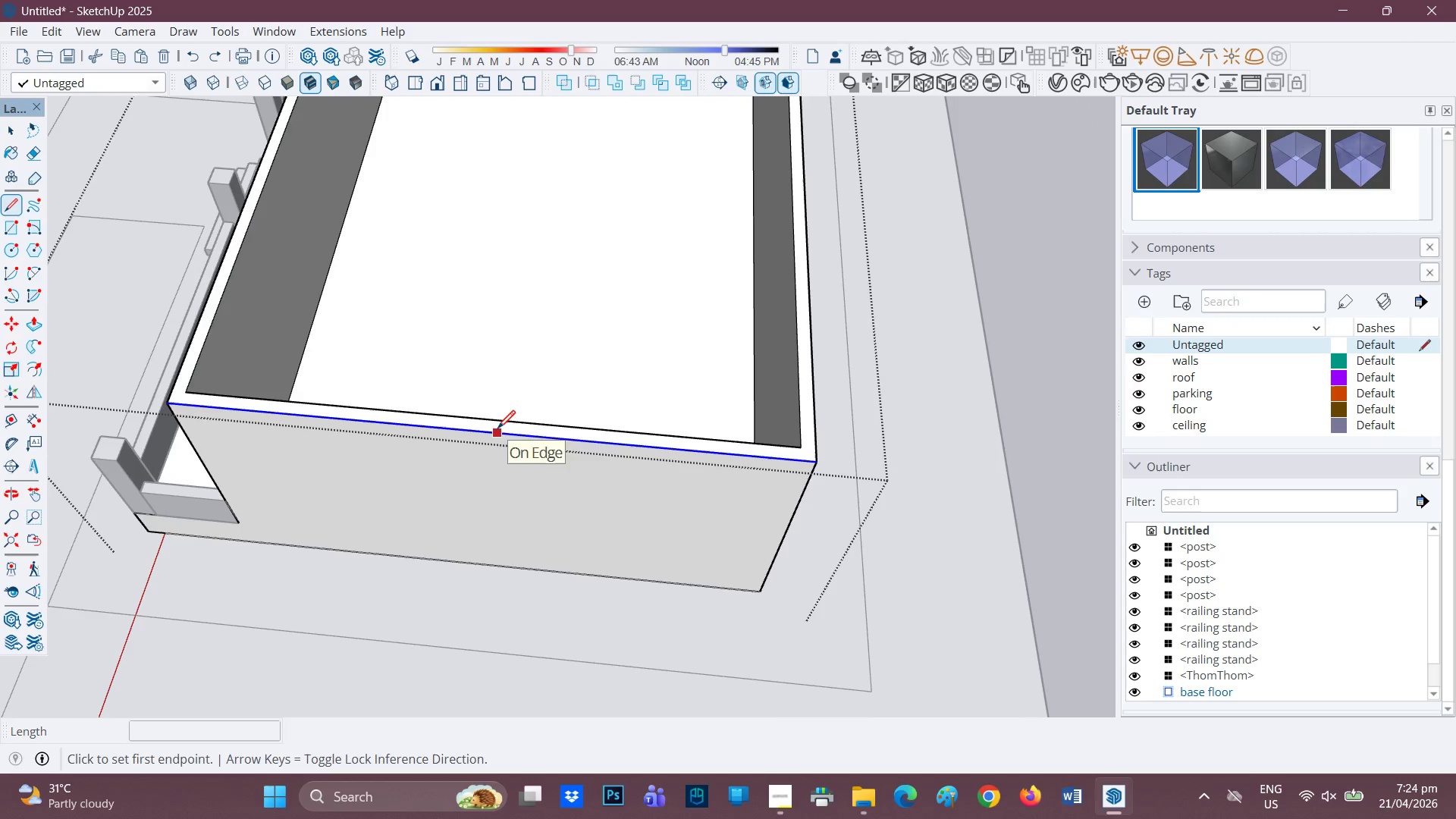 
left_click([490, 431])
 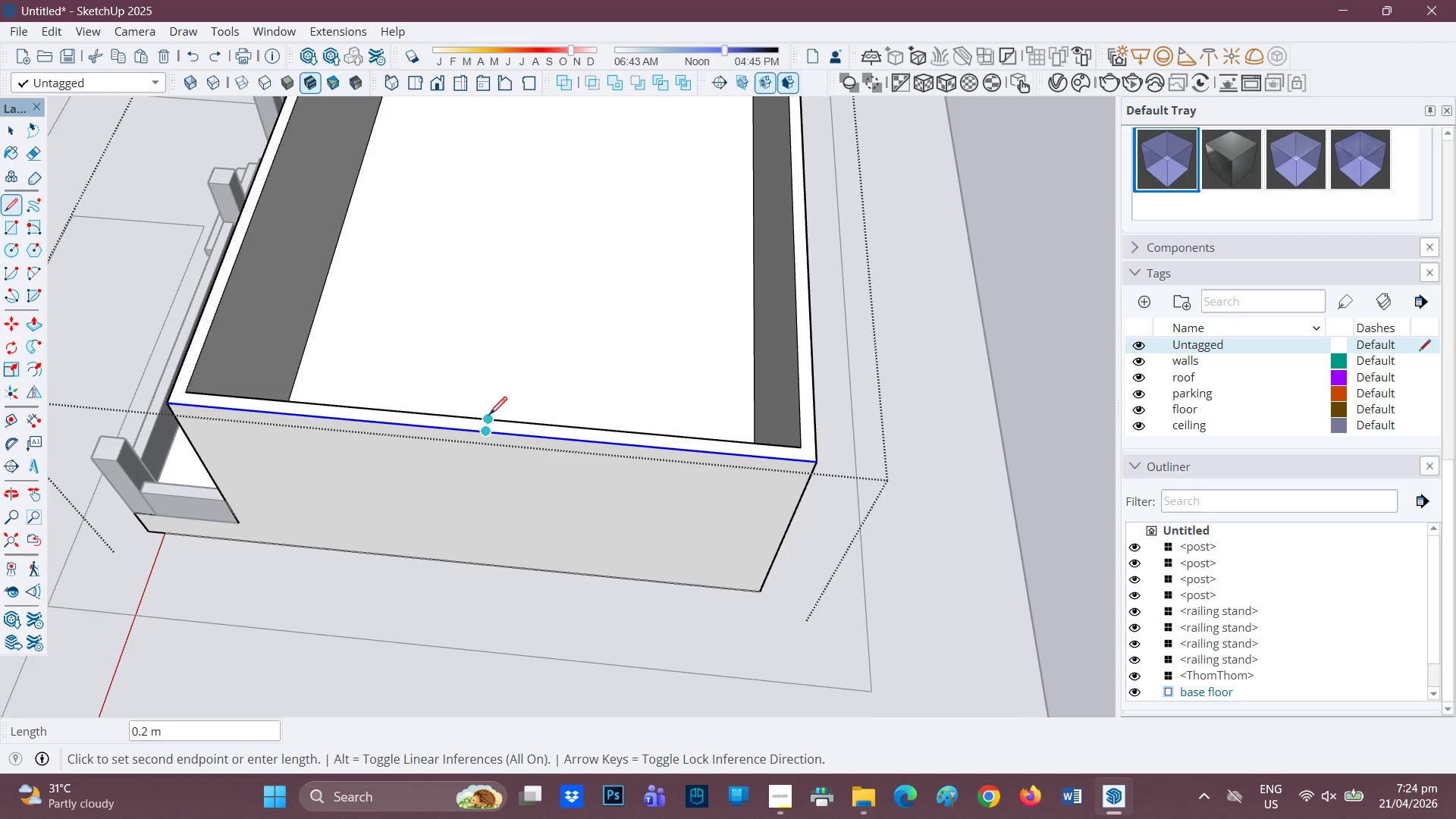 
left_click([489, 416])
 